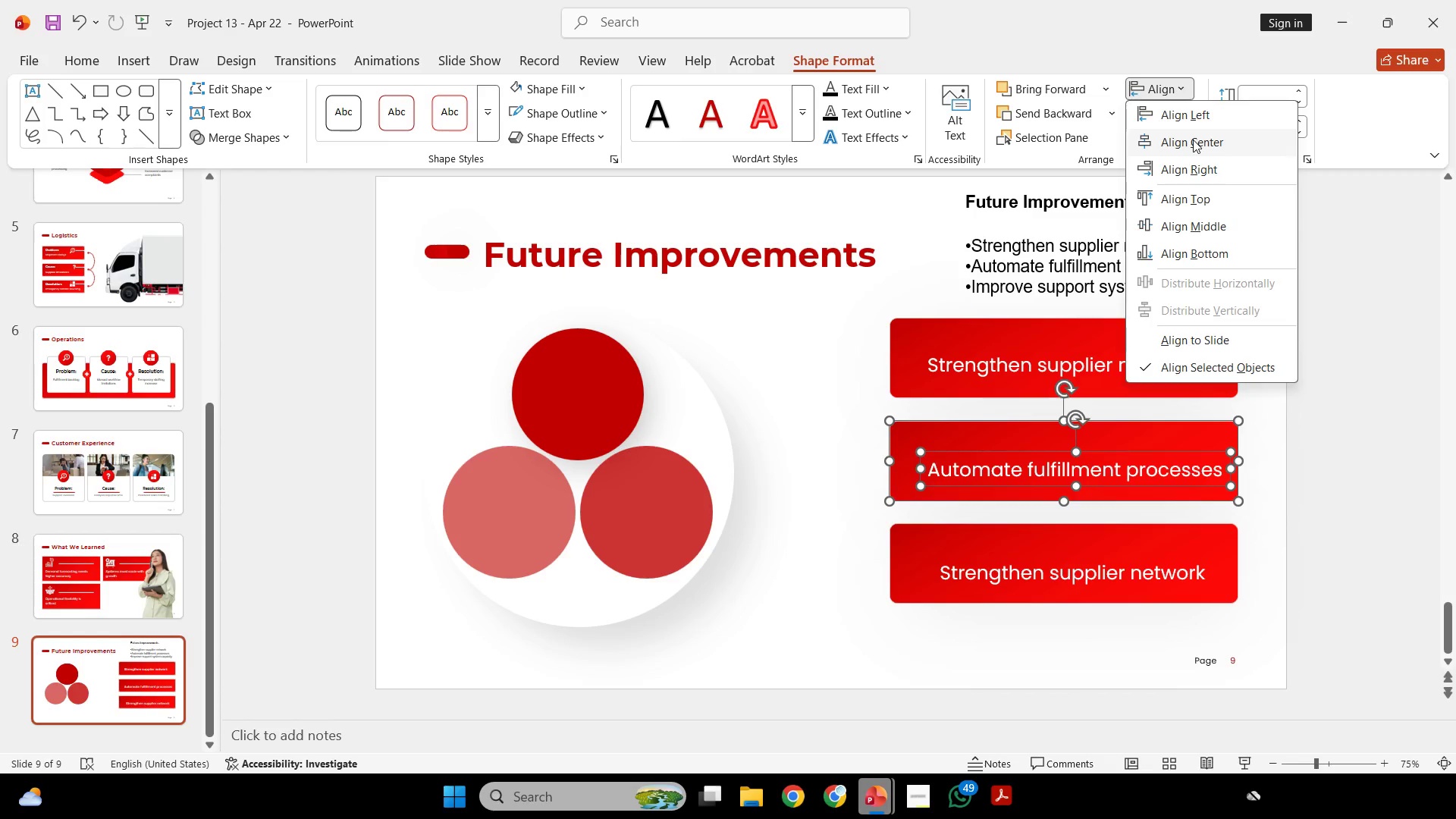 
left_click([1193, 140])
 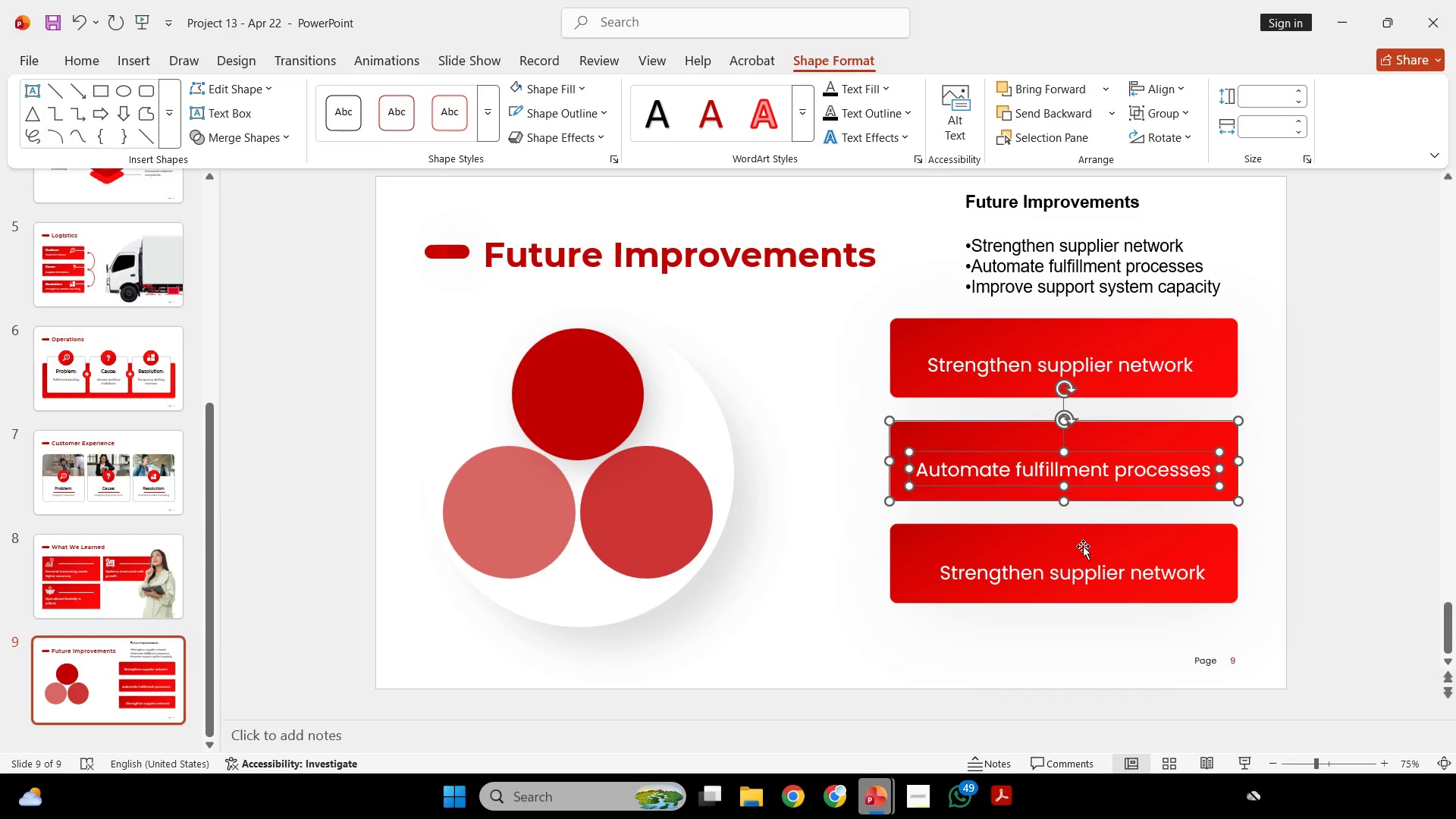 
left_click([1083, 546])
 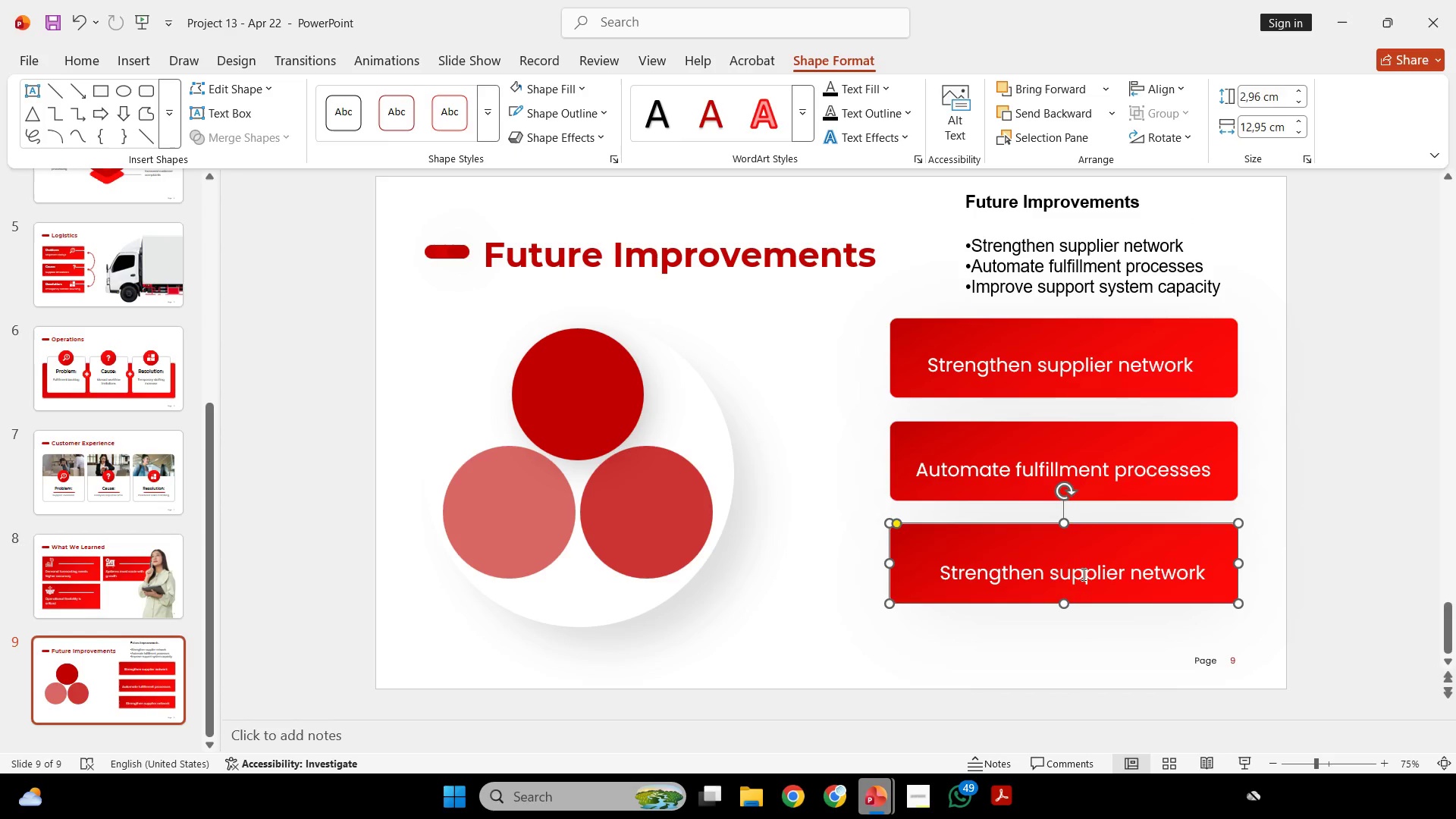 
hold_key(key=ShiftLeft, duration=0.31)
double_click([1082, 574])
 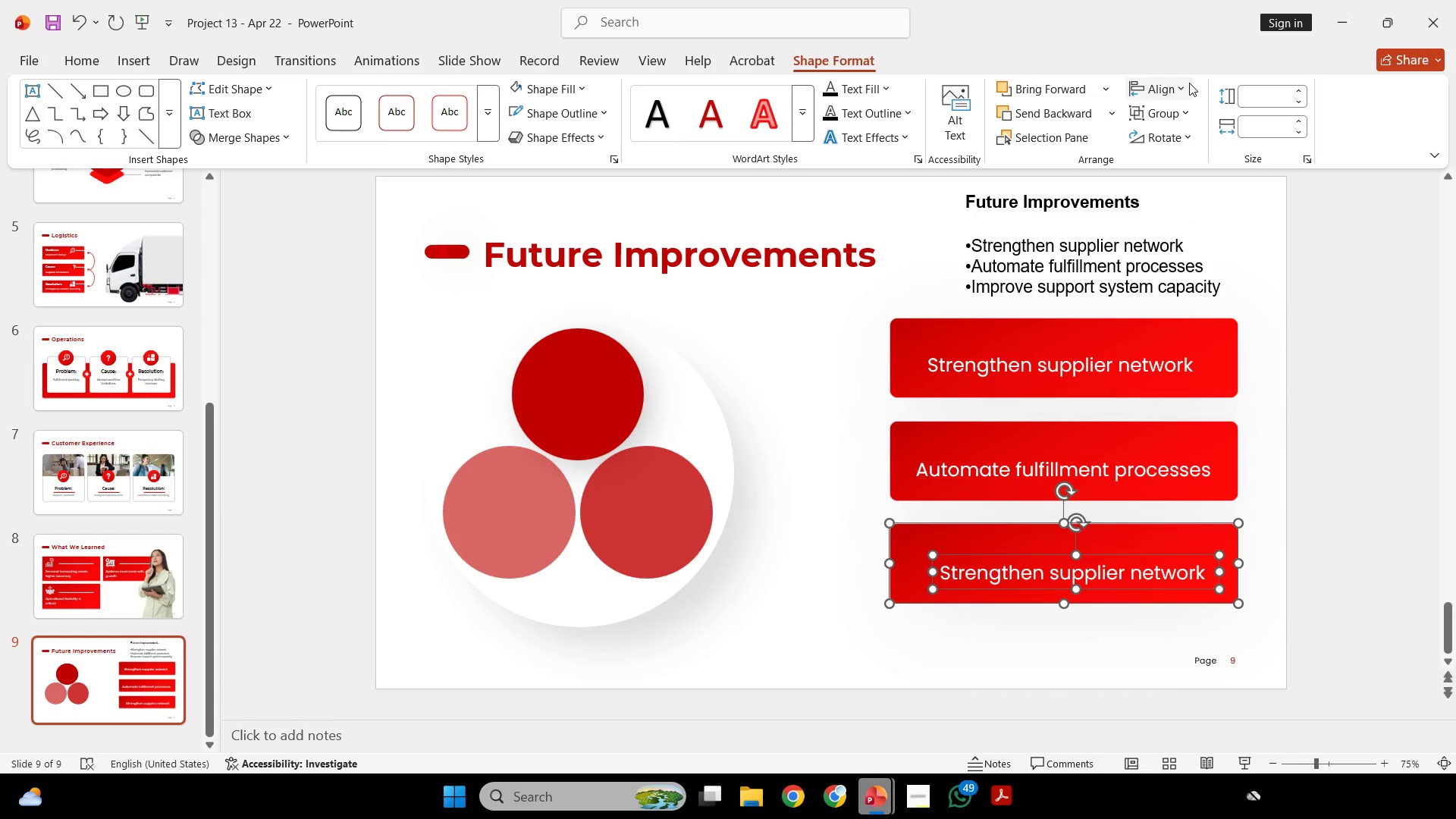 
left_click([1189, 83])
 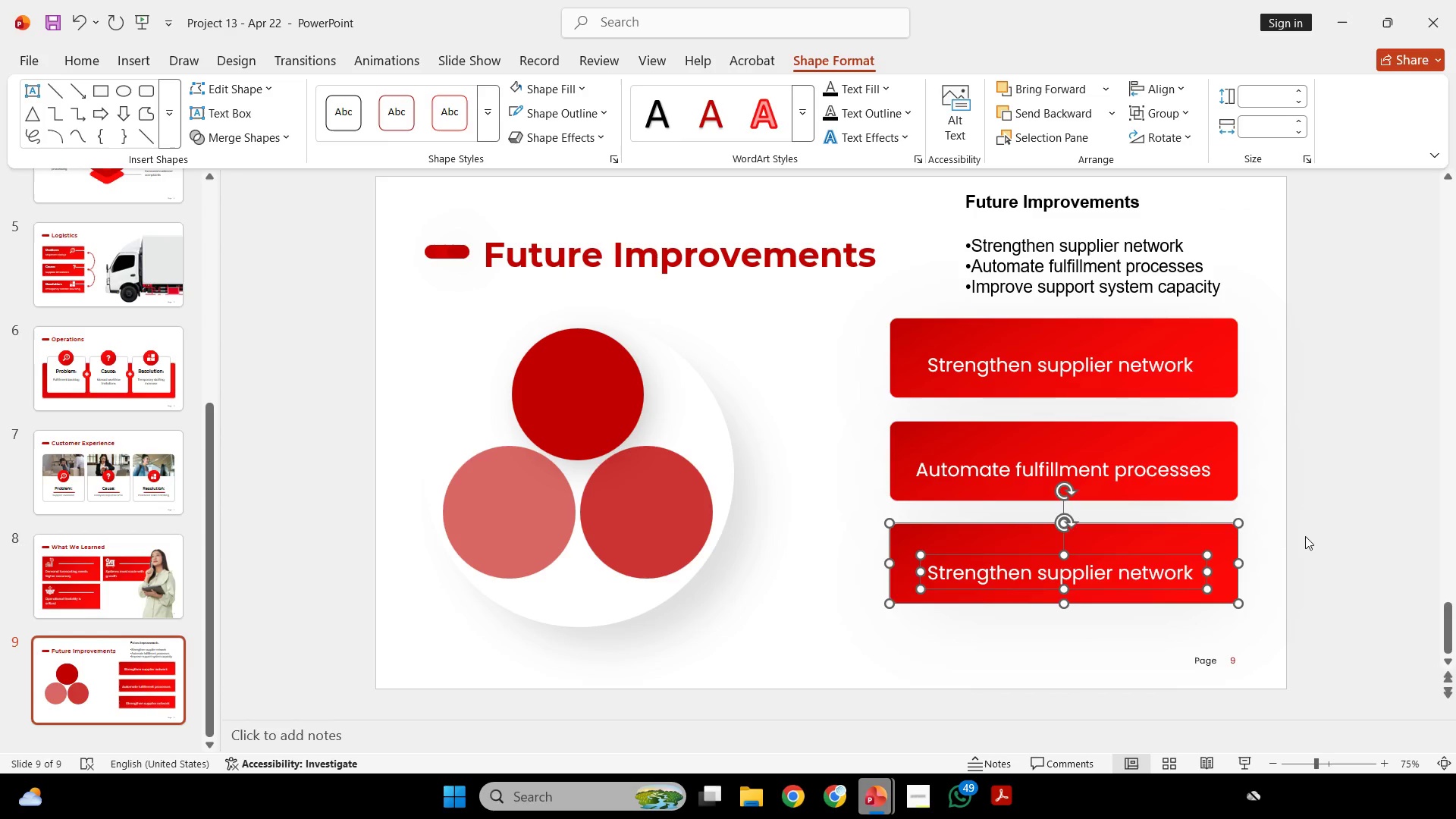 
left_click([1305, 536])
 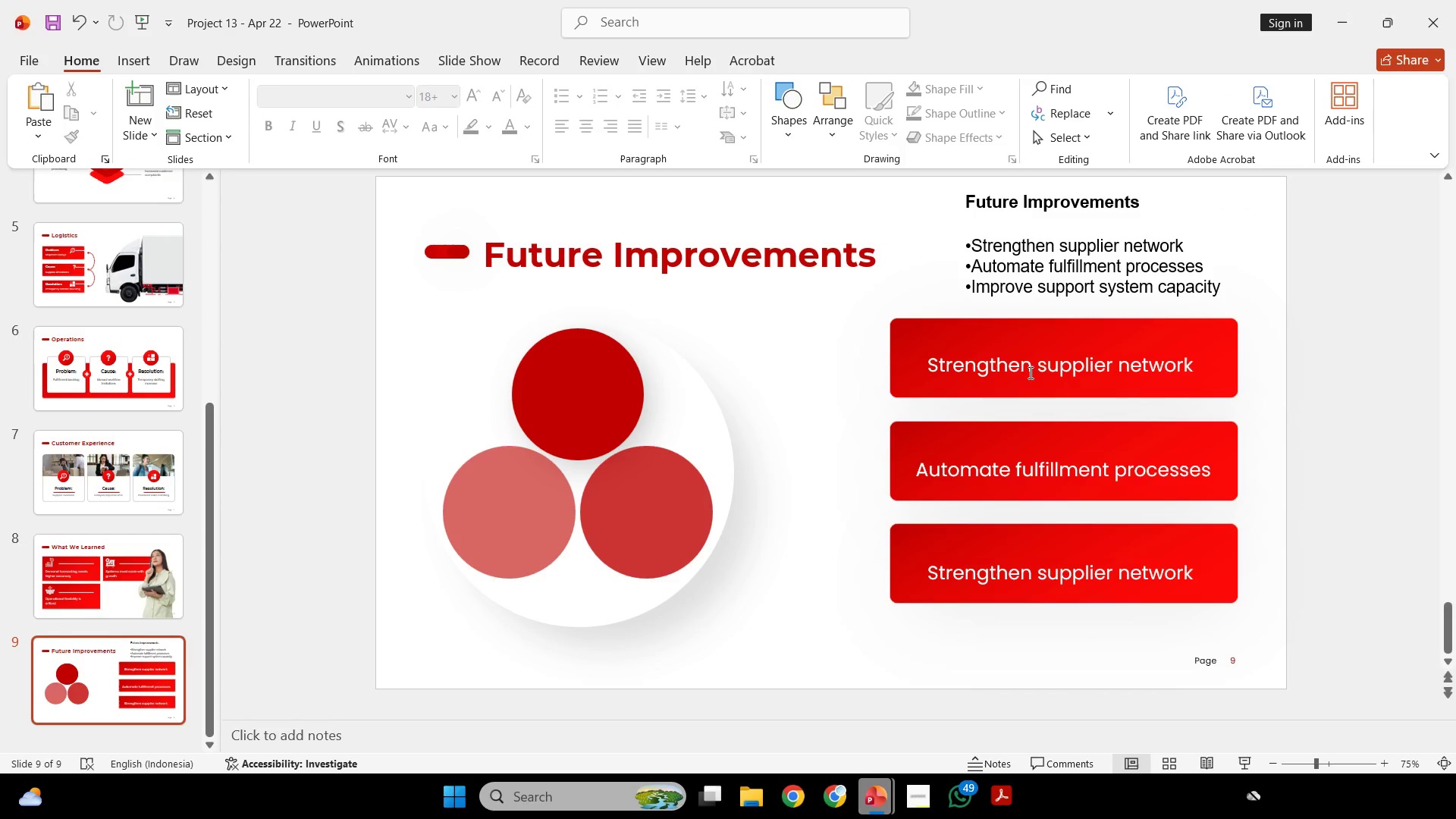 
left_click([1108, 563])
 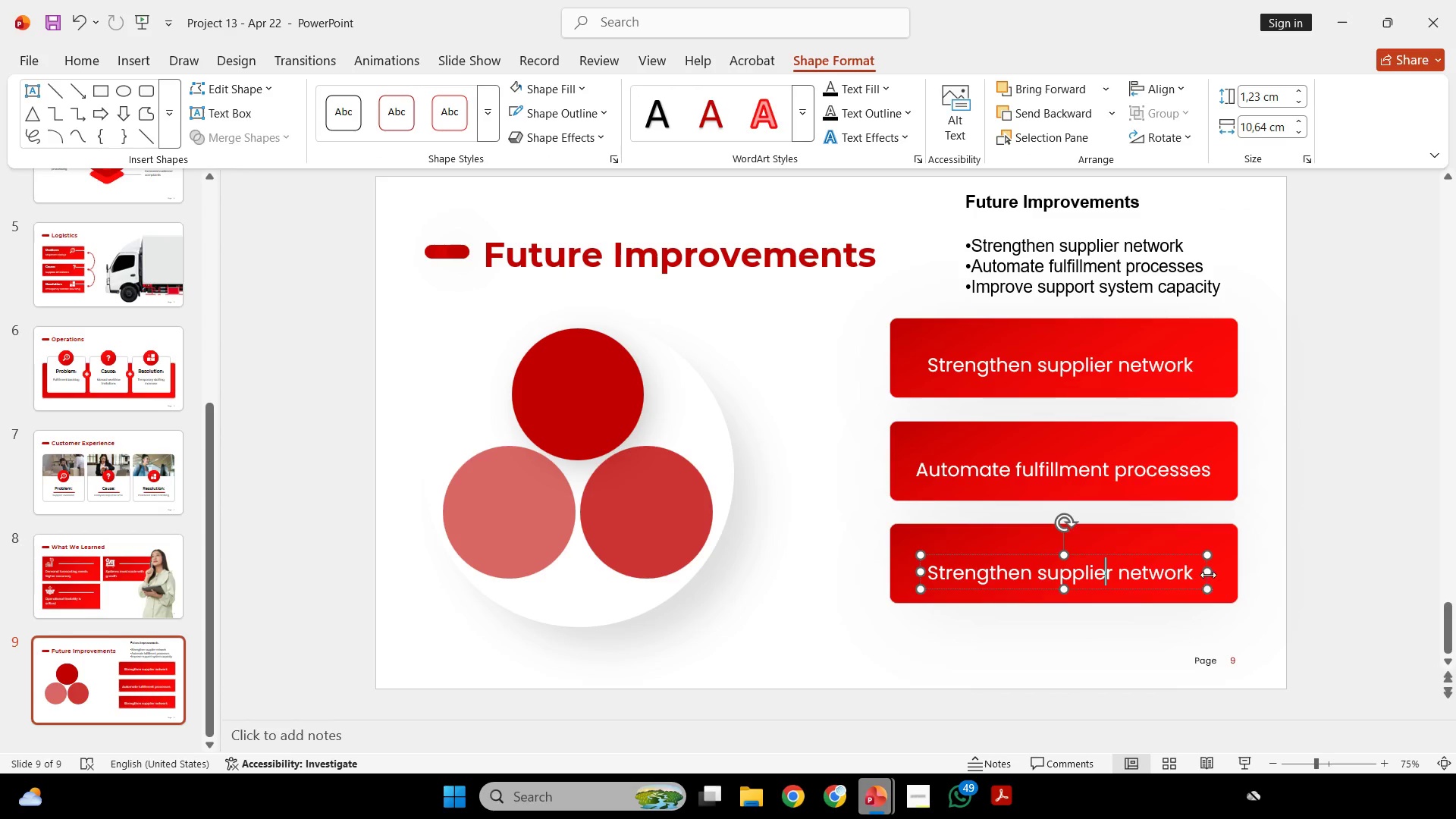 
left_click_drag(start_coordinate=[1208, 575], to_coordinate=[1234, 579])
 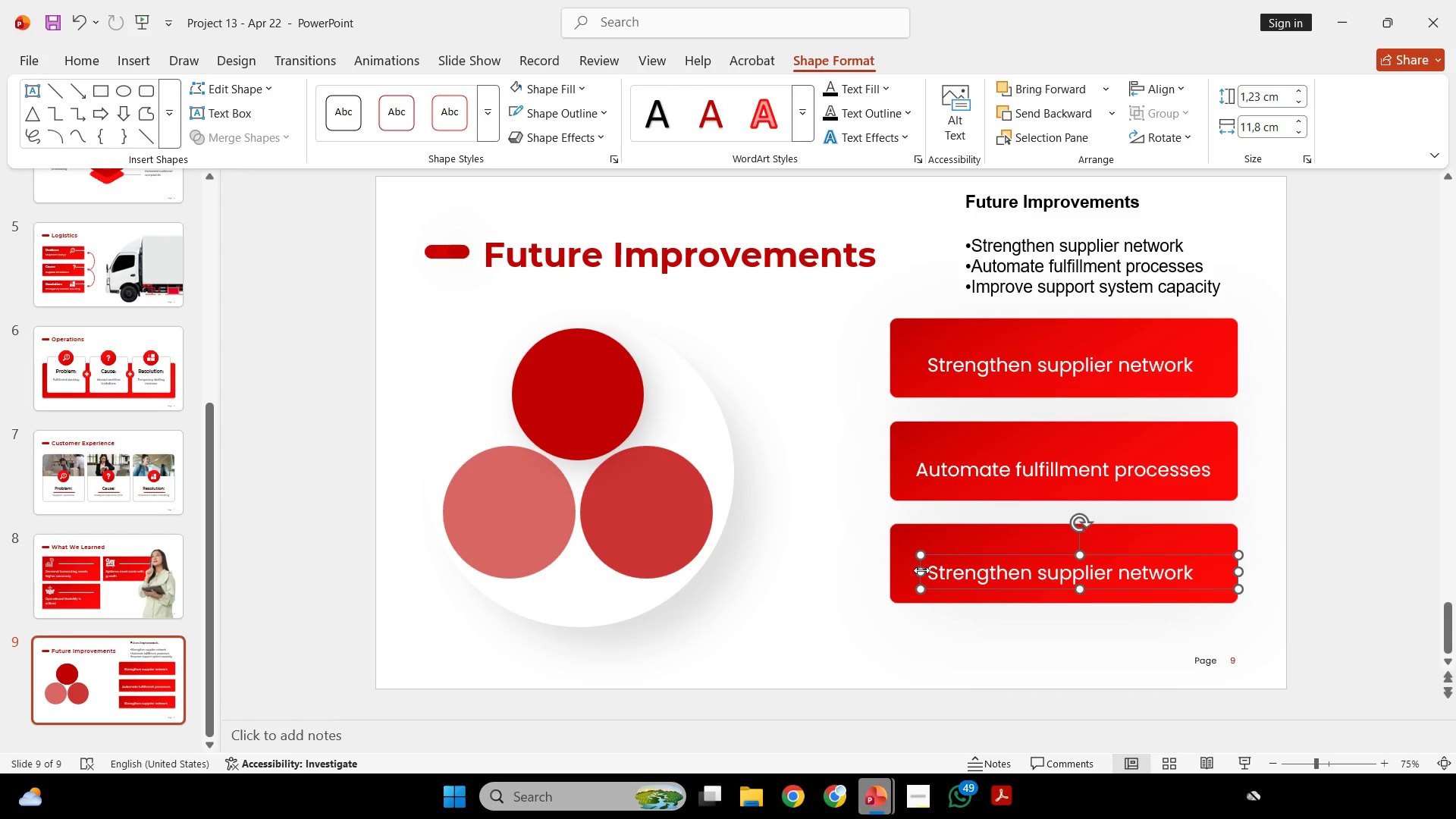 
left_click_drag(start_coordinate=[921, 570], to_coordinate=[894, 573])
 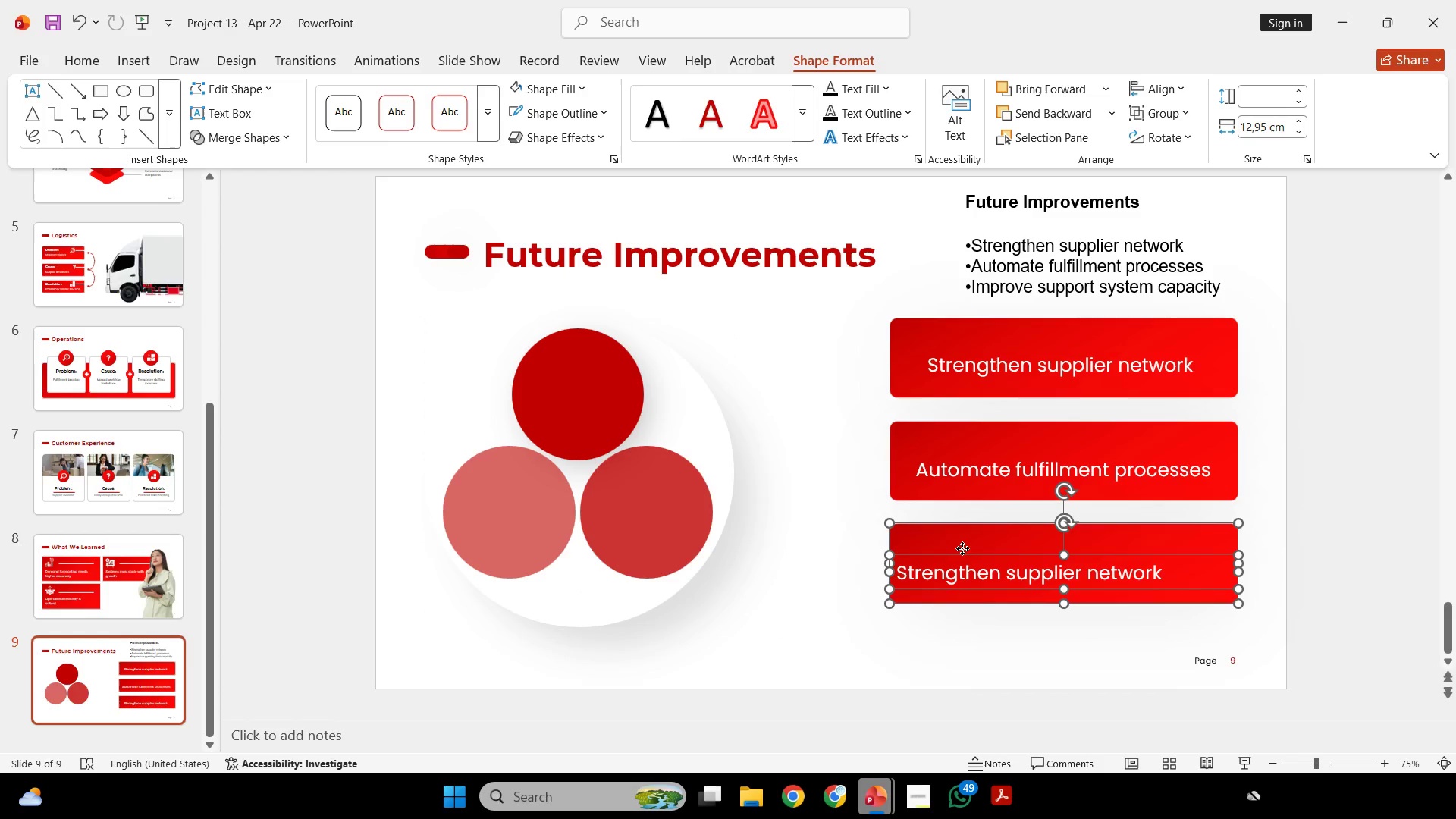 
hold_key(key=ShiftLeft, duration=0.36)
left_click([962, 548])
 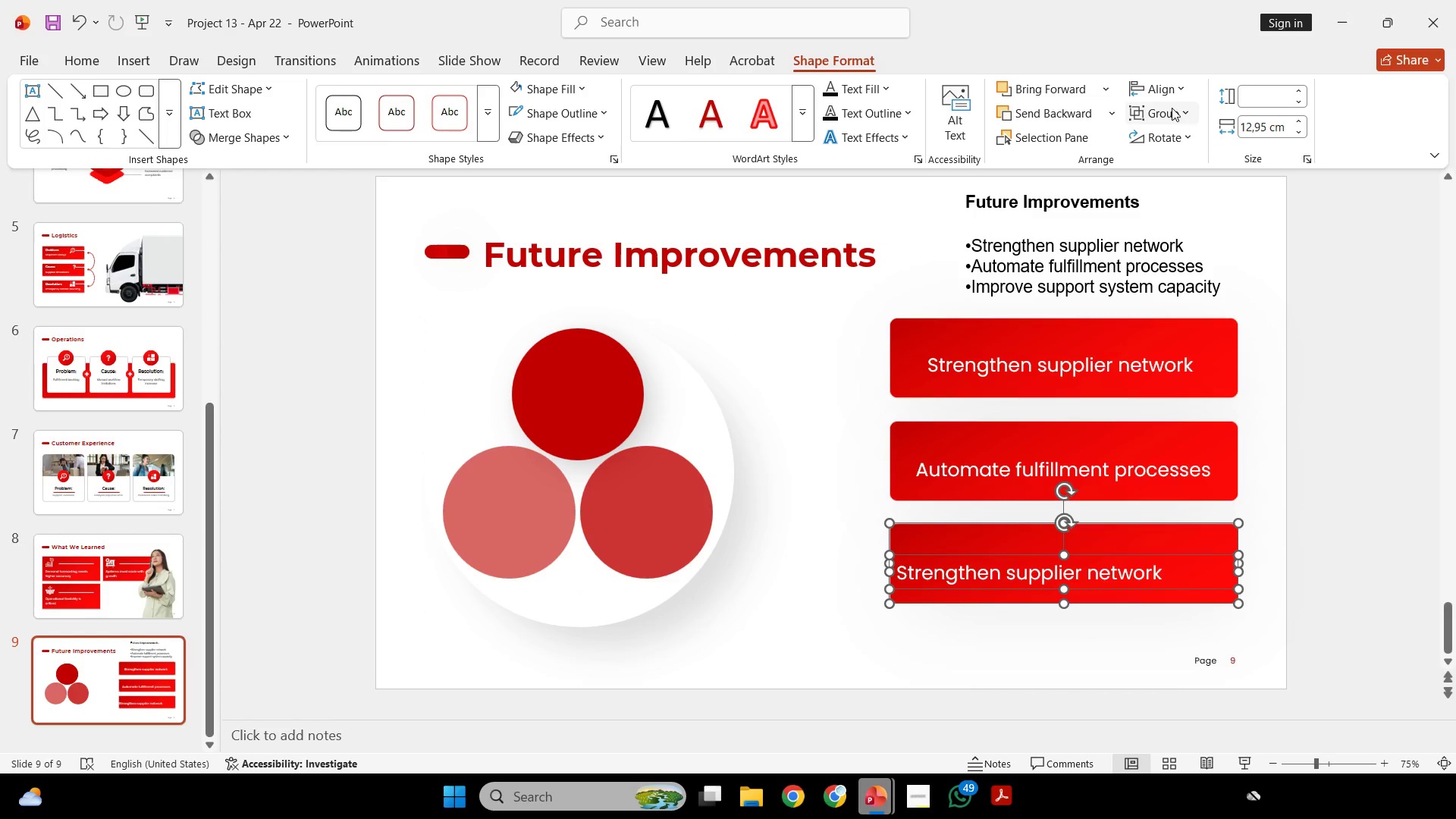 
left_click([1175, 85])
 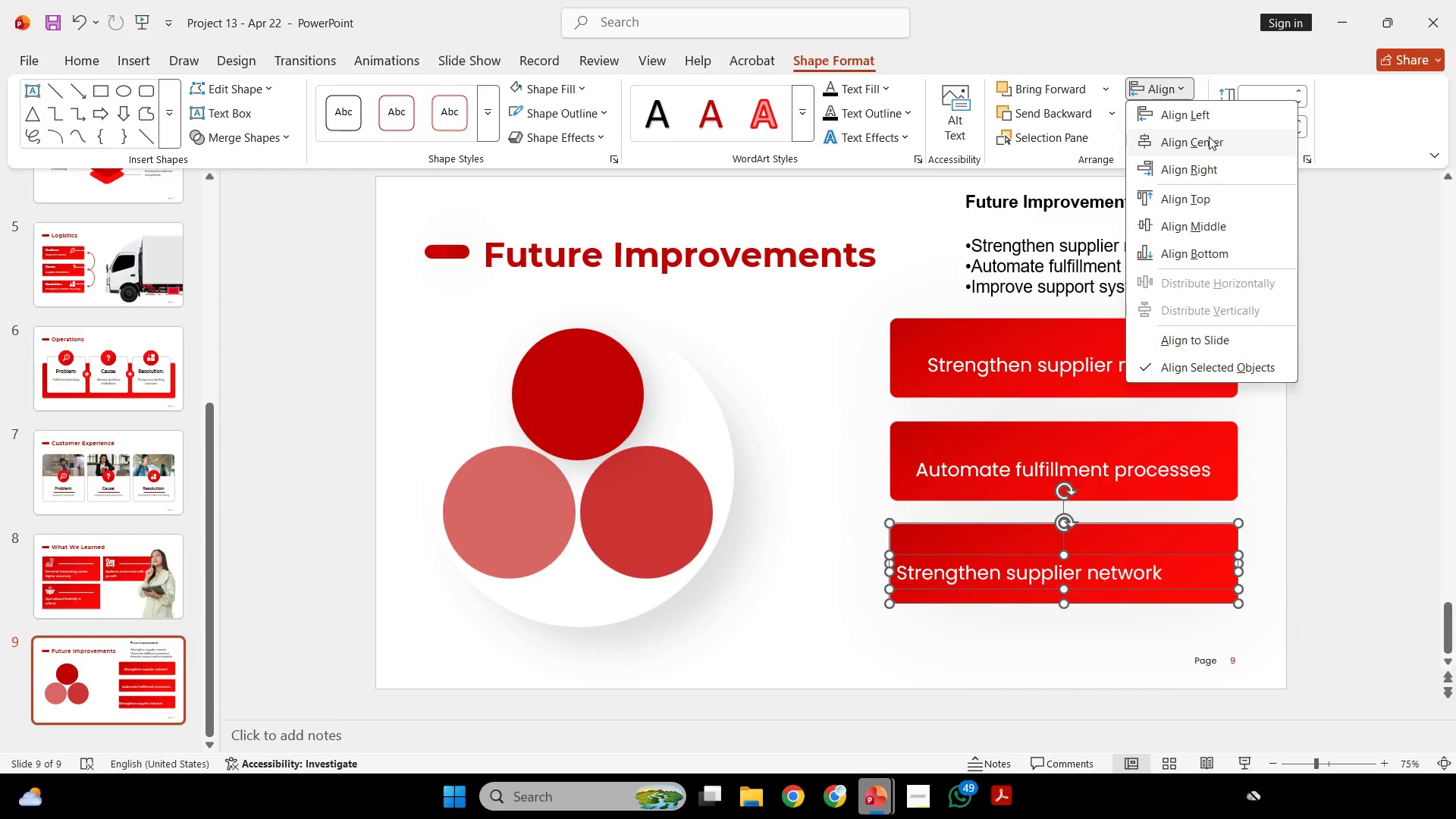 
left_click([1210, 144])
 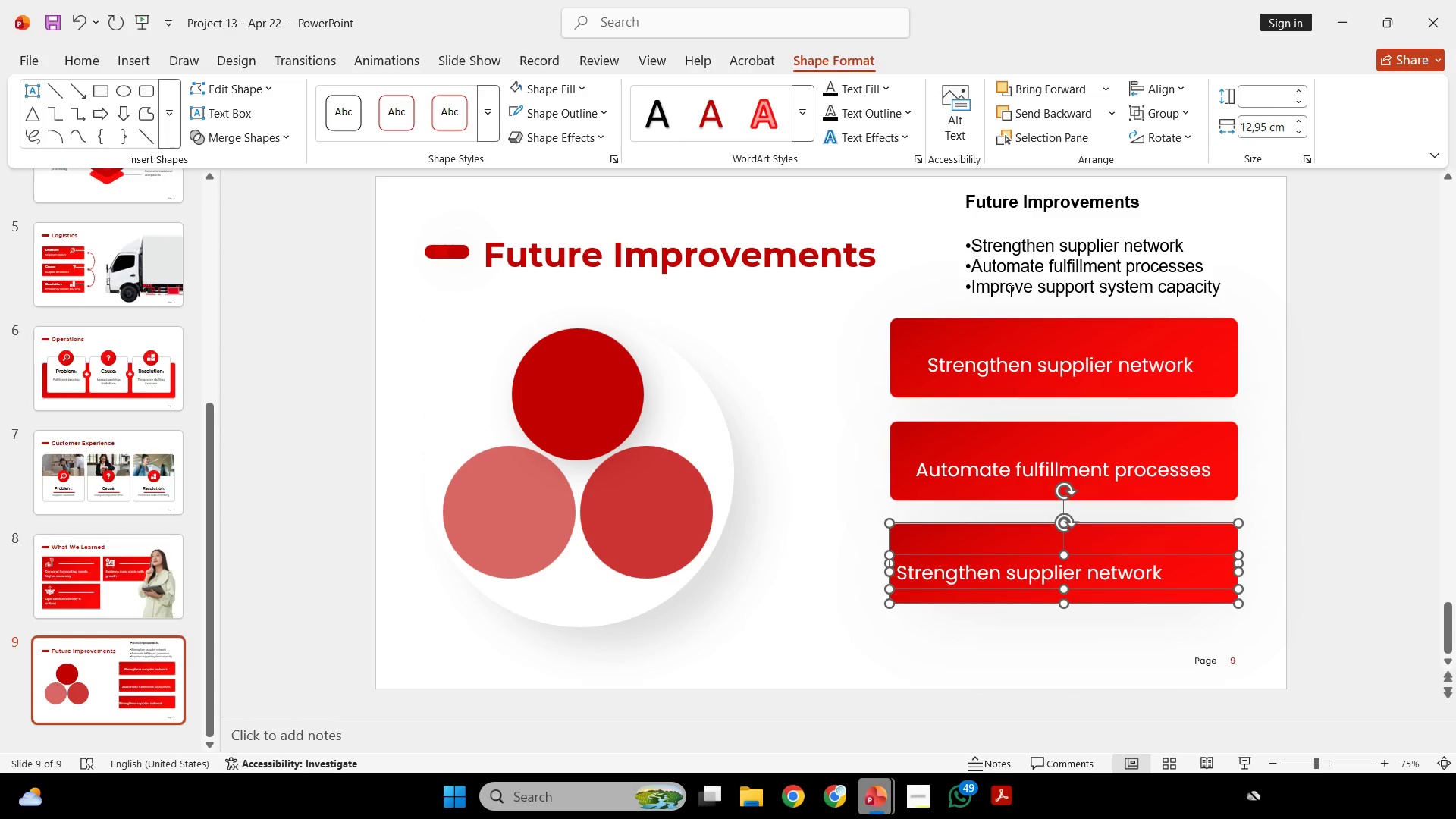 
left_click_drag(start_coordinate=[1009, 290], to_coordinate=[1241, 292])
 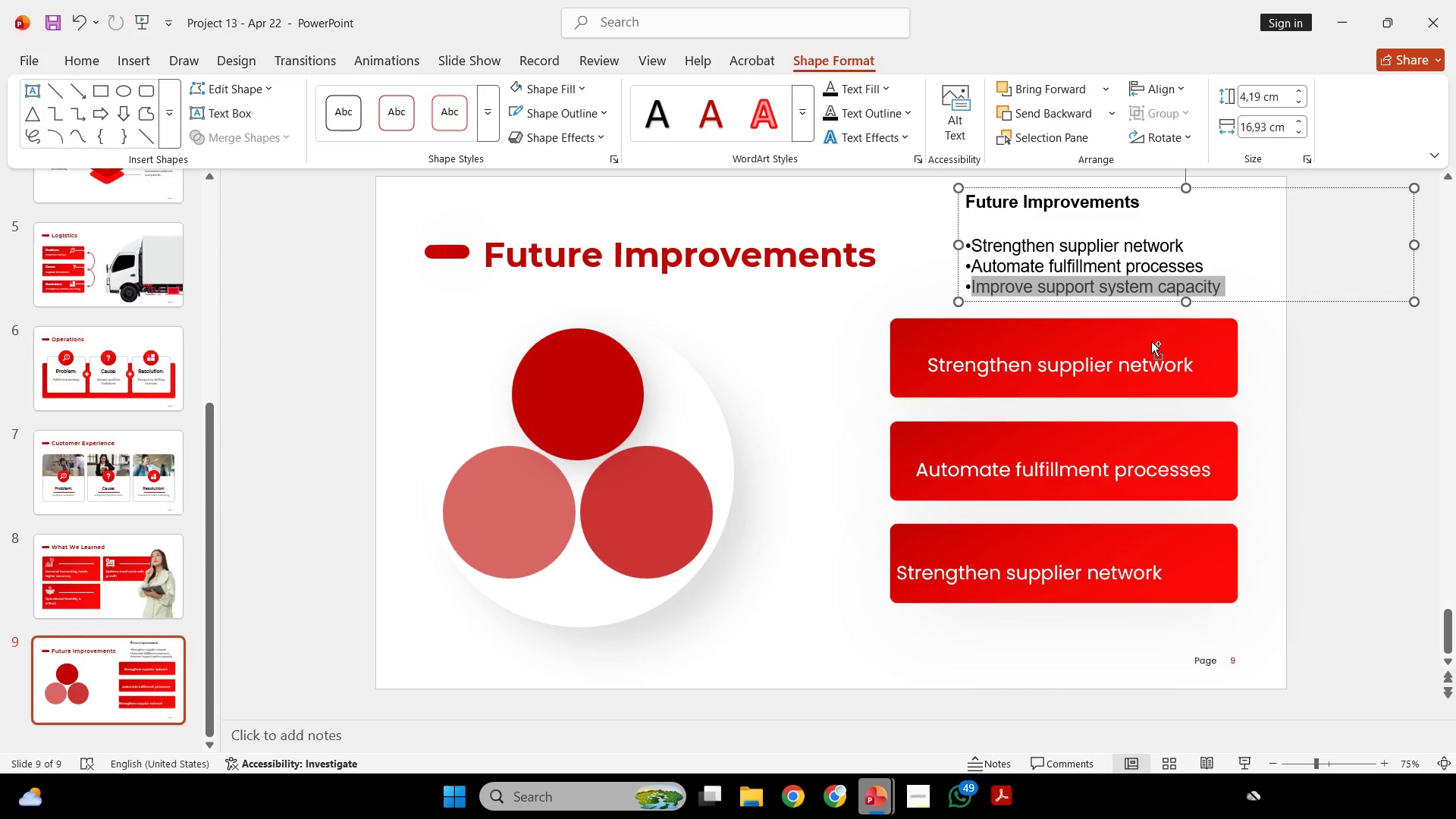 
key(Control+C)
 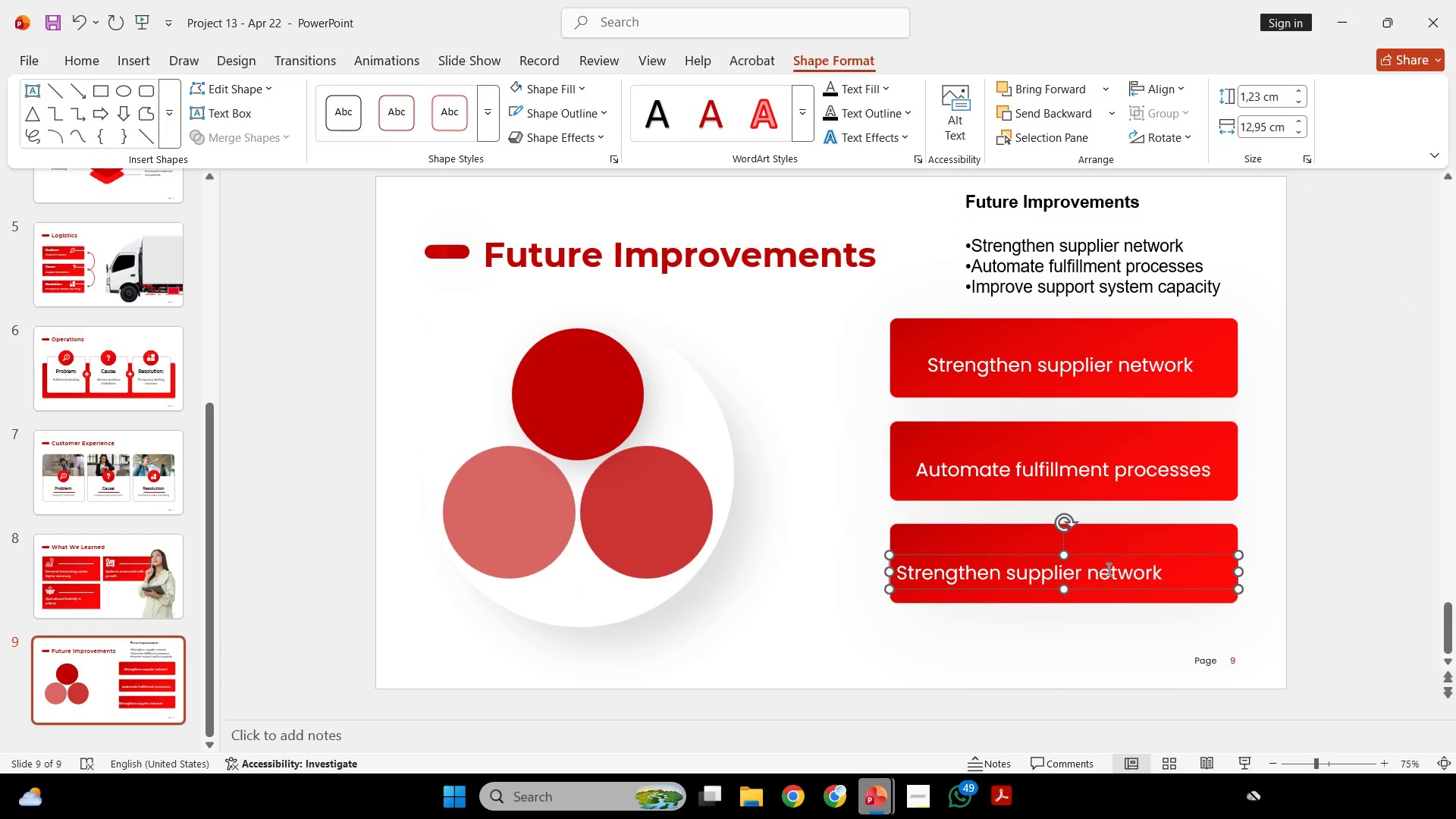 
double_click([1107, 569])
 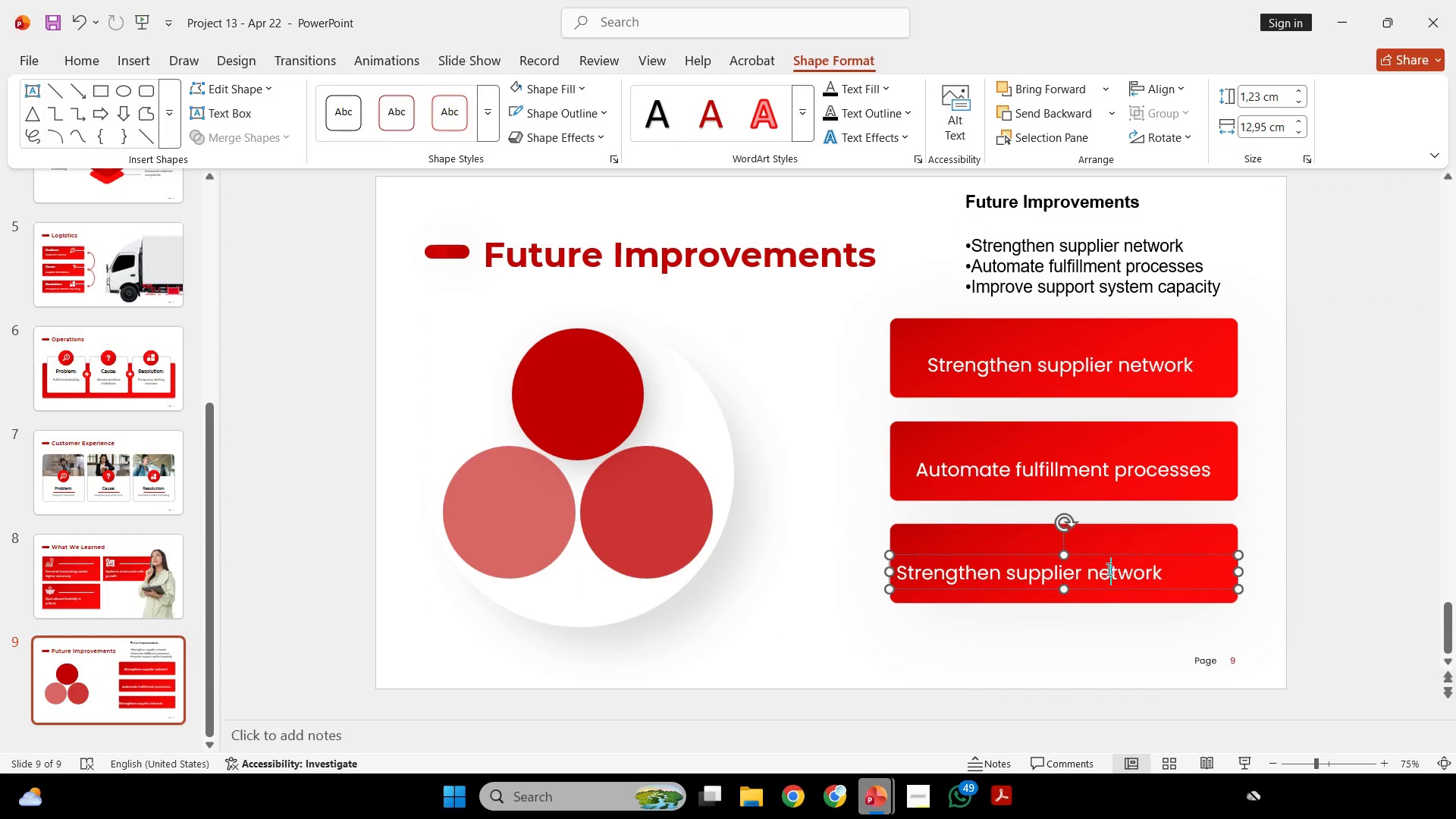 
key(Control+ControlLeft)
 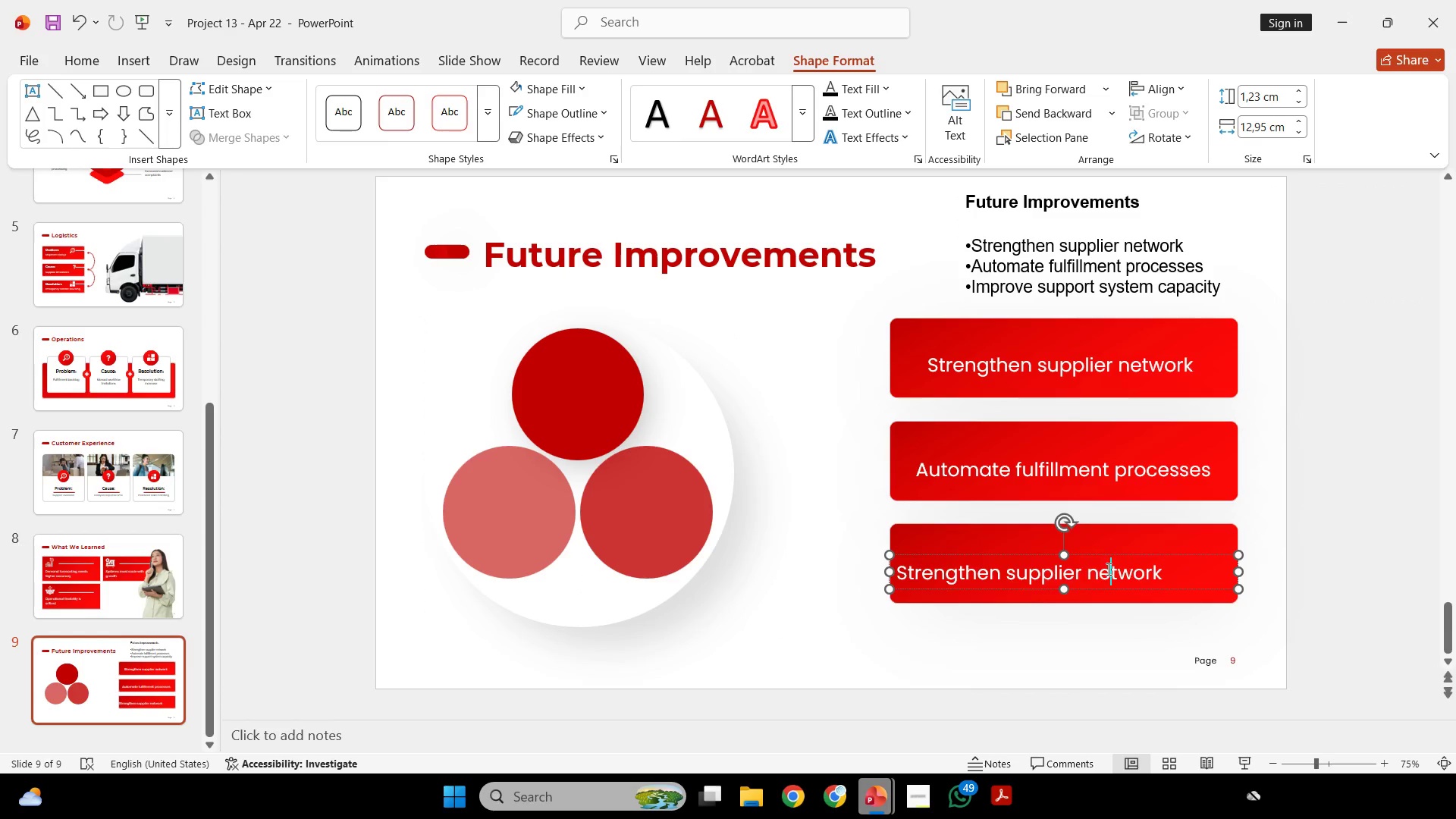 
key(Control+A)
 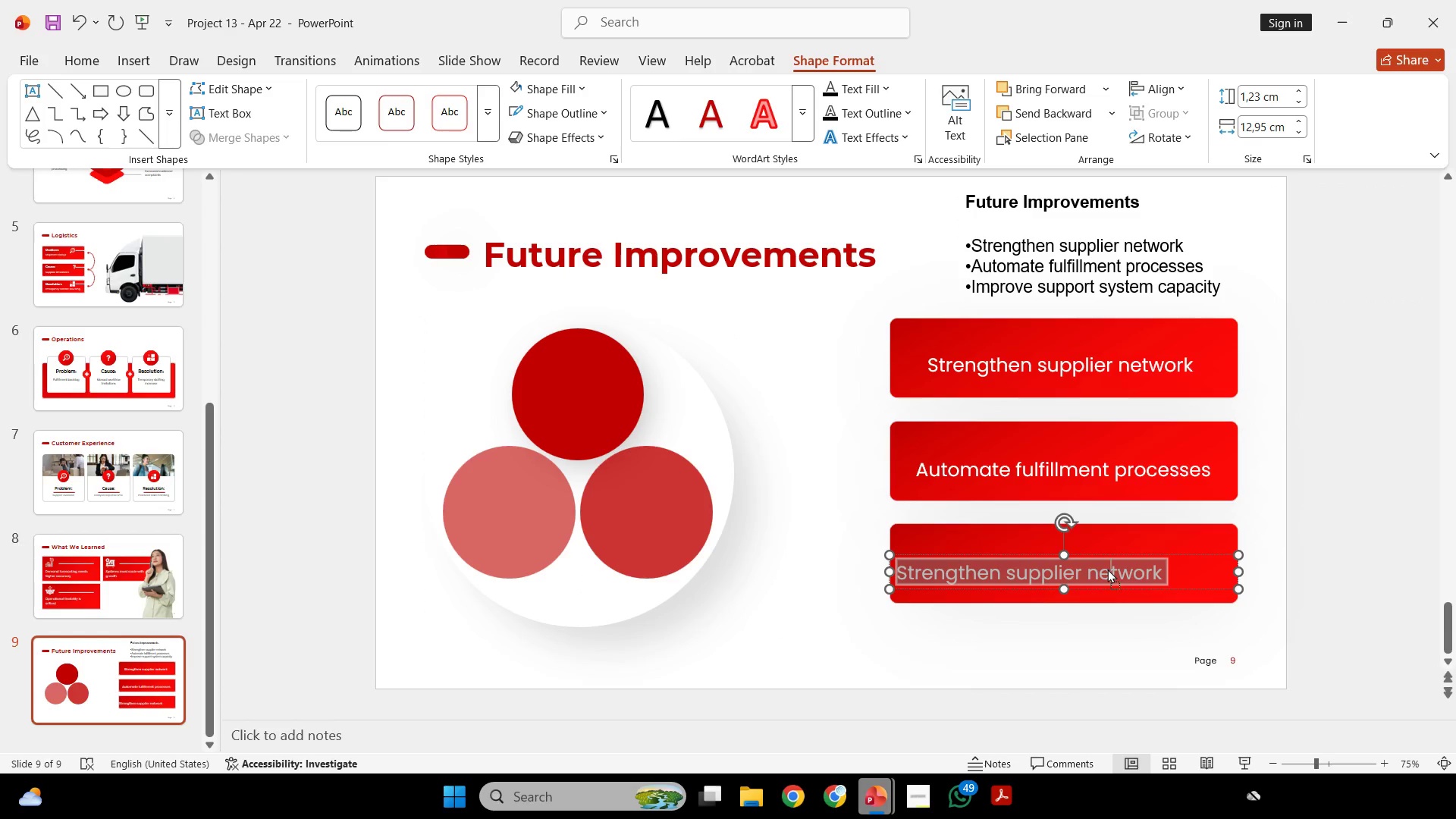 
right_click([1107, 569])
 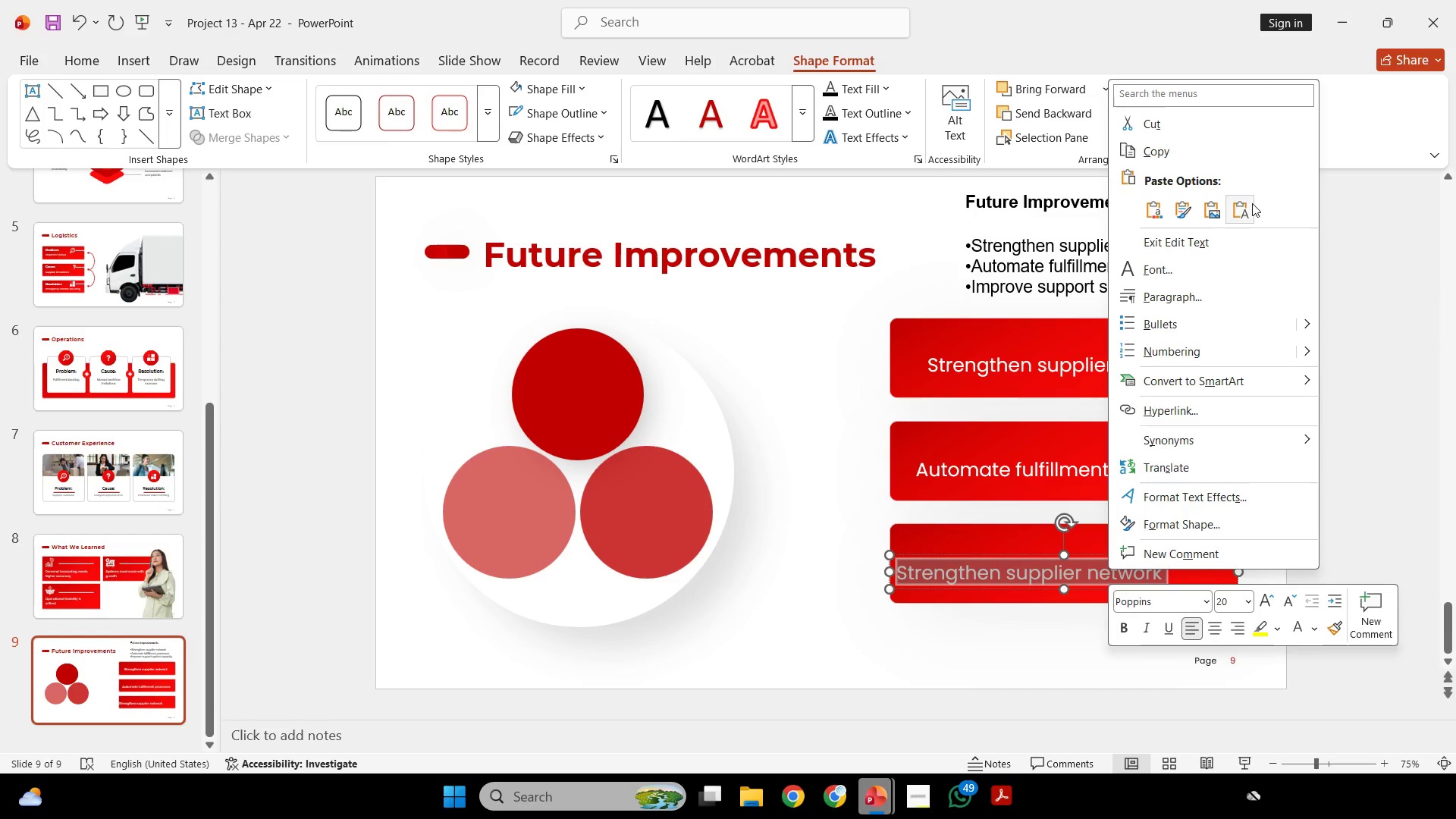 
left_click([1250, 205])
 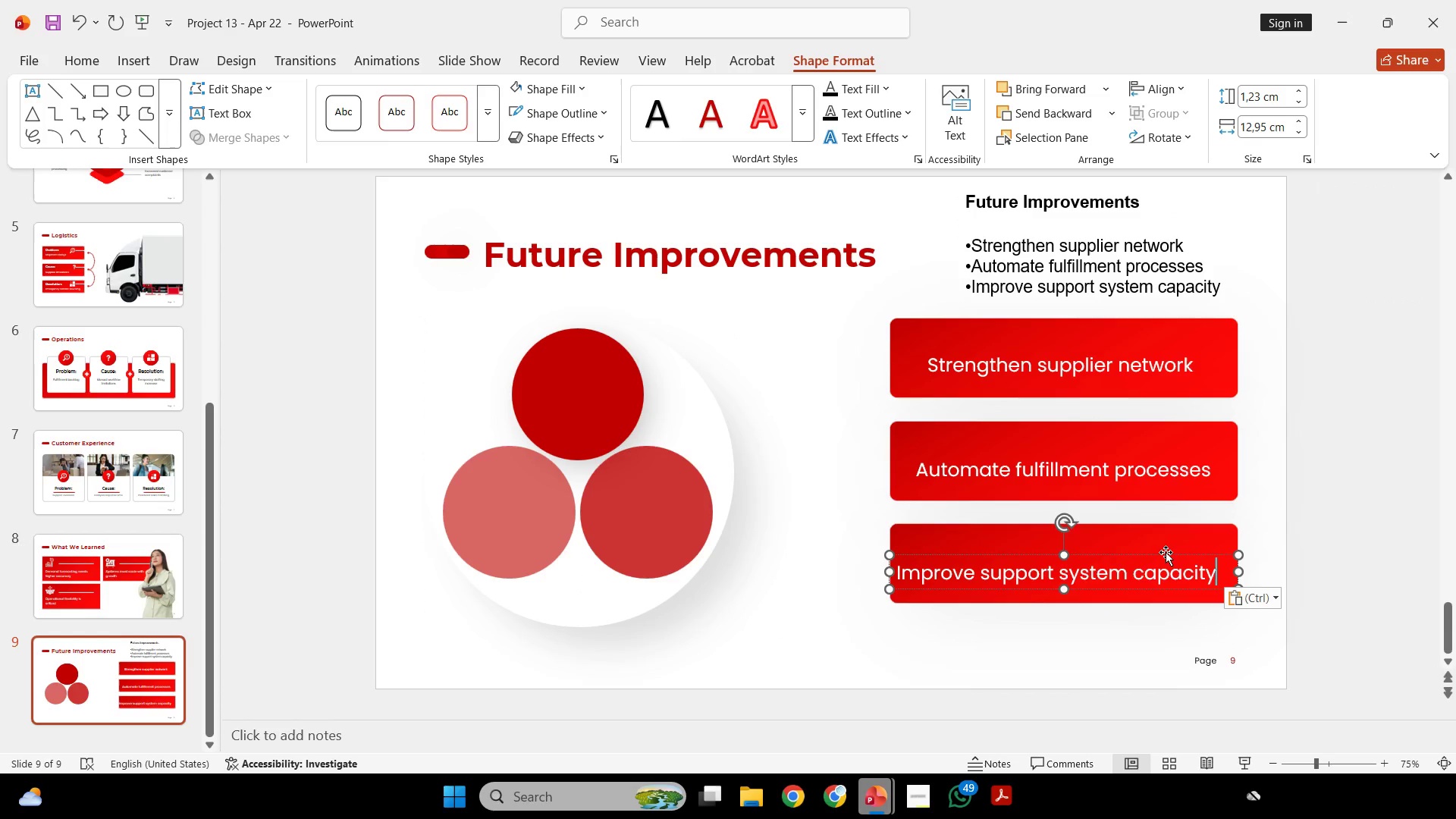 
key(Control+A)
 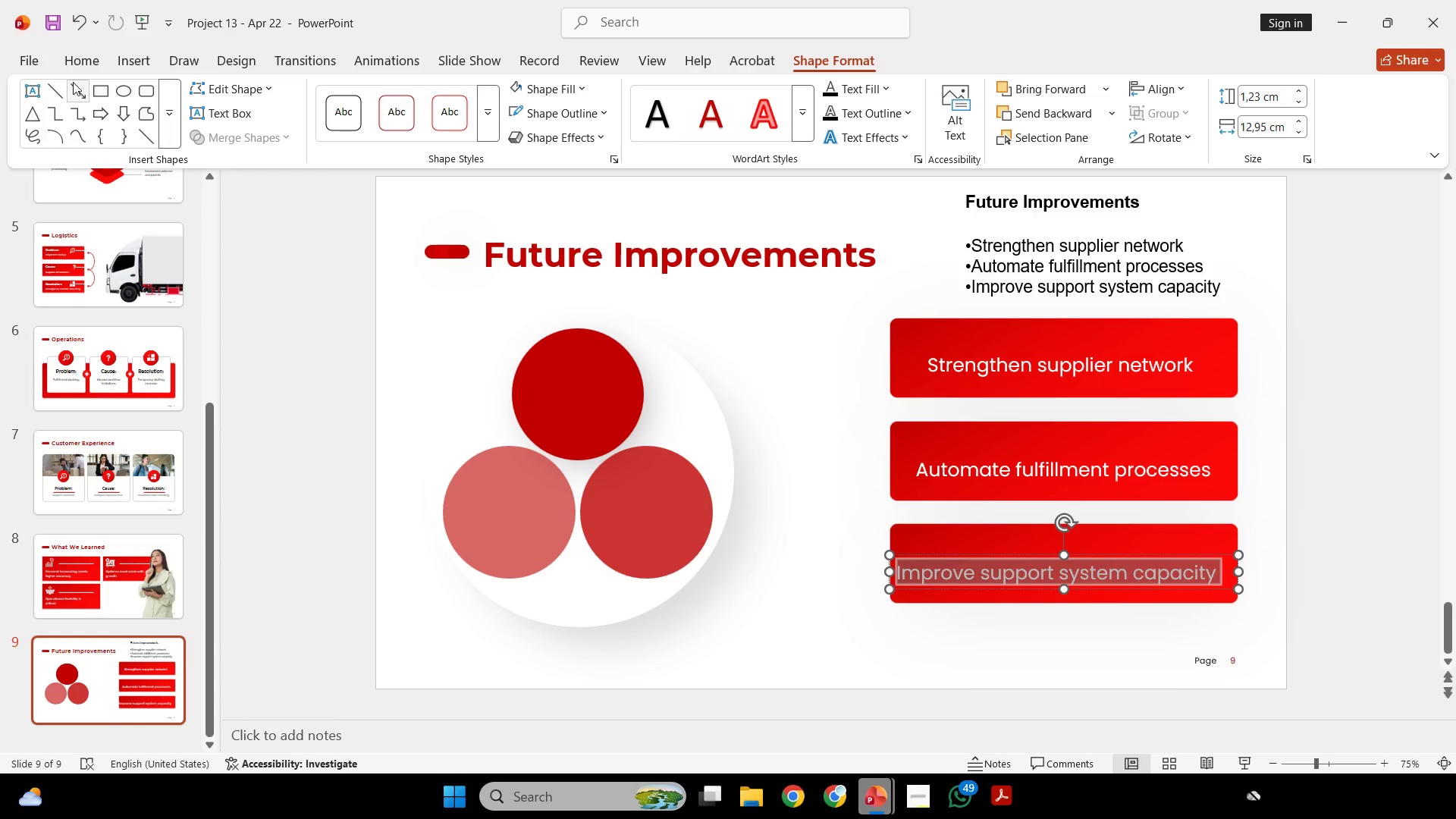 
left_click([94, 63])
 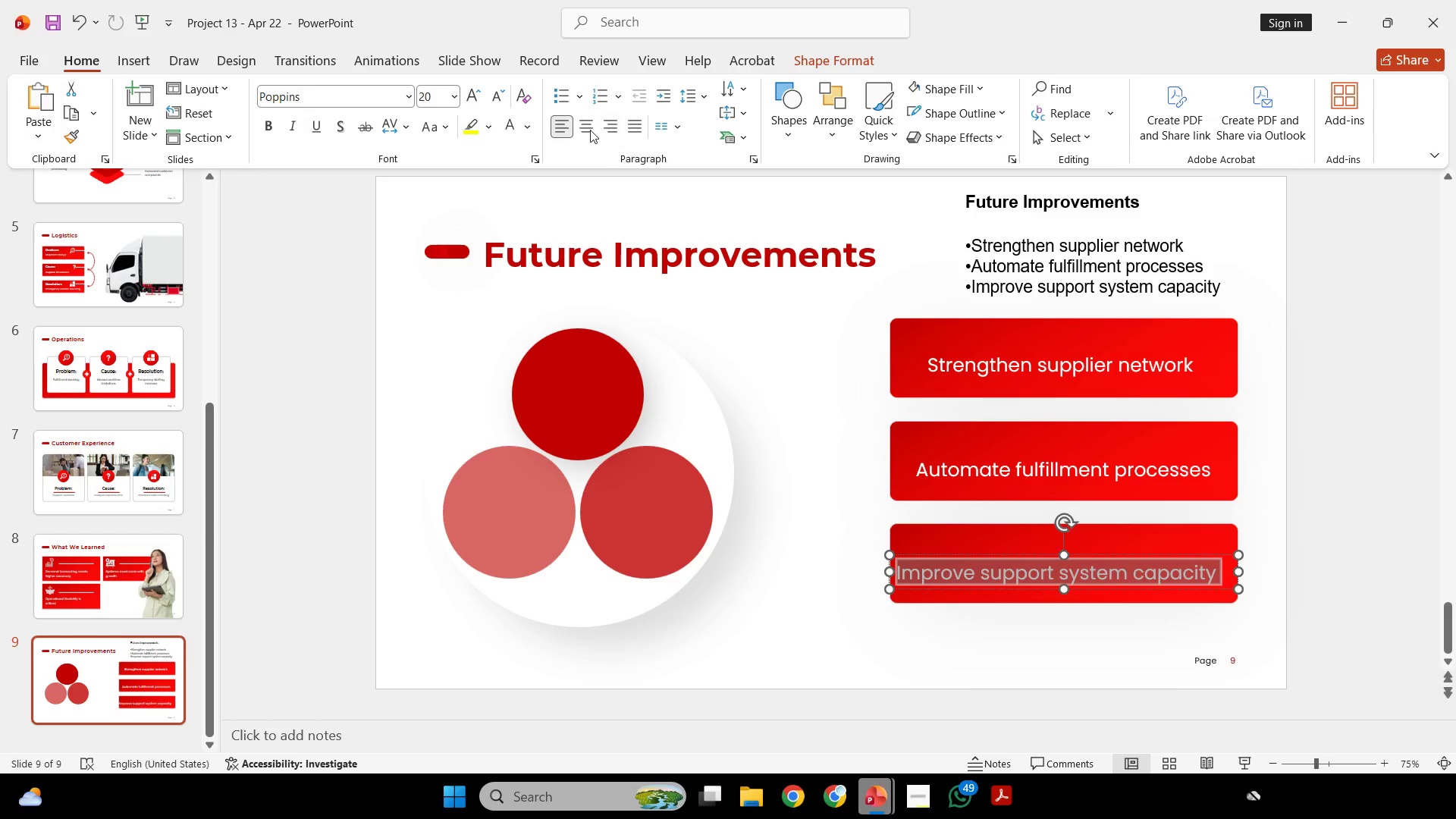 
left_click([578, 130])
 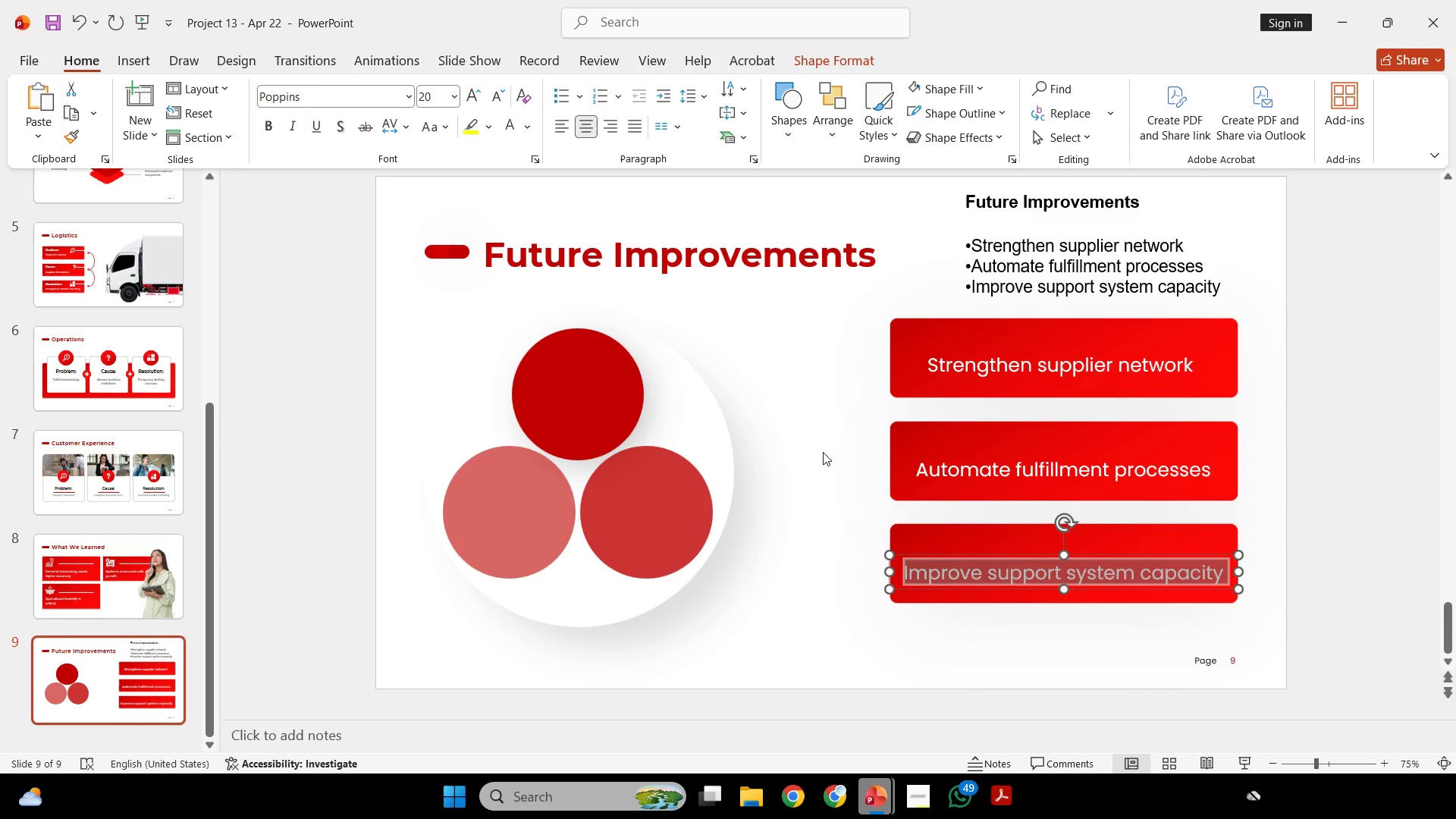 
left_click([828, 447])
 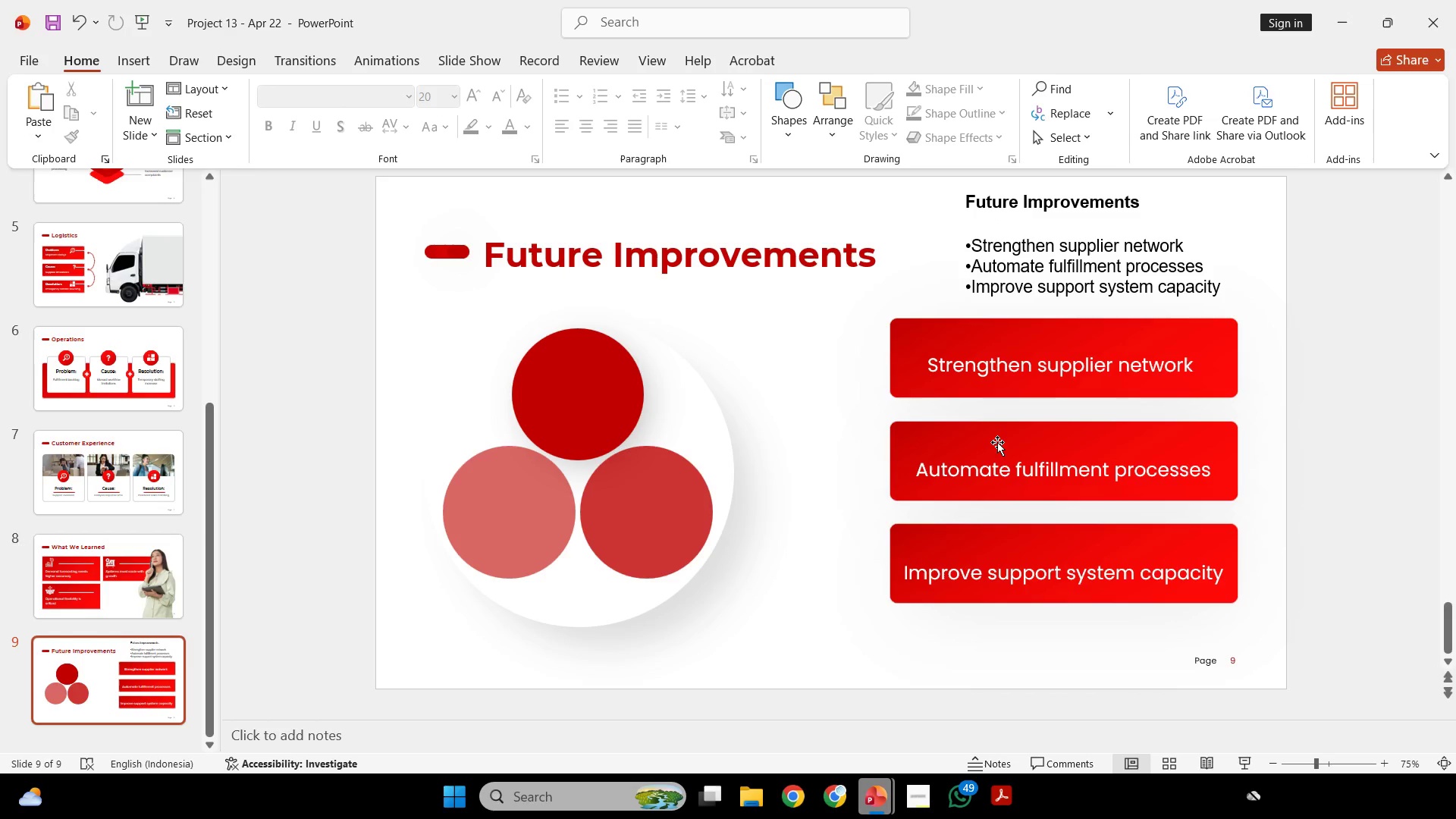 
wait(40.33)
 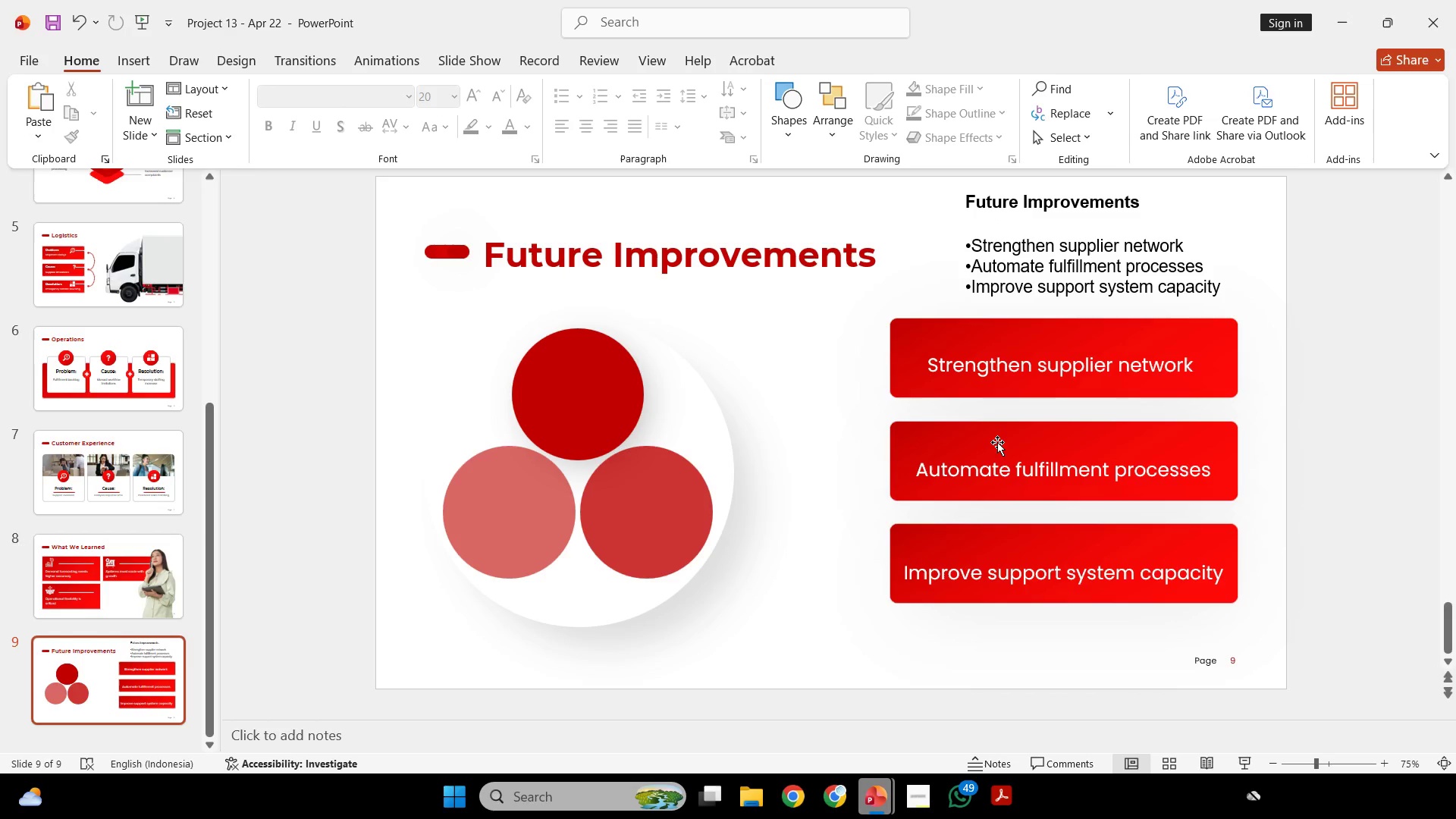 
left_click([1006, 535])
 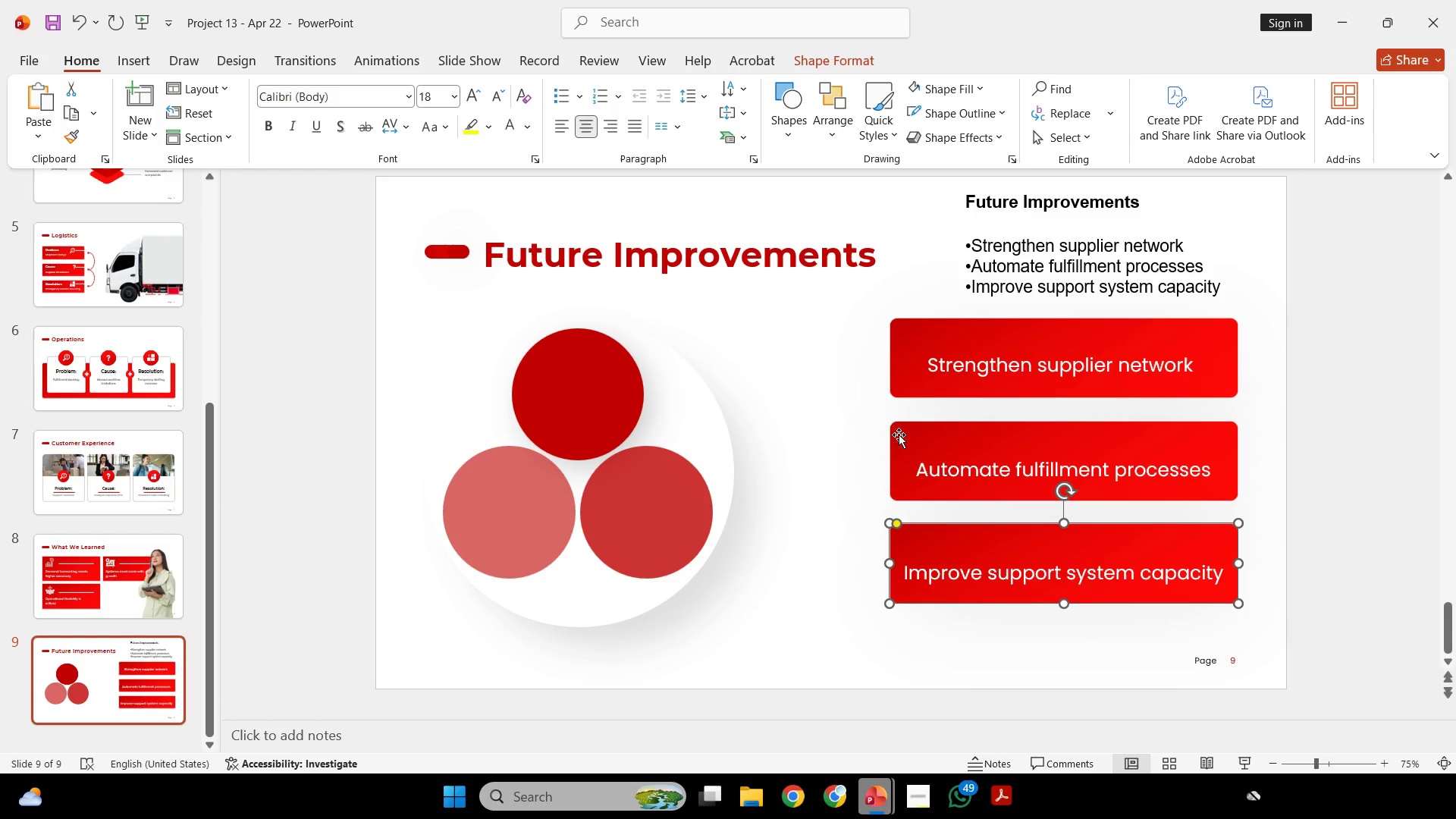 
hold_key(key=ShiftLeft, duration=1.38)
left_click([893, 420])
 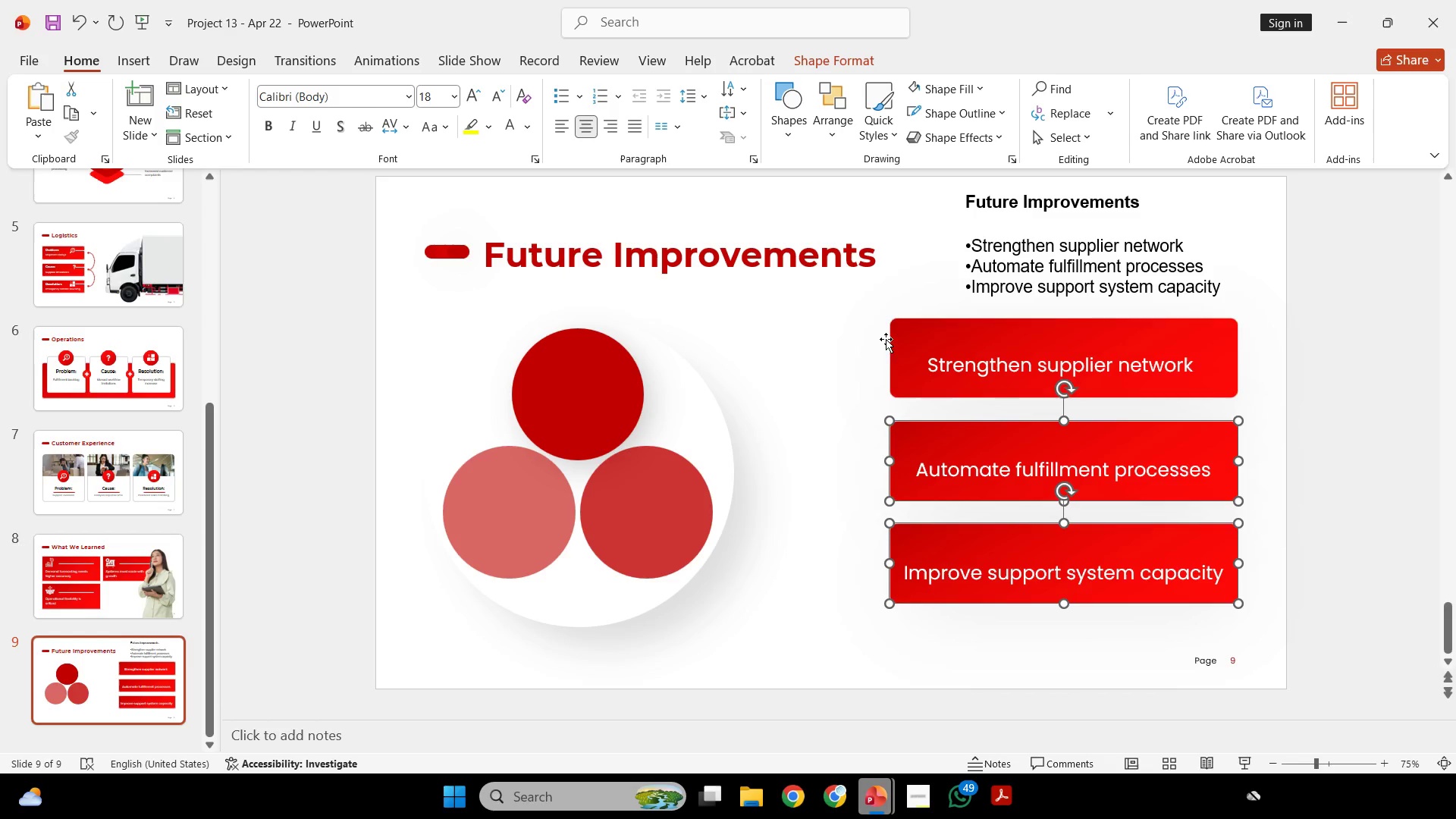 
left_click([886, 339])
 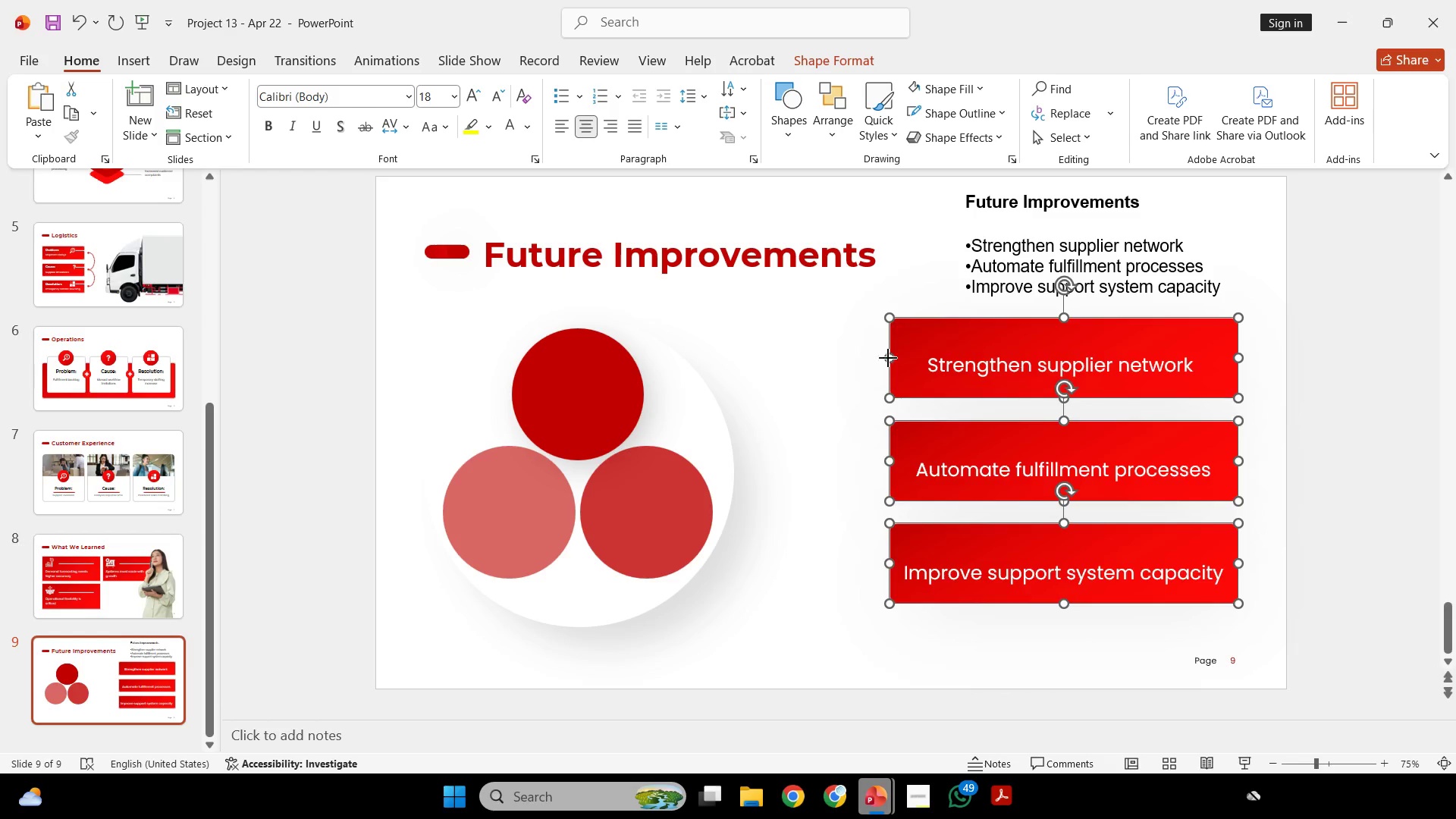 
left_click_drag(start_coordinate=[888, 358], to_coordinate=[872, 358])
 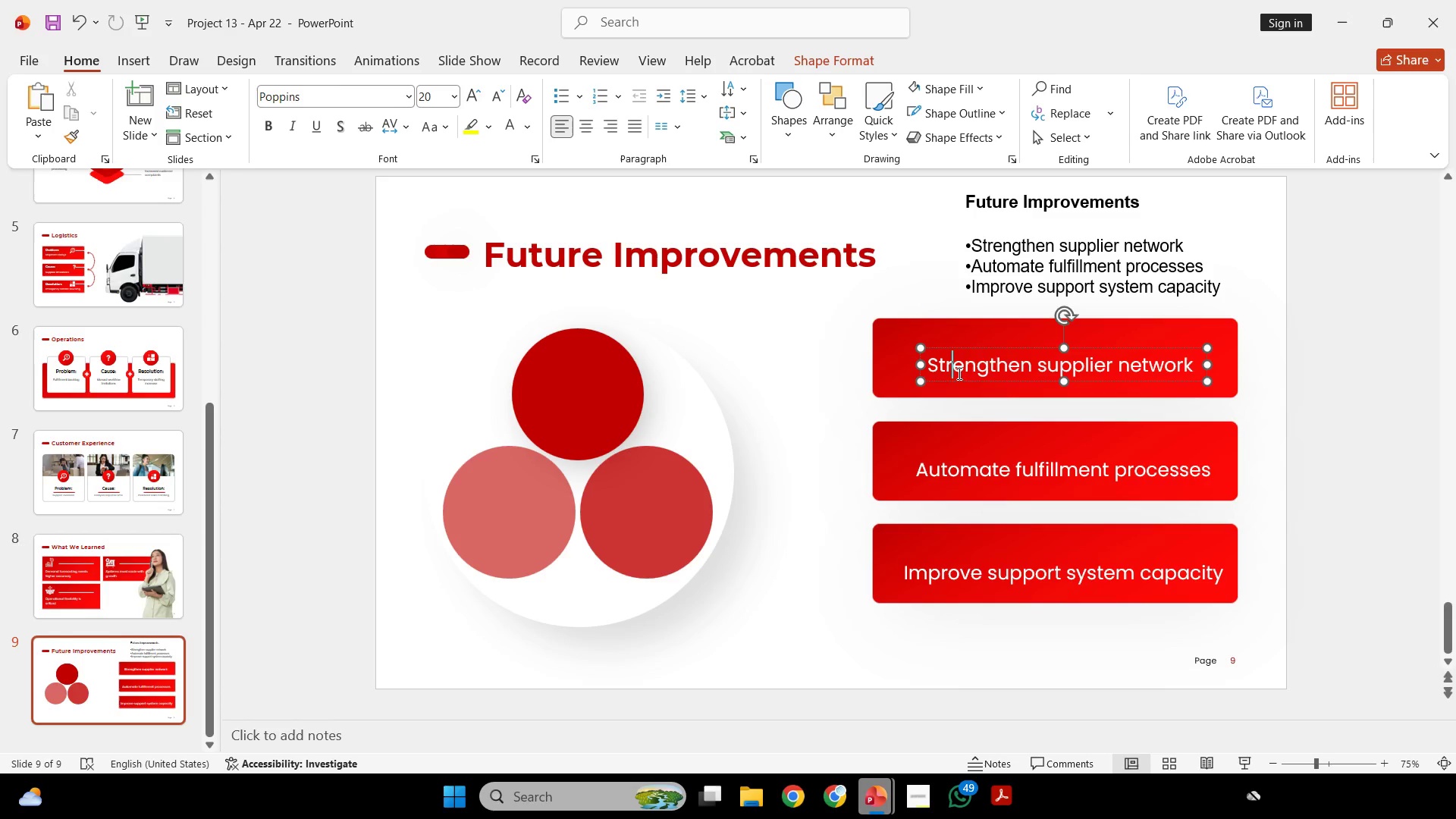 
left_click([958, 373])
 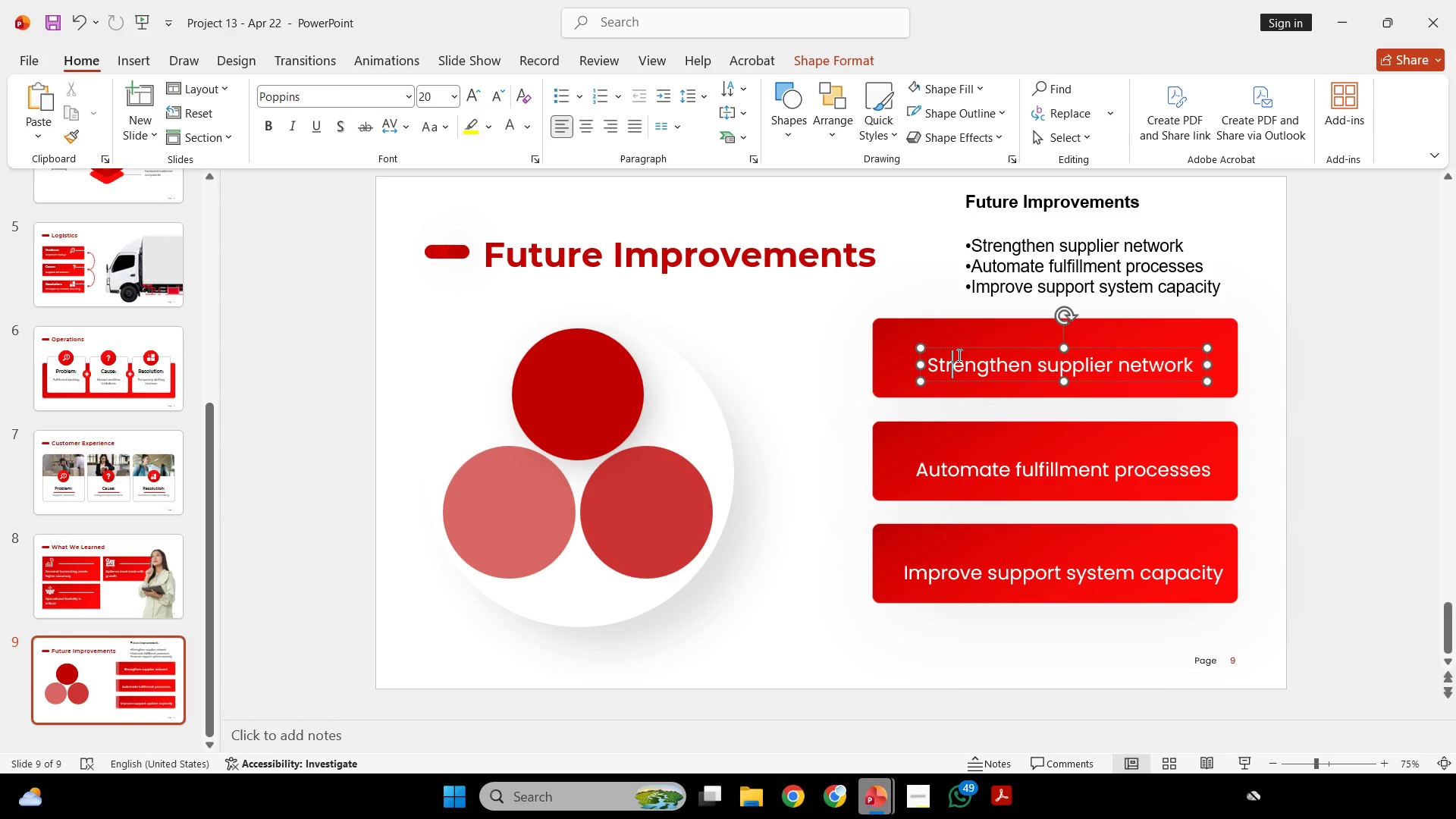 
hold_key(key=ShiftLeft, duration=0.75)
double_click([958, 355])
 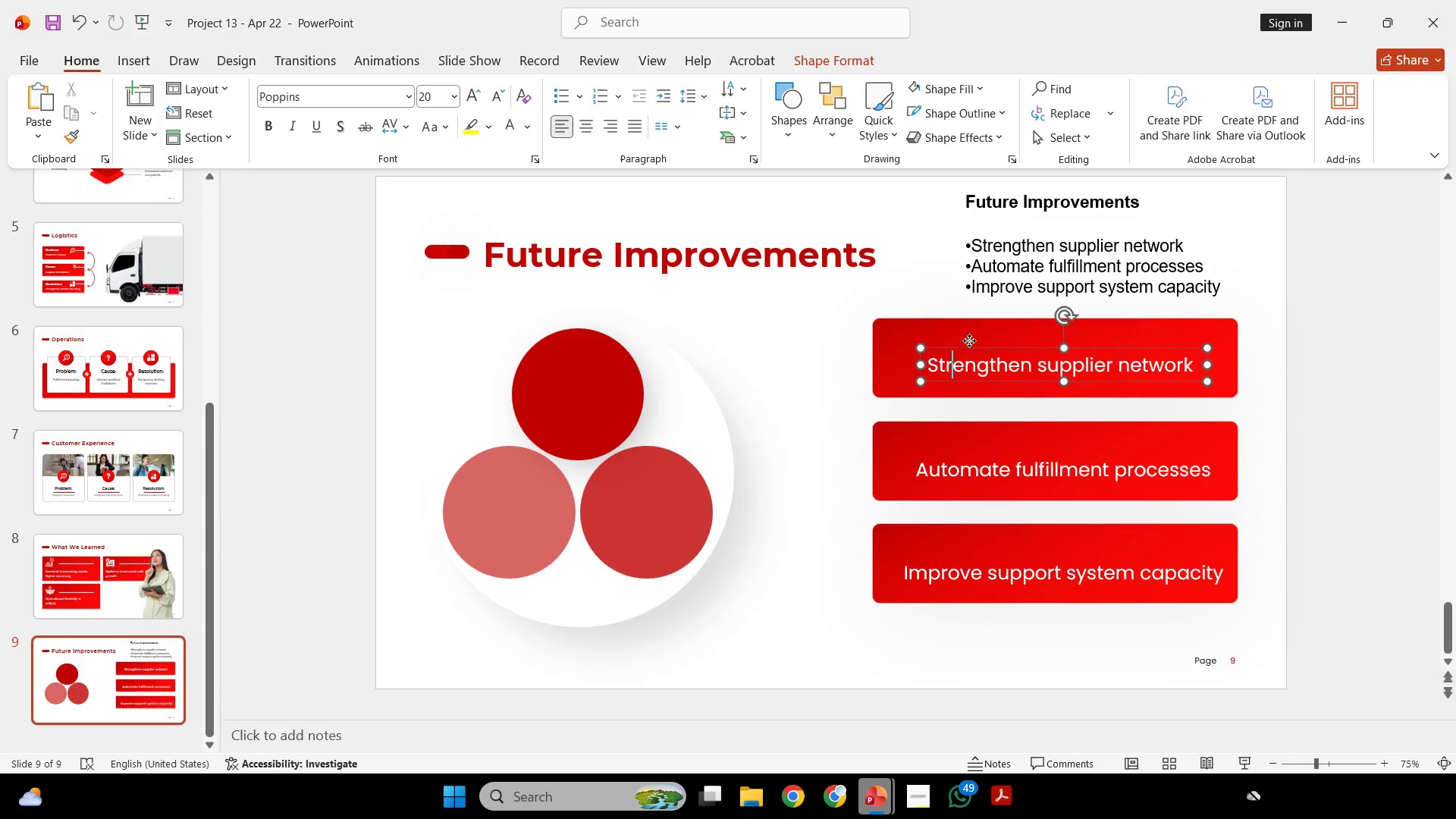 
triple_click([969, 340])
 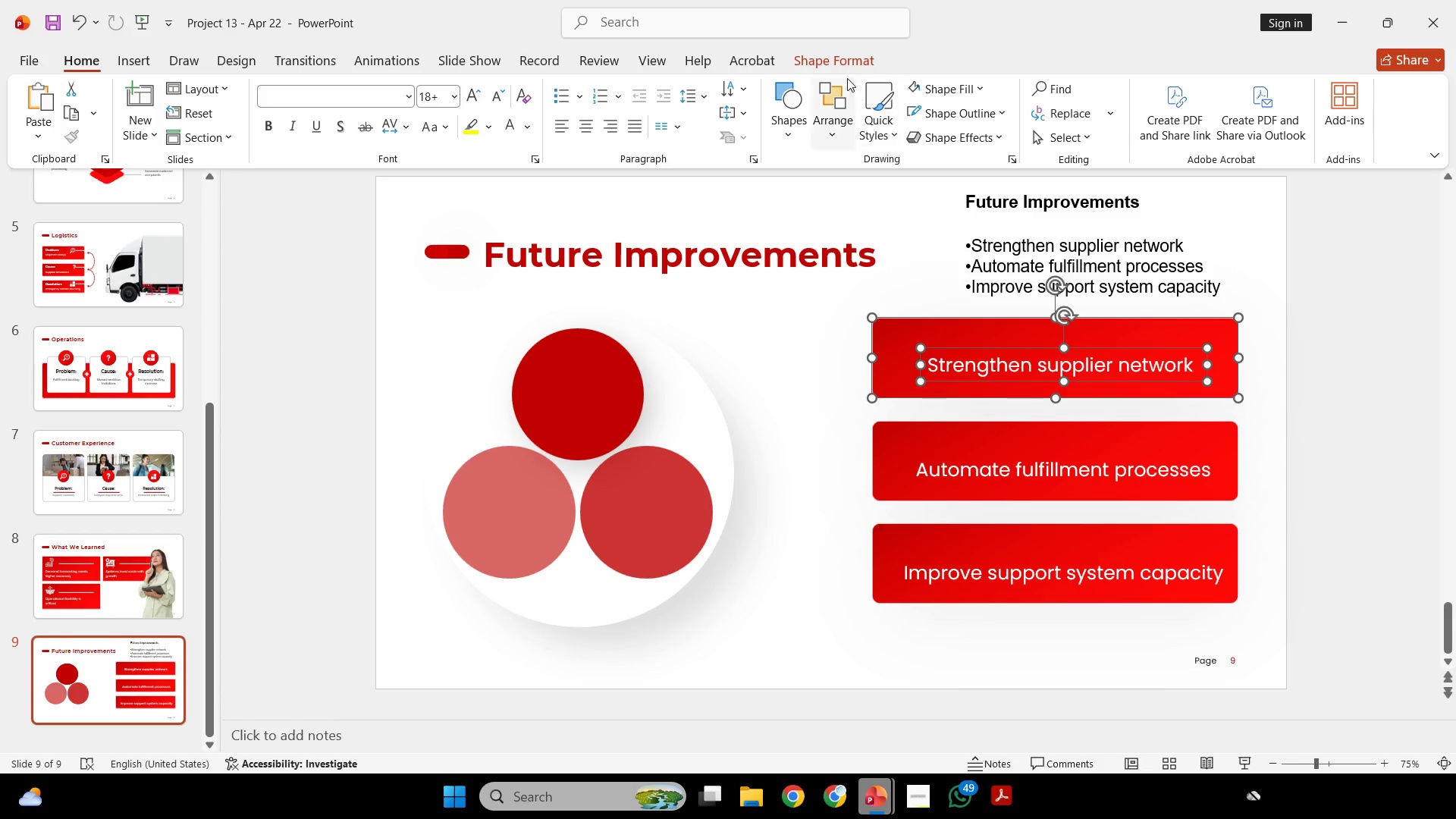 
left_click([848, 61])
 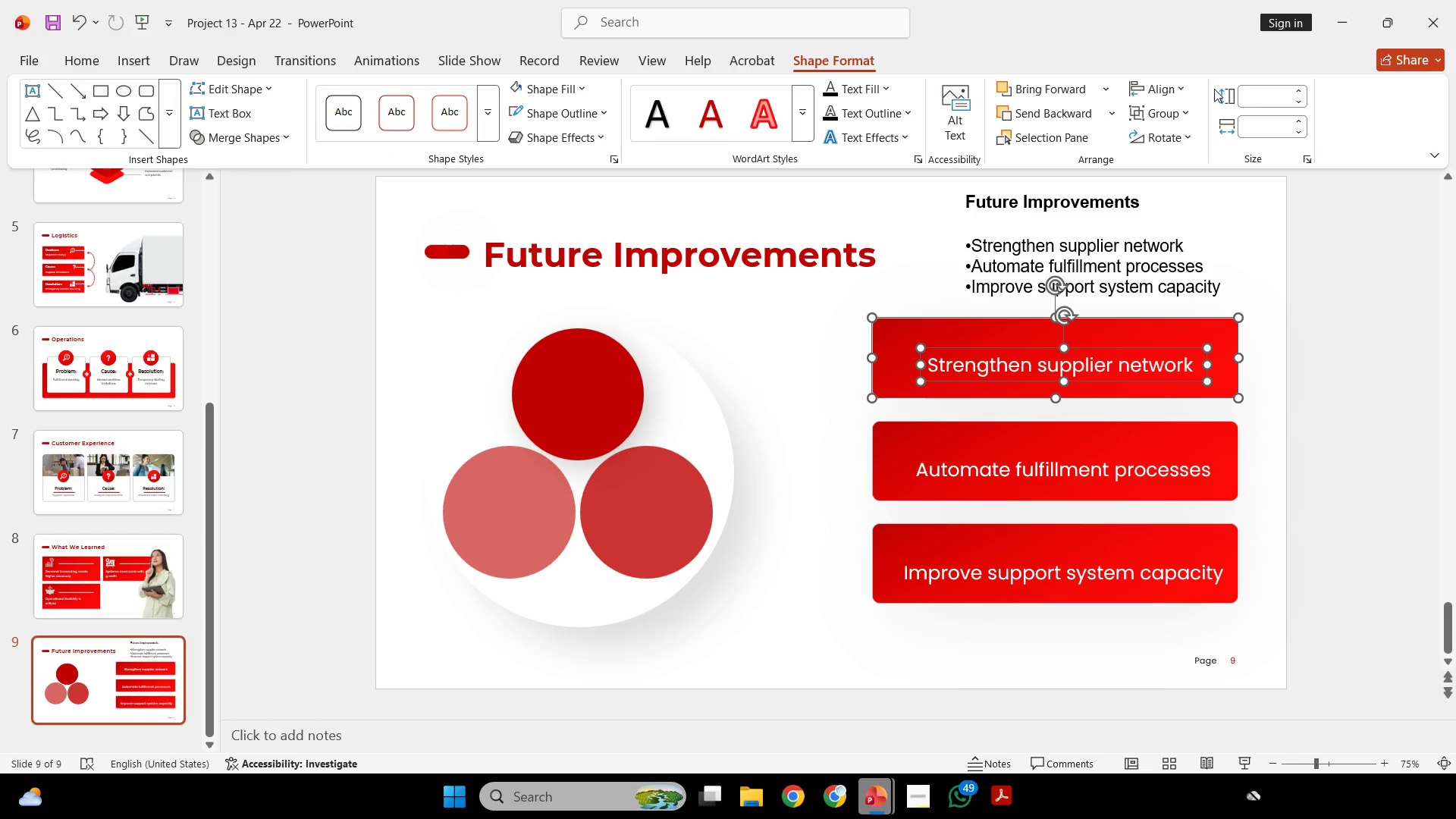 
left_click([1185, 81])
 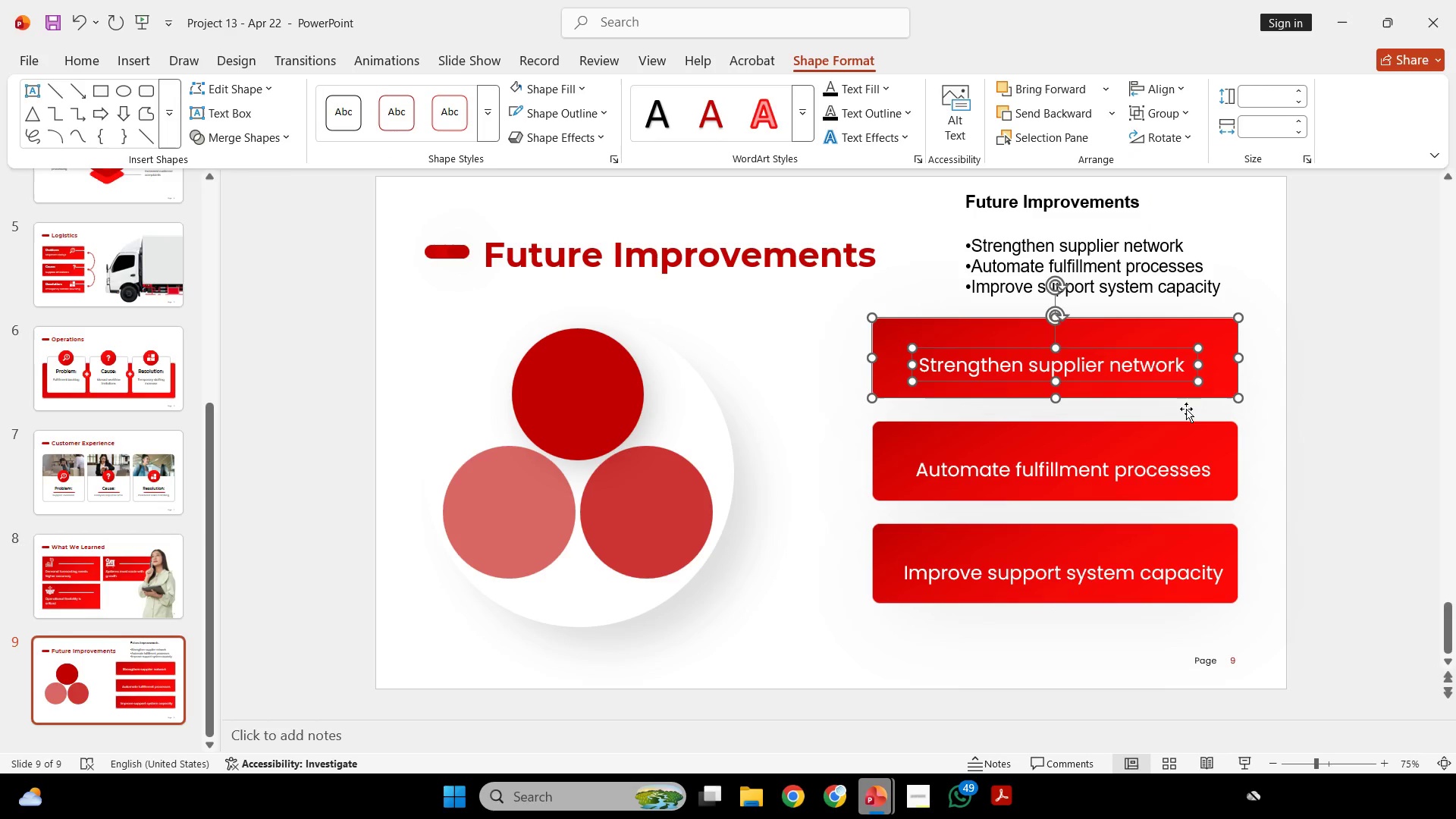 
left_click([1169, 441])
 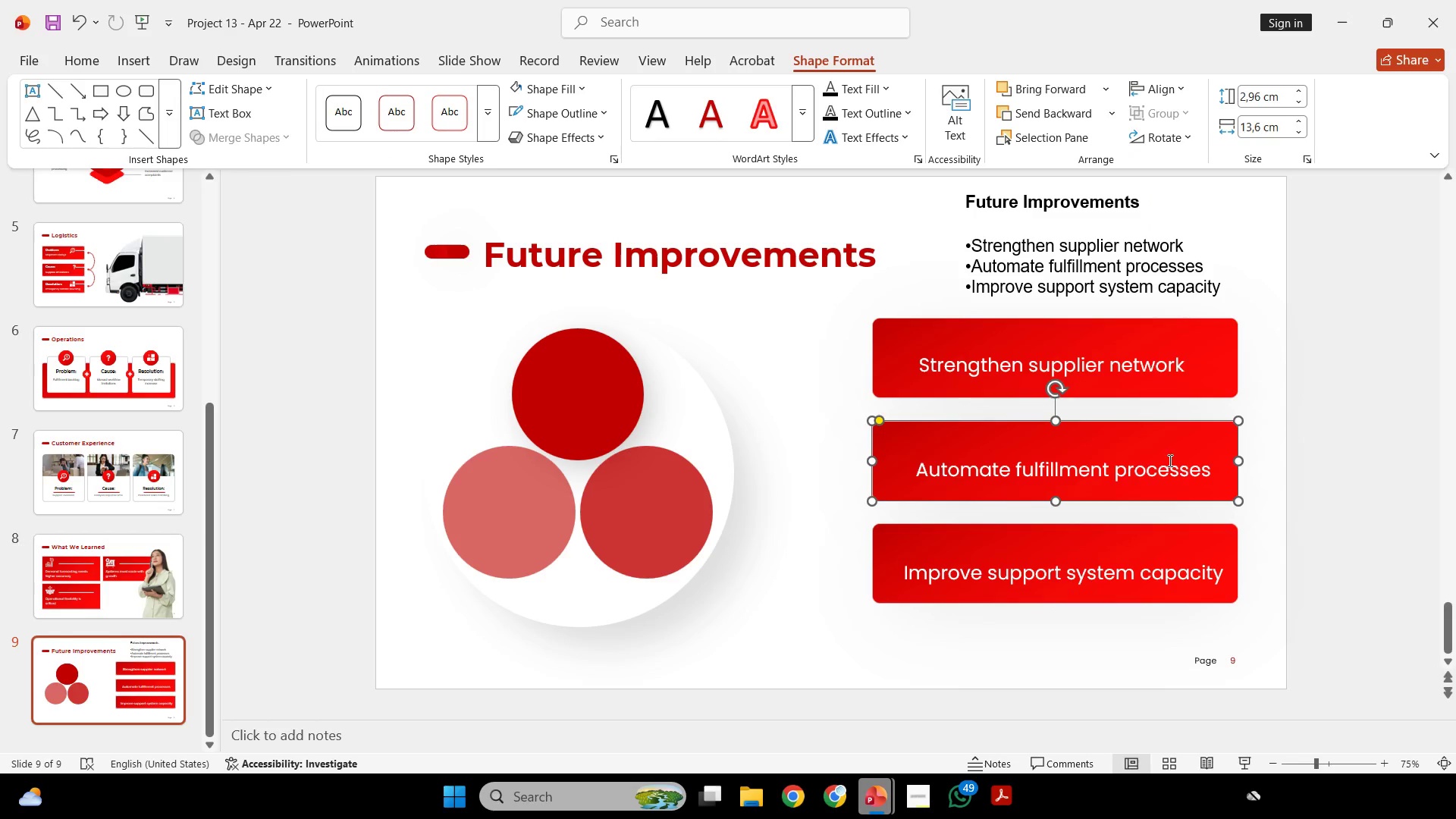 
hold_key(key=ShiftLeft, duration=0.31)
double_click([1169, 460])
 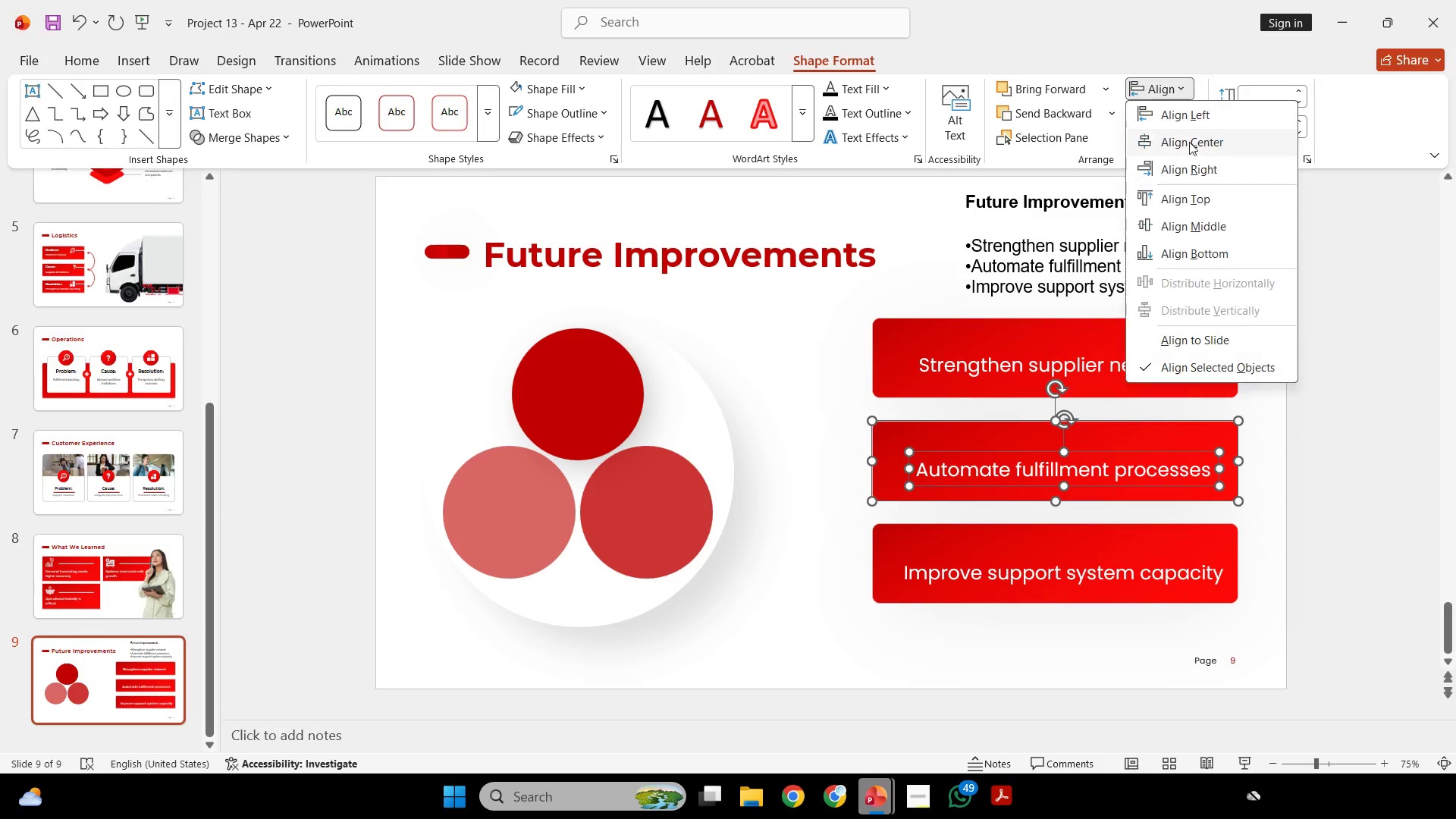 
double_click([1197, 143])
 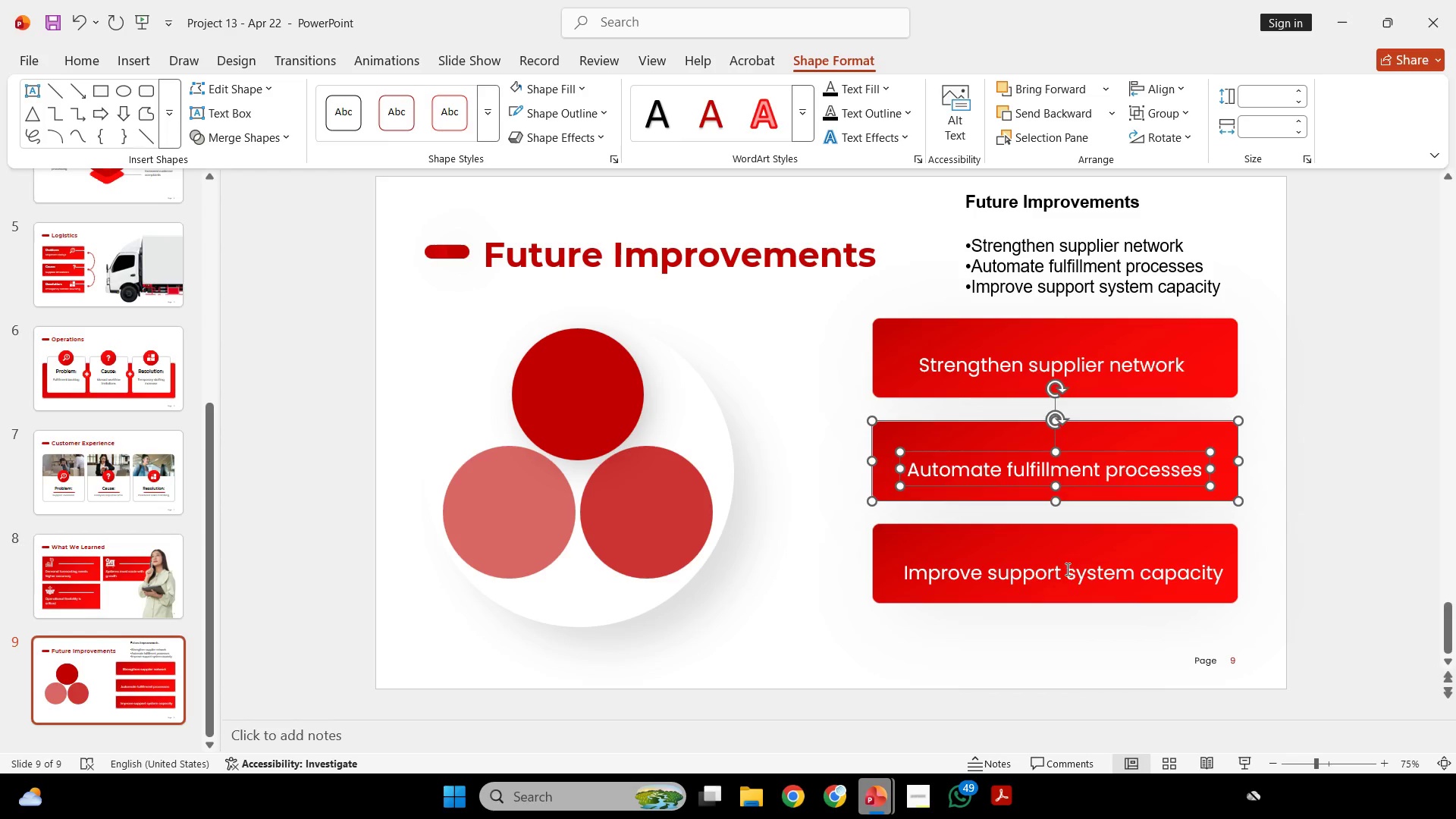 
key(Shift+ShiftLeft)
 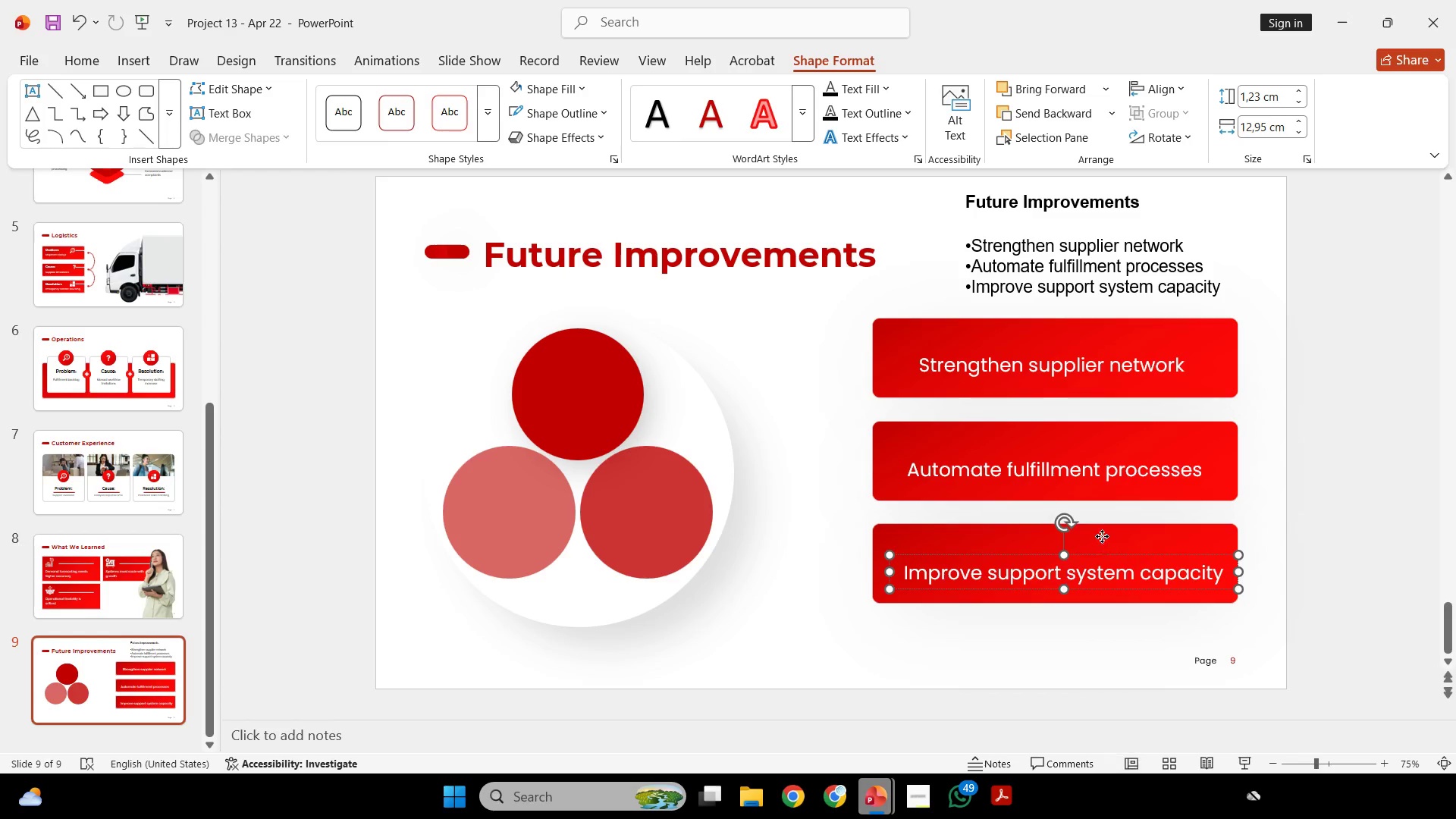 
double_click([1102, 536])
 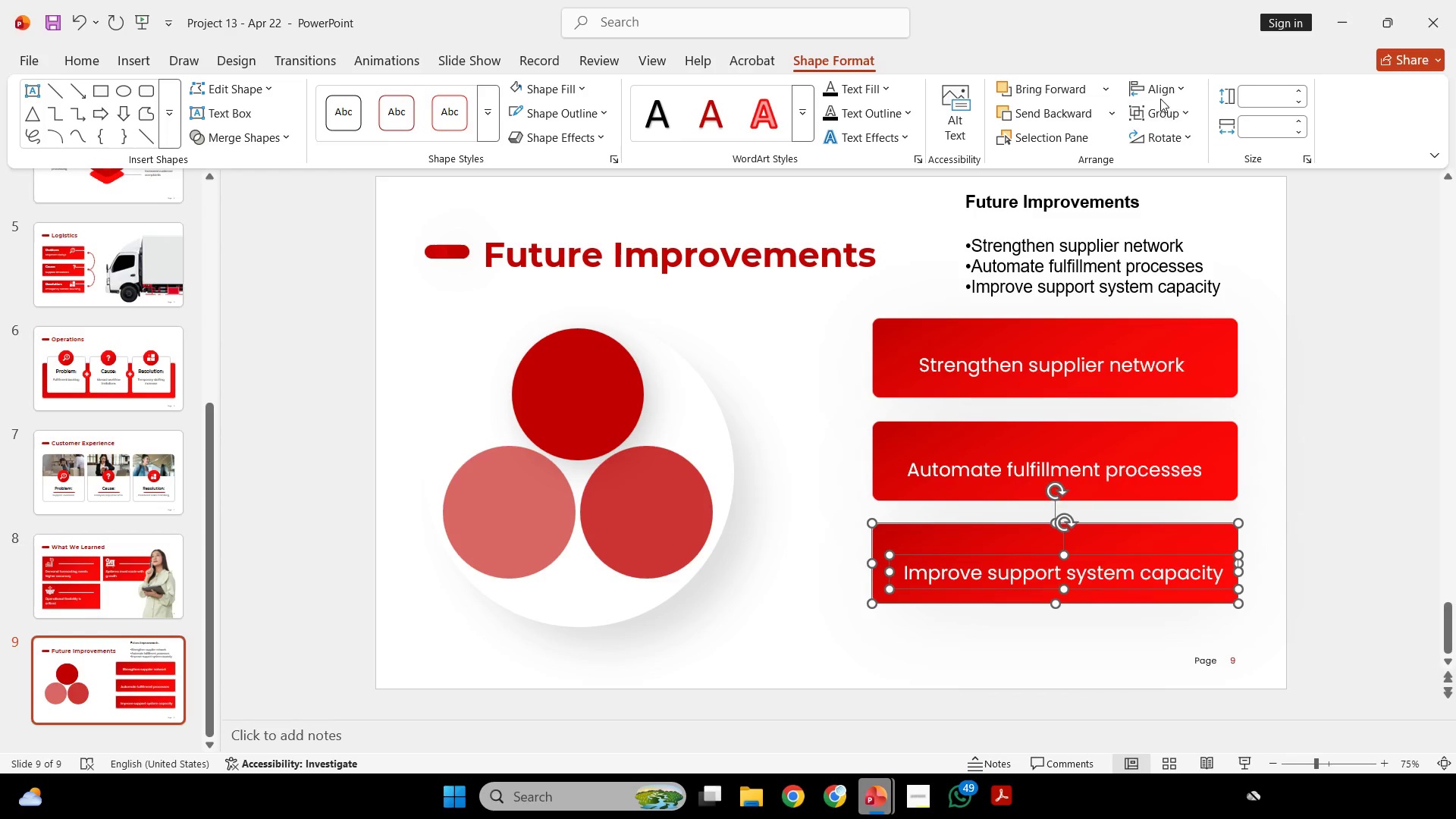 
left_click([1162, 93])
 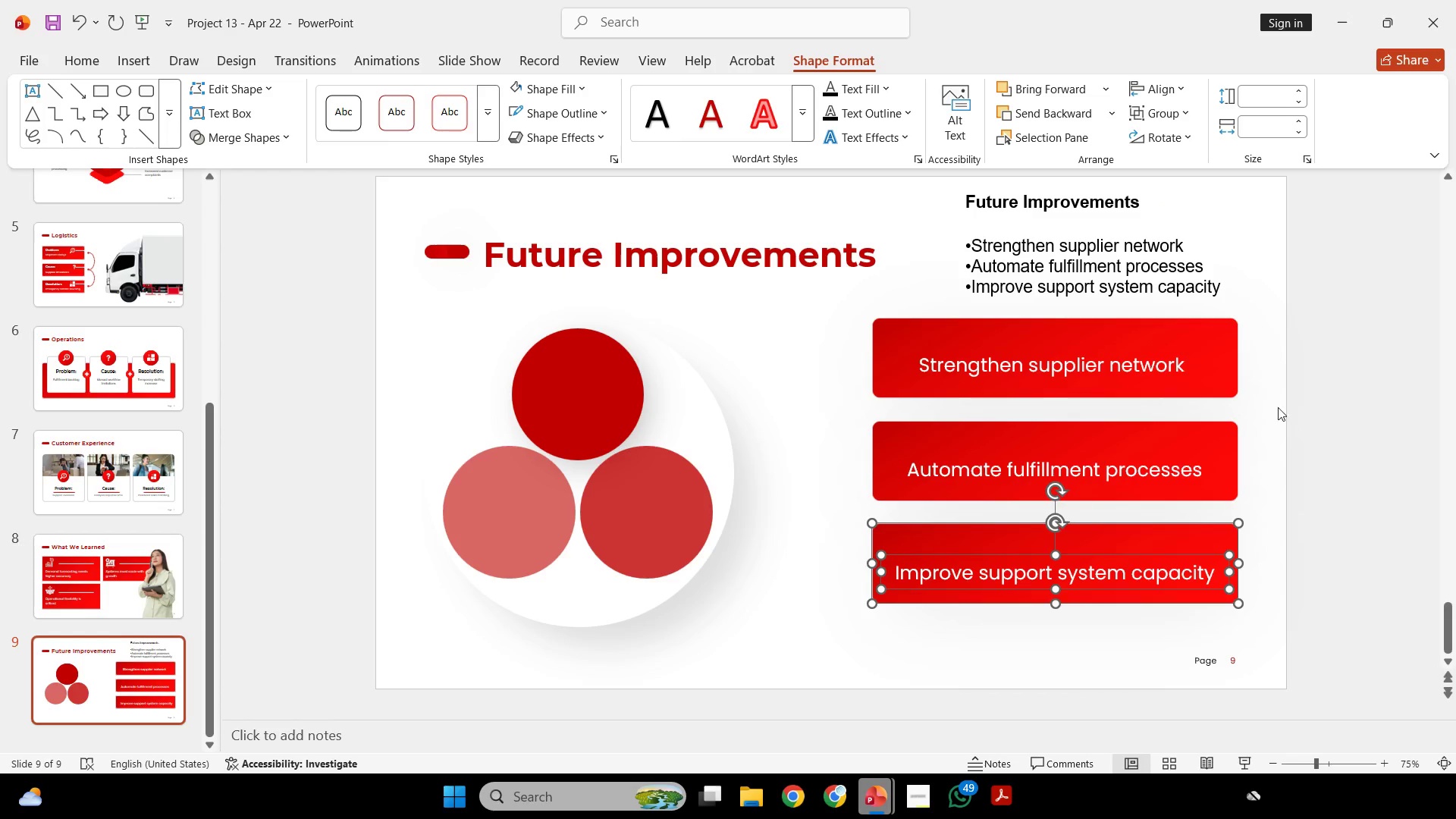 
double_click([1280, 410])
 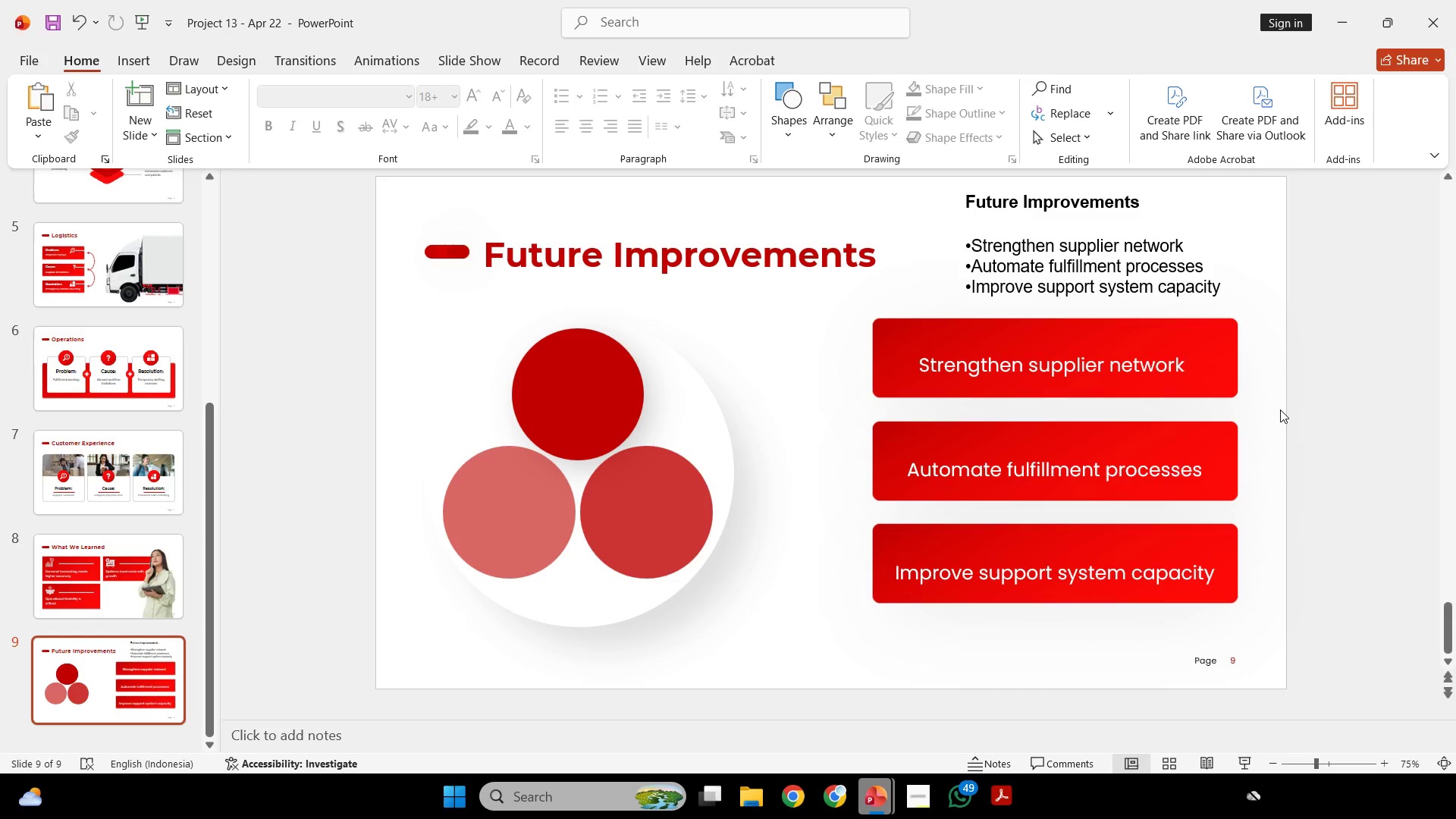 
wait(23.69)
 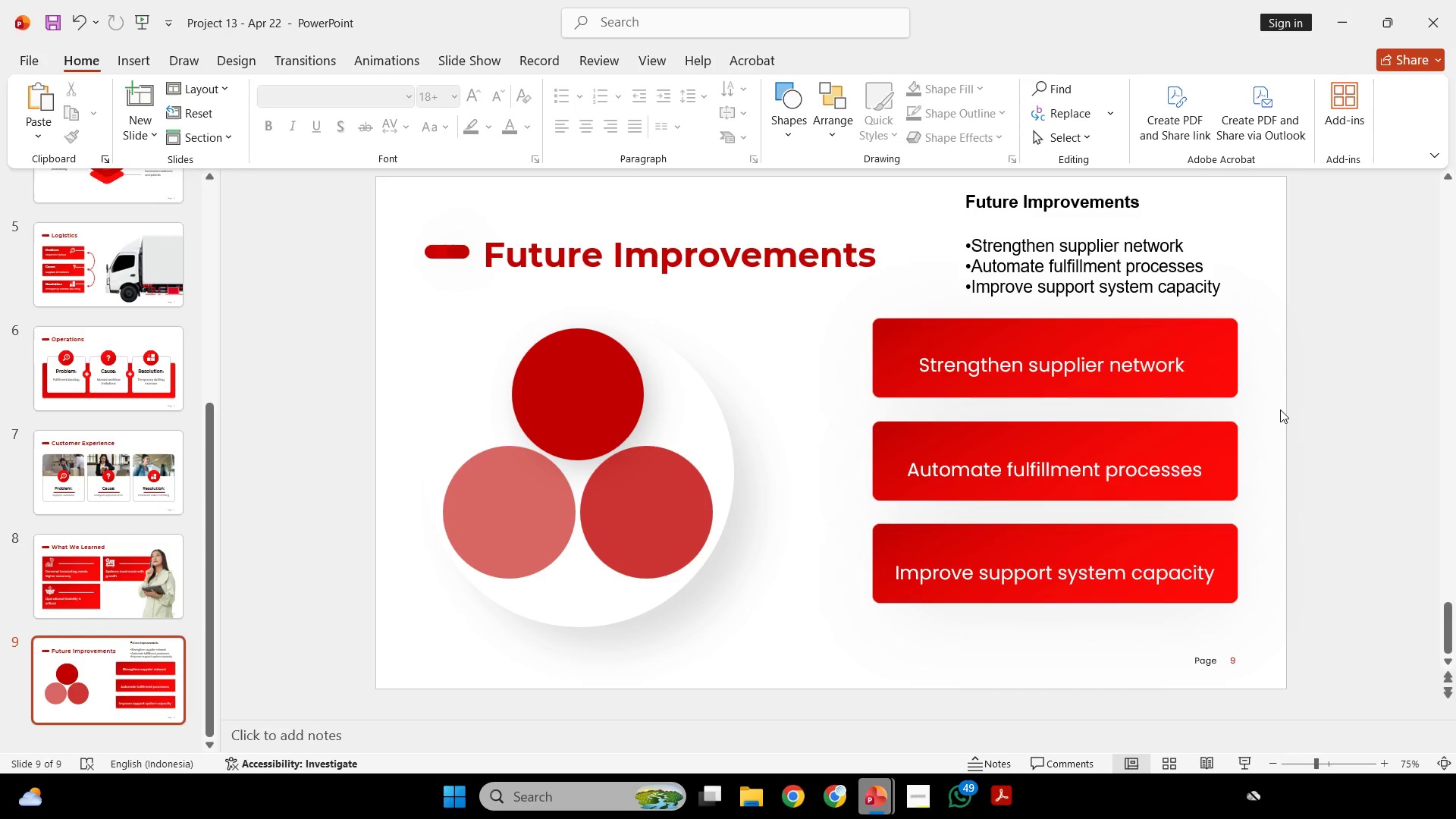 
left_click([1170, 460])
 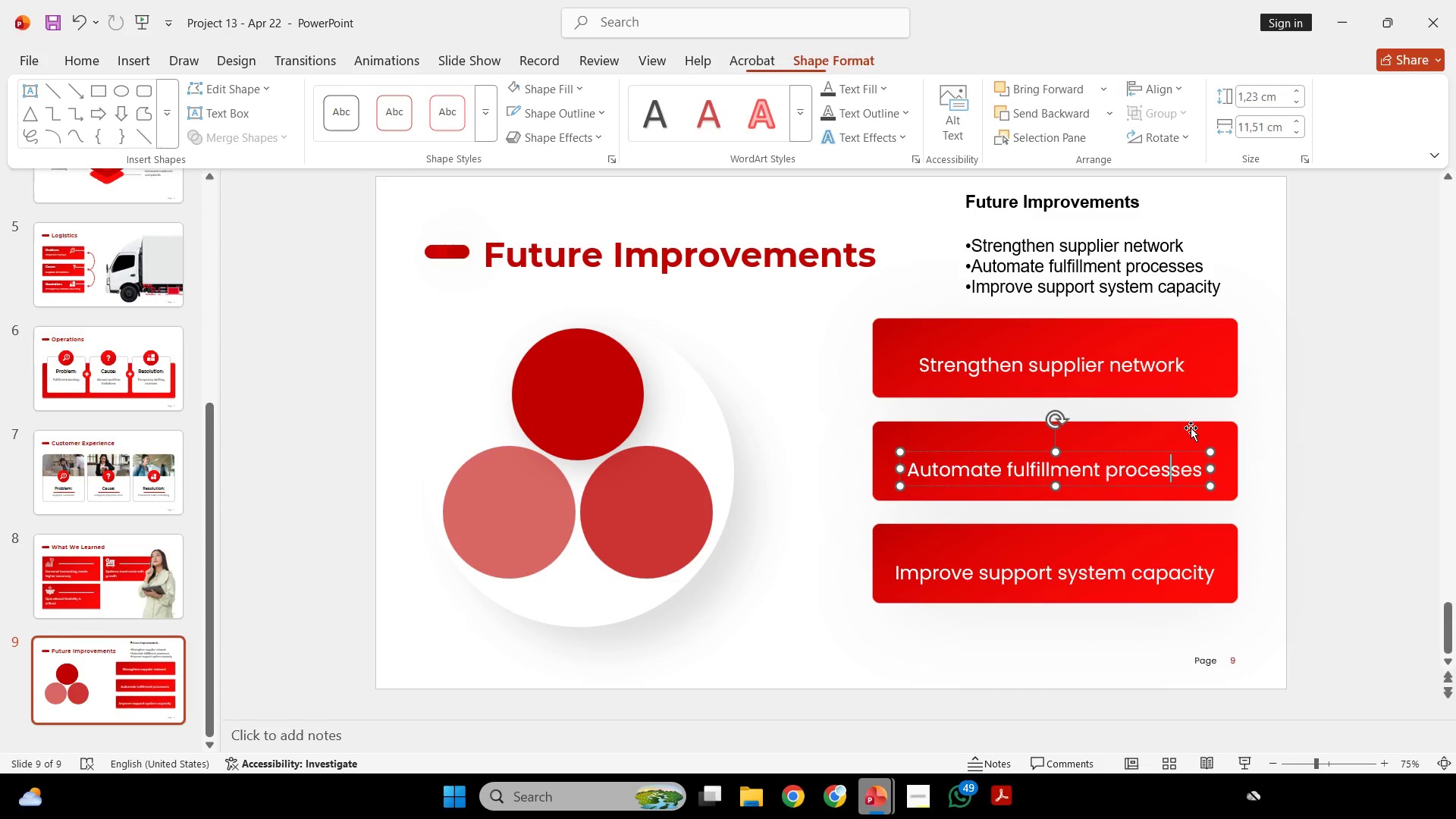 
hold_key(key=ShiftLeft, duration=0.58)
left_click([1191, 428])
 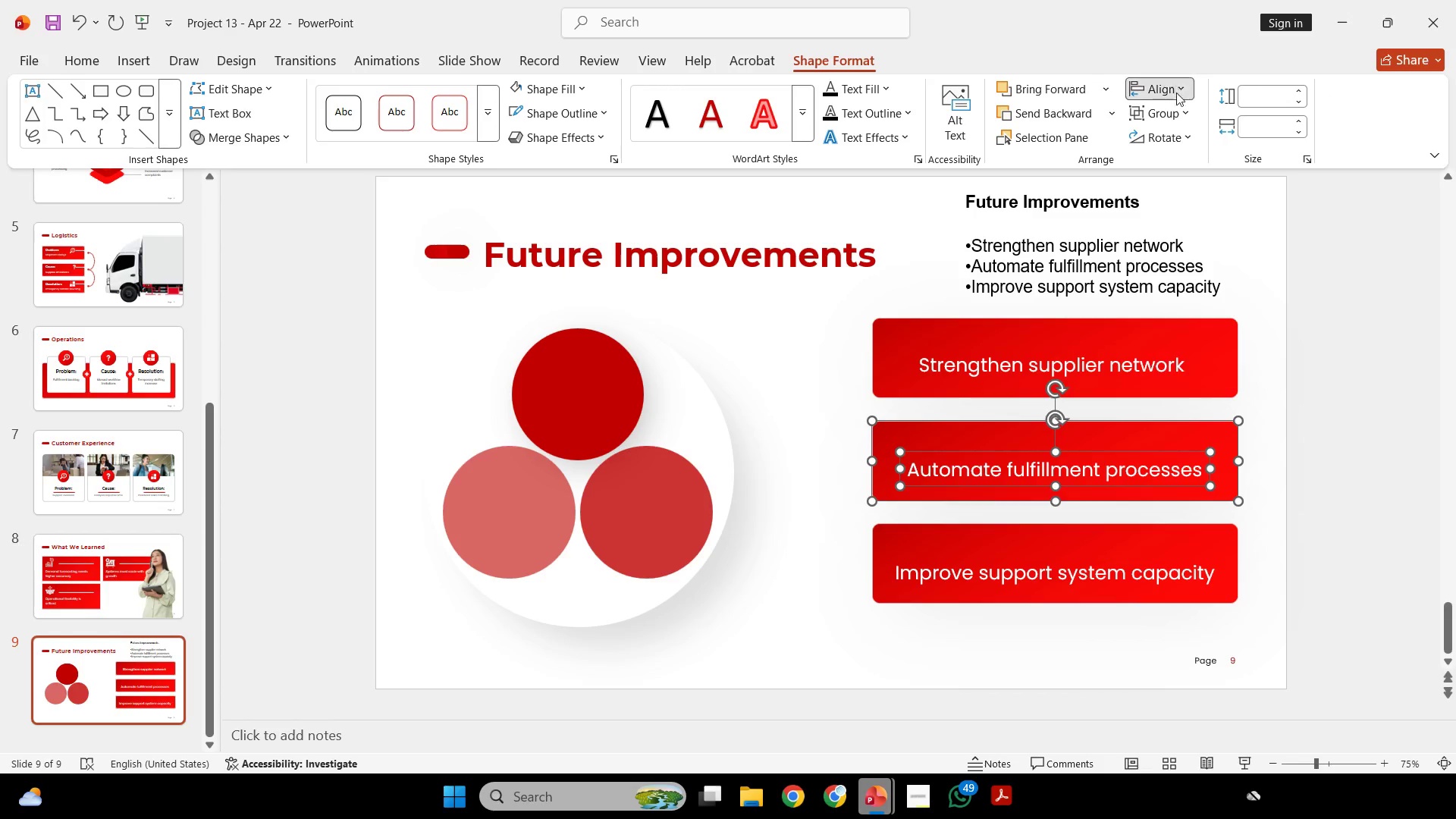 
double_click([1192, 140])
 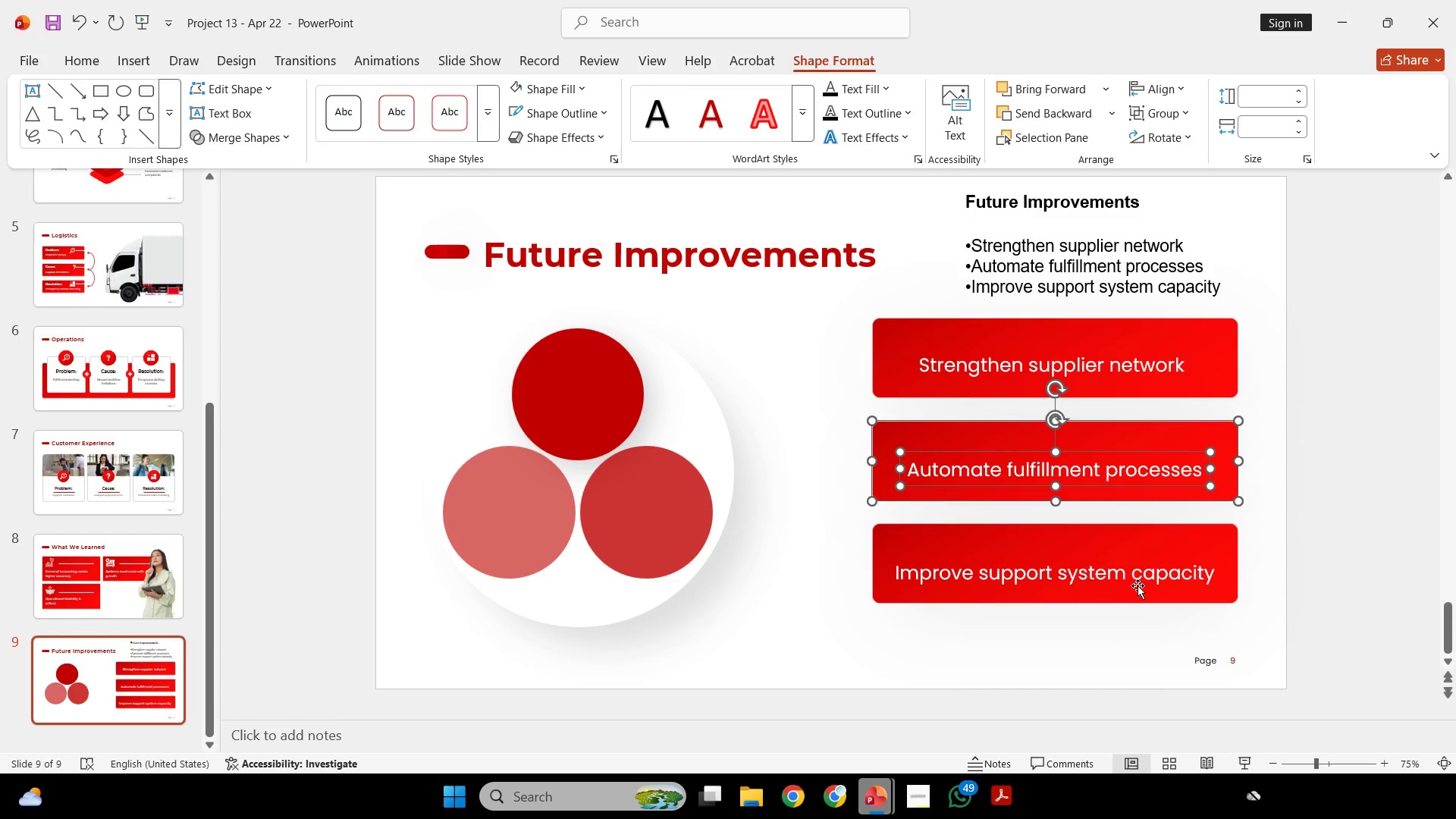 
left_click([1141, 577])
 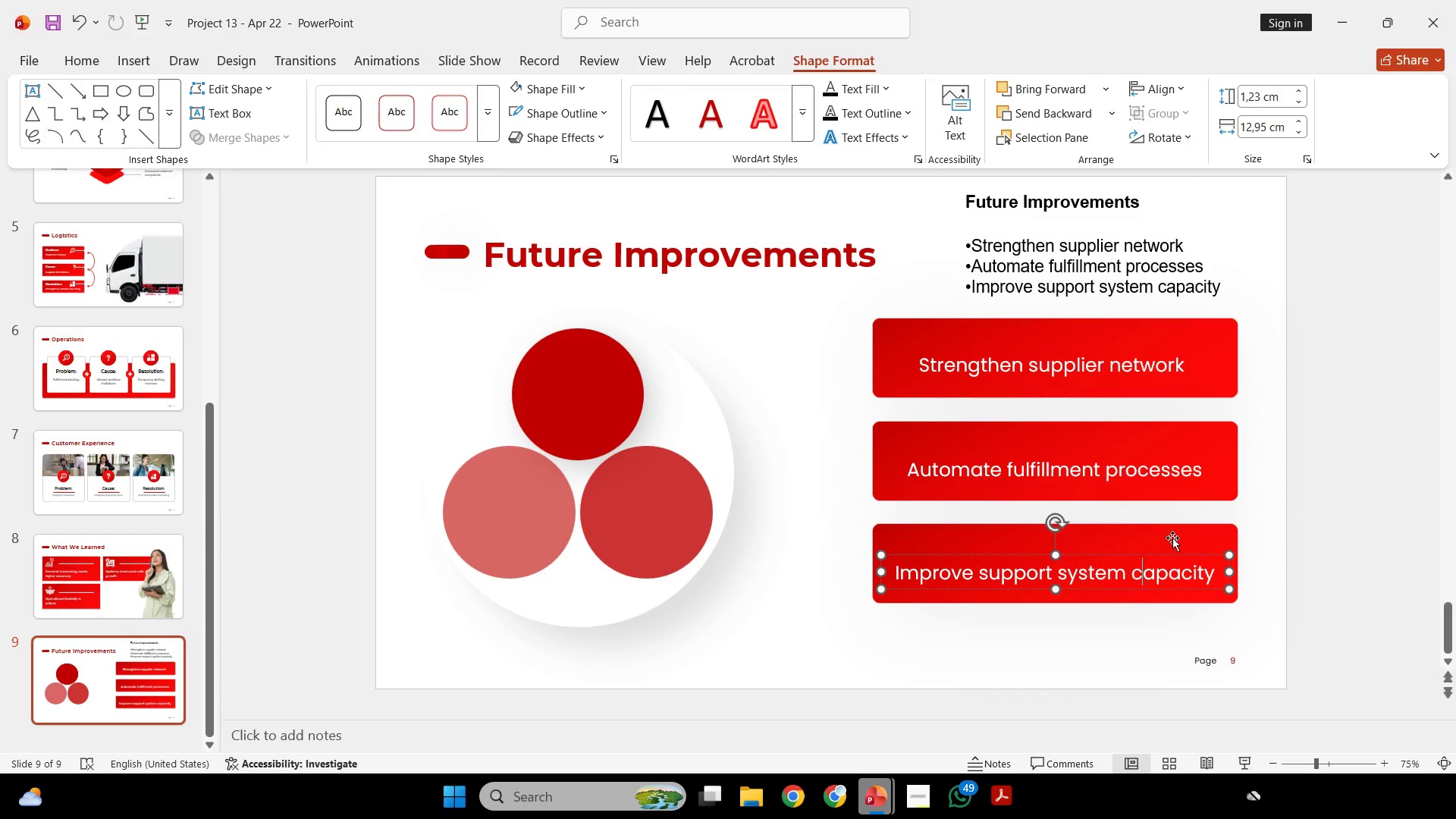 
hold_key(key=ShiftLeft, duration=0.38)
double_click([1175, 533])
 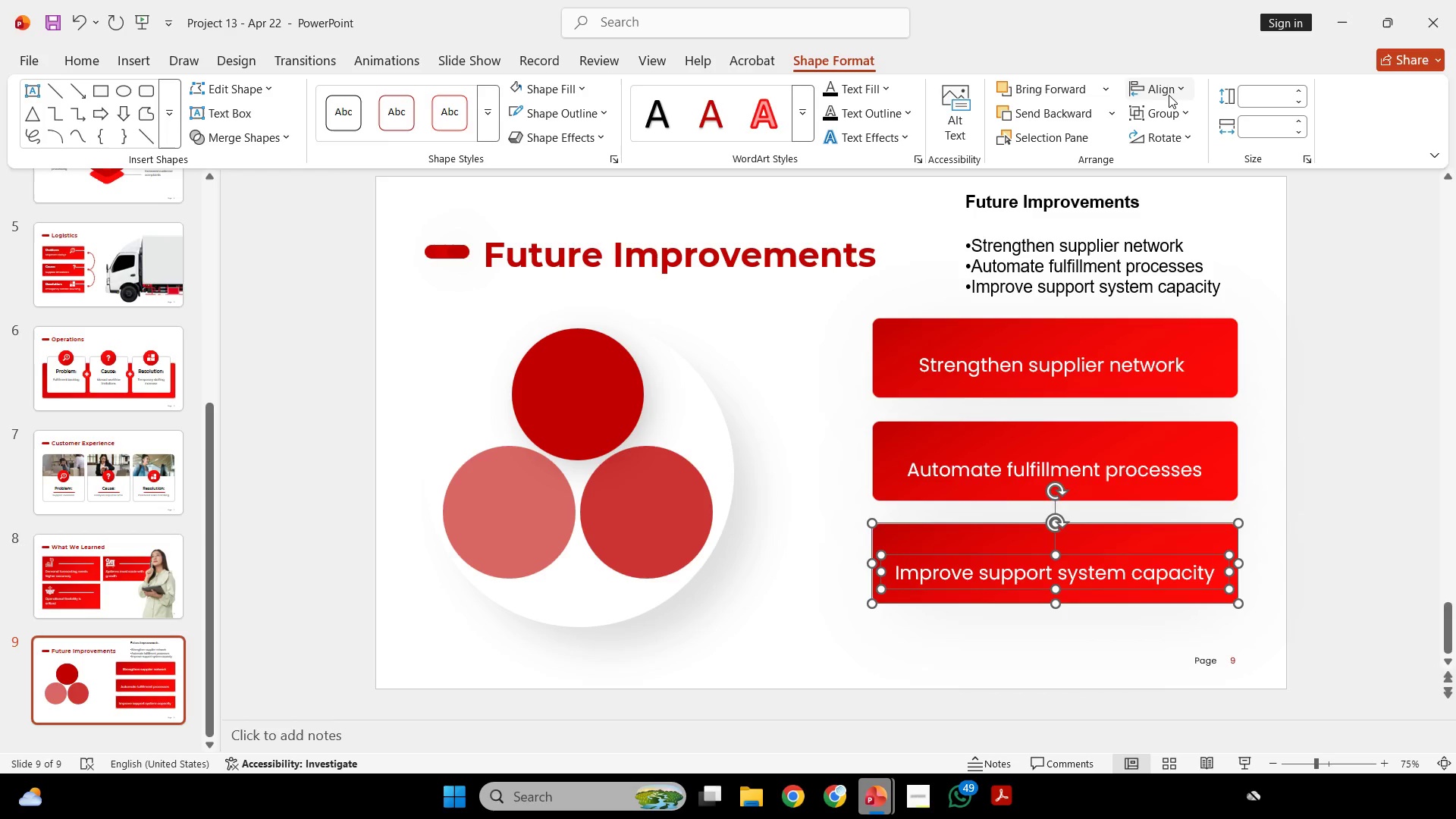 
left_click_drag(start_coordinate=[1168, 75], to_coordinate=[1174, 79])
 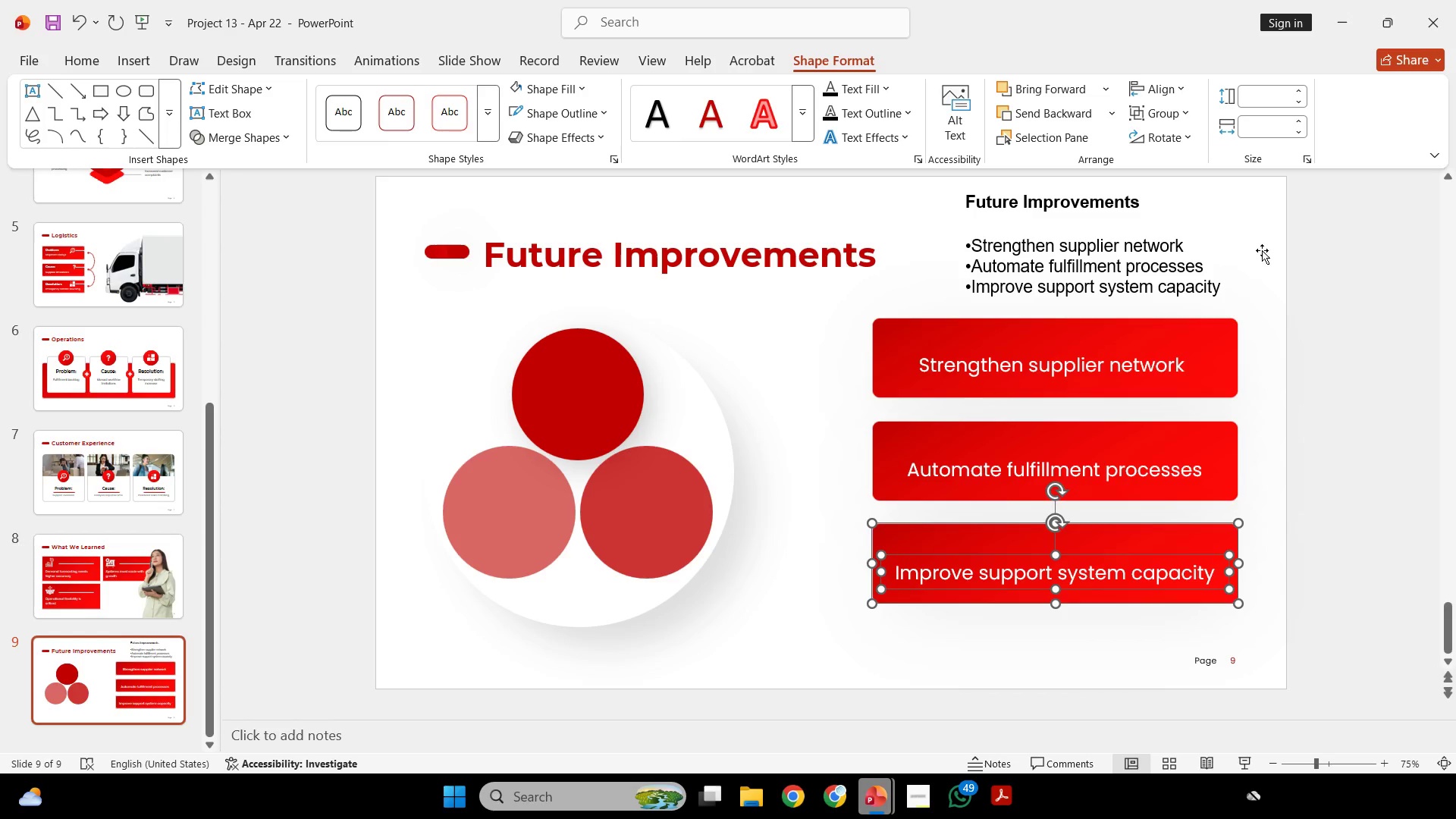 
double_click([1322, 396])
 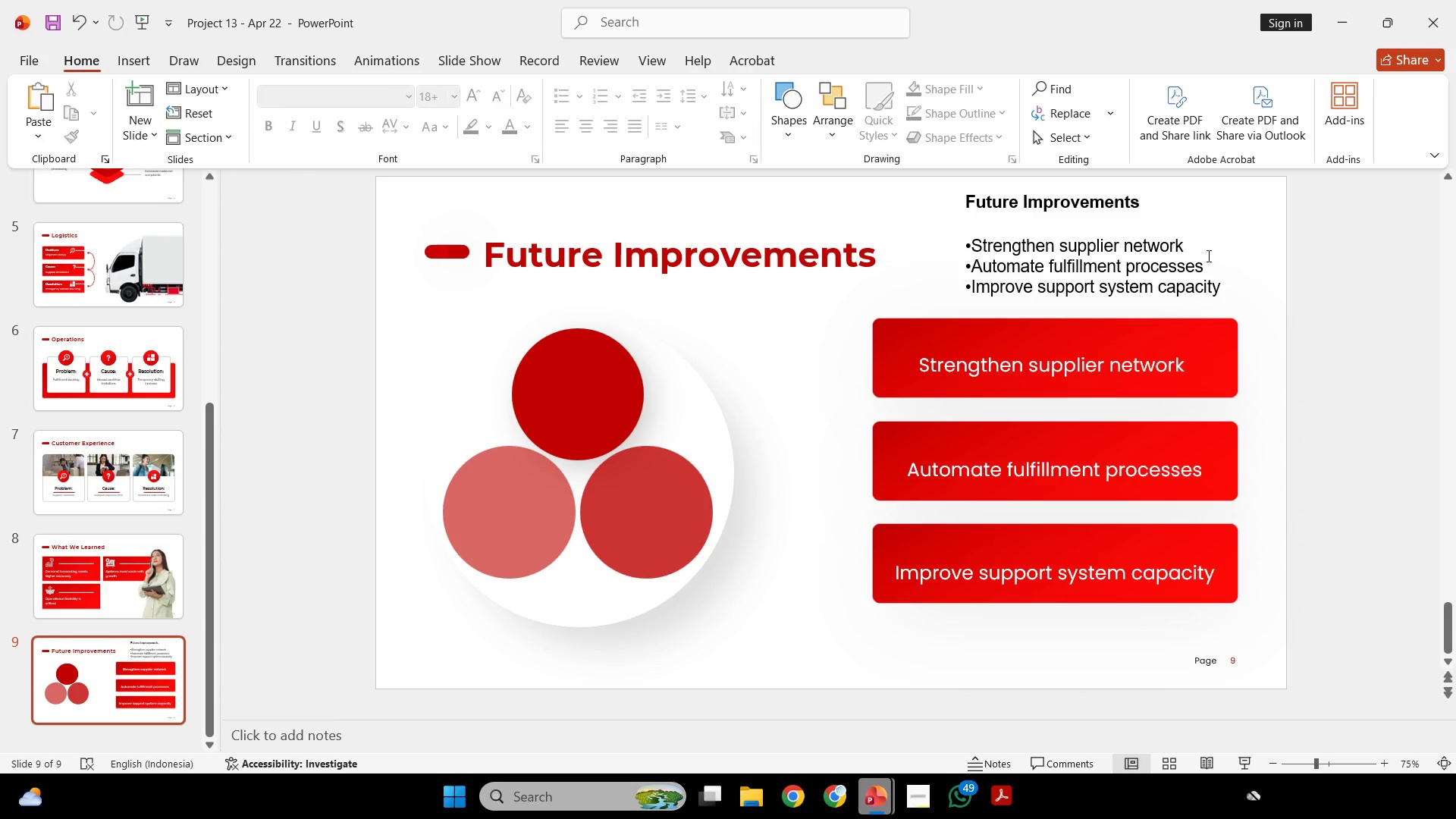 
left_click_drag(start_coordinate=[1207, 256], to_coordinate=[1180, 353])
 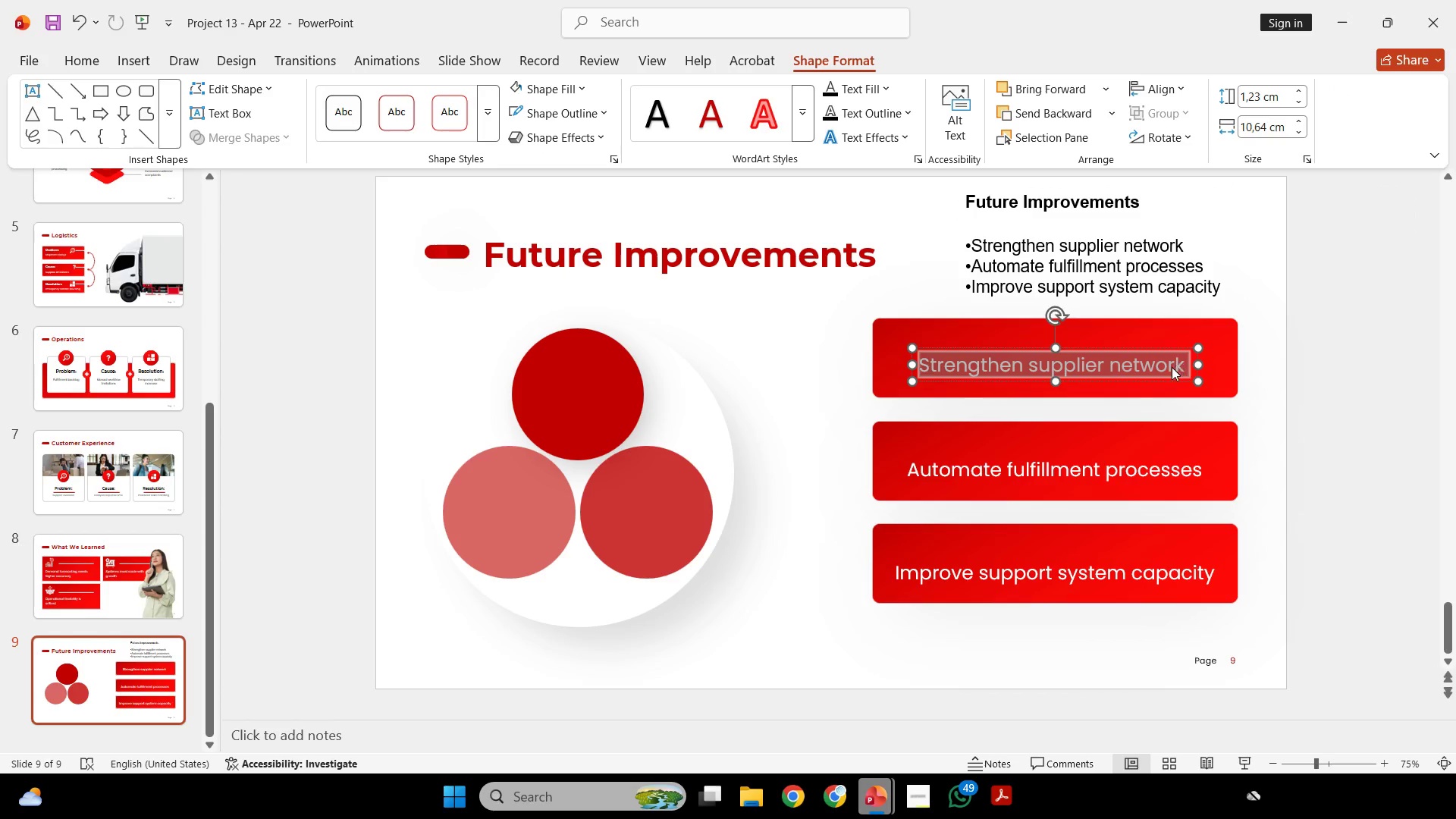 
left_click([1180, 353])
 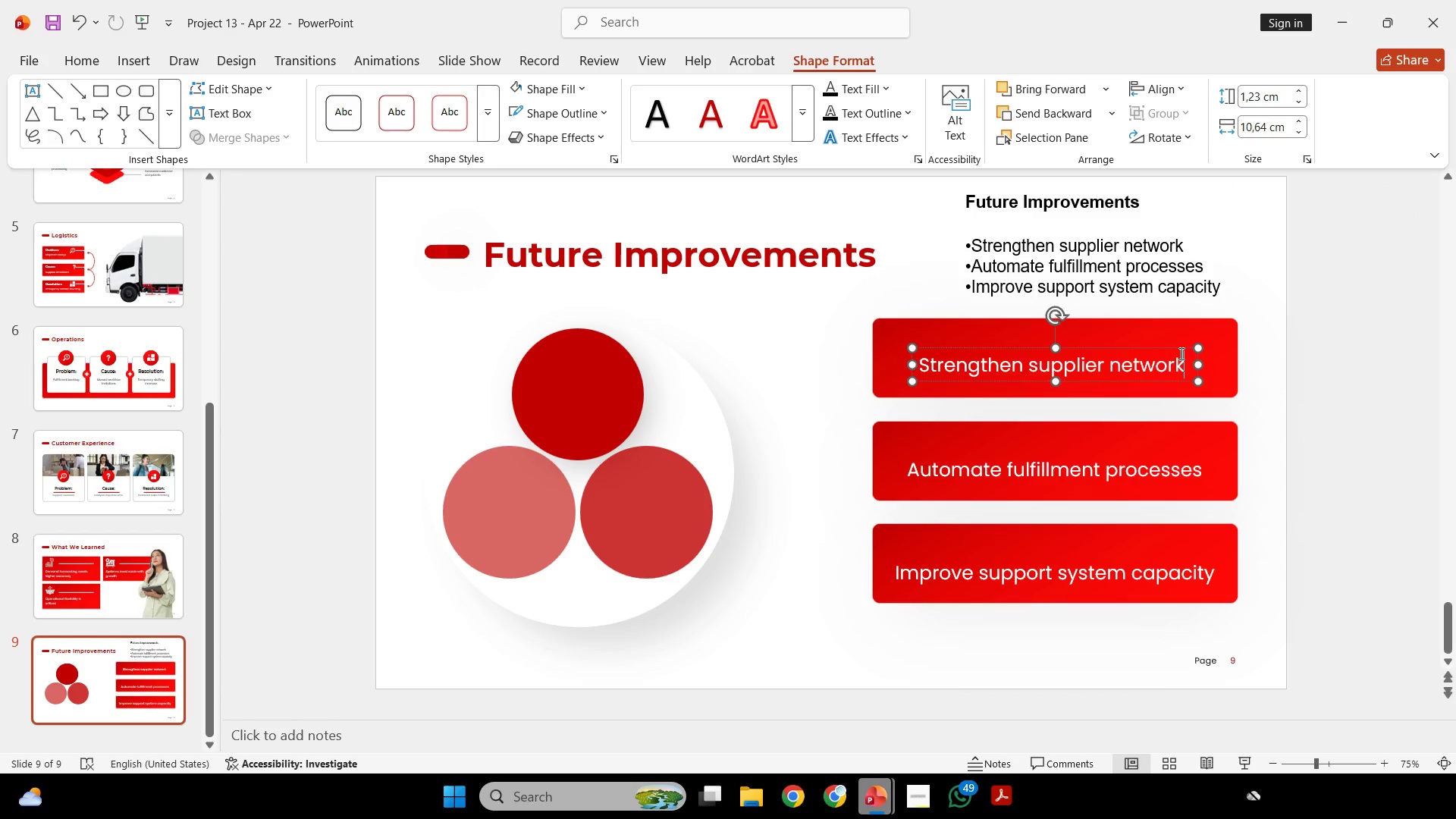 
key(Control+A)
 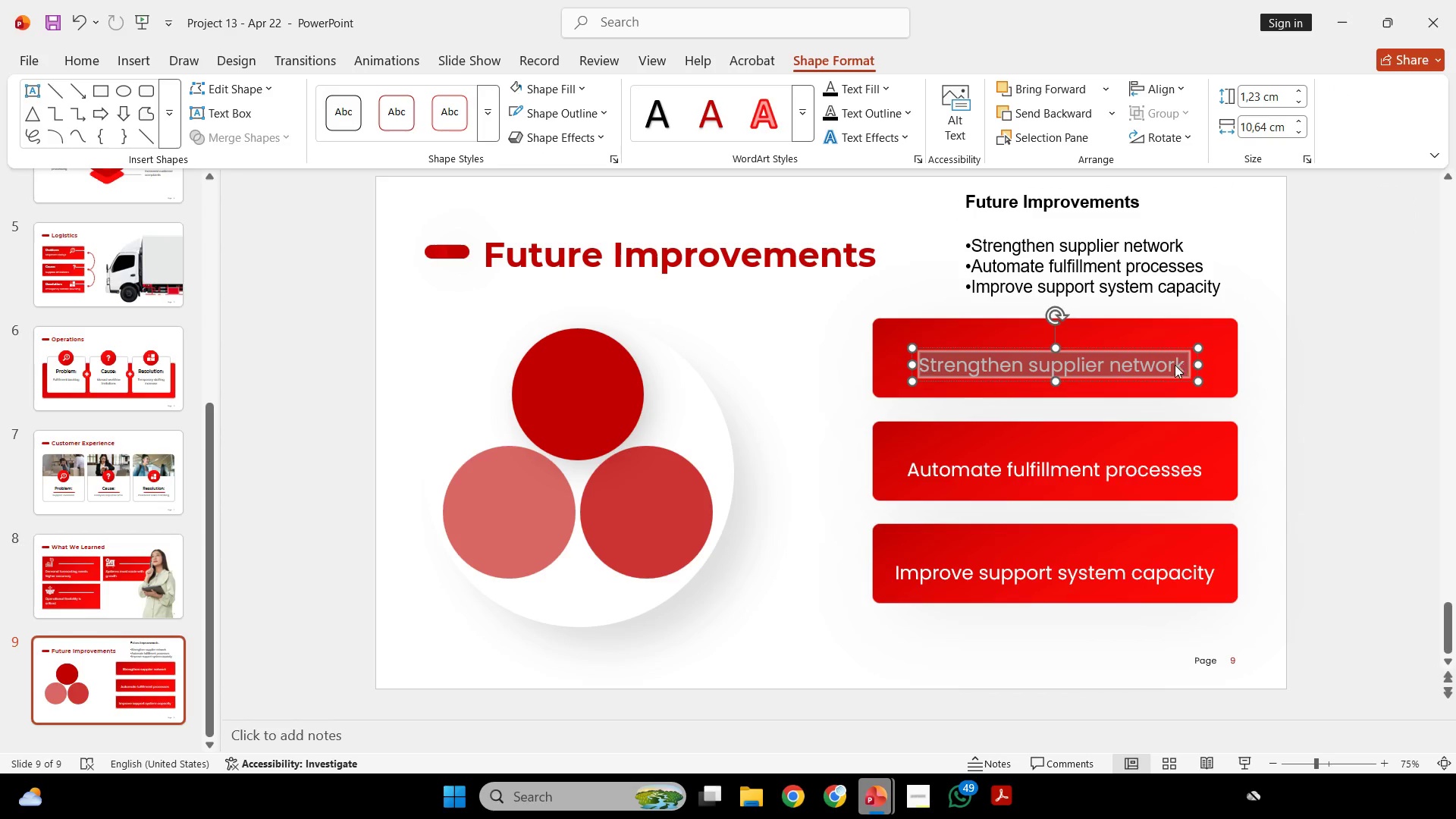 
key(Control+C)
 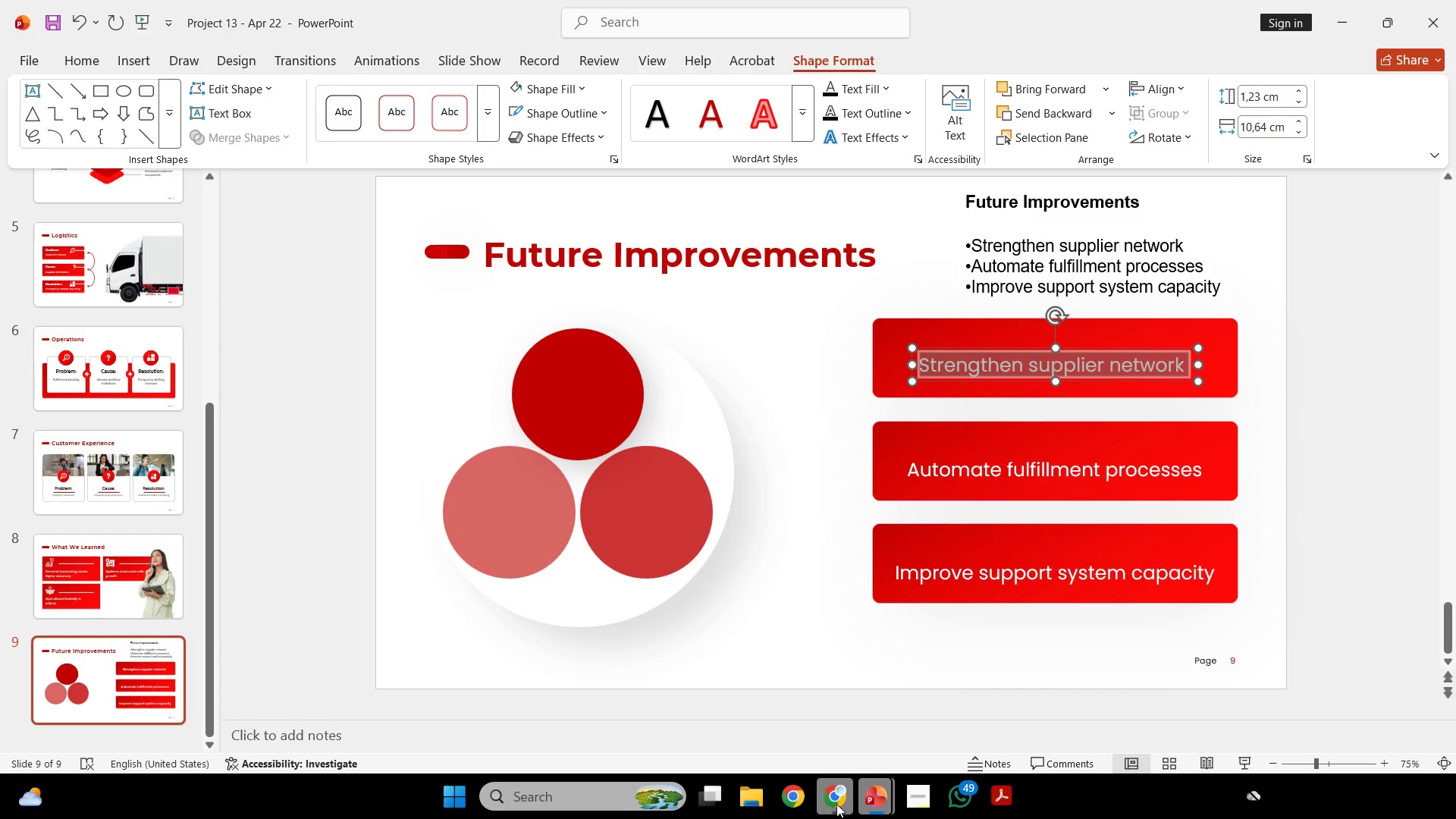 
left_click([836, 804])
 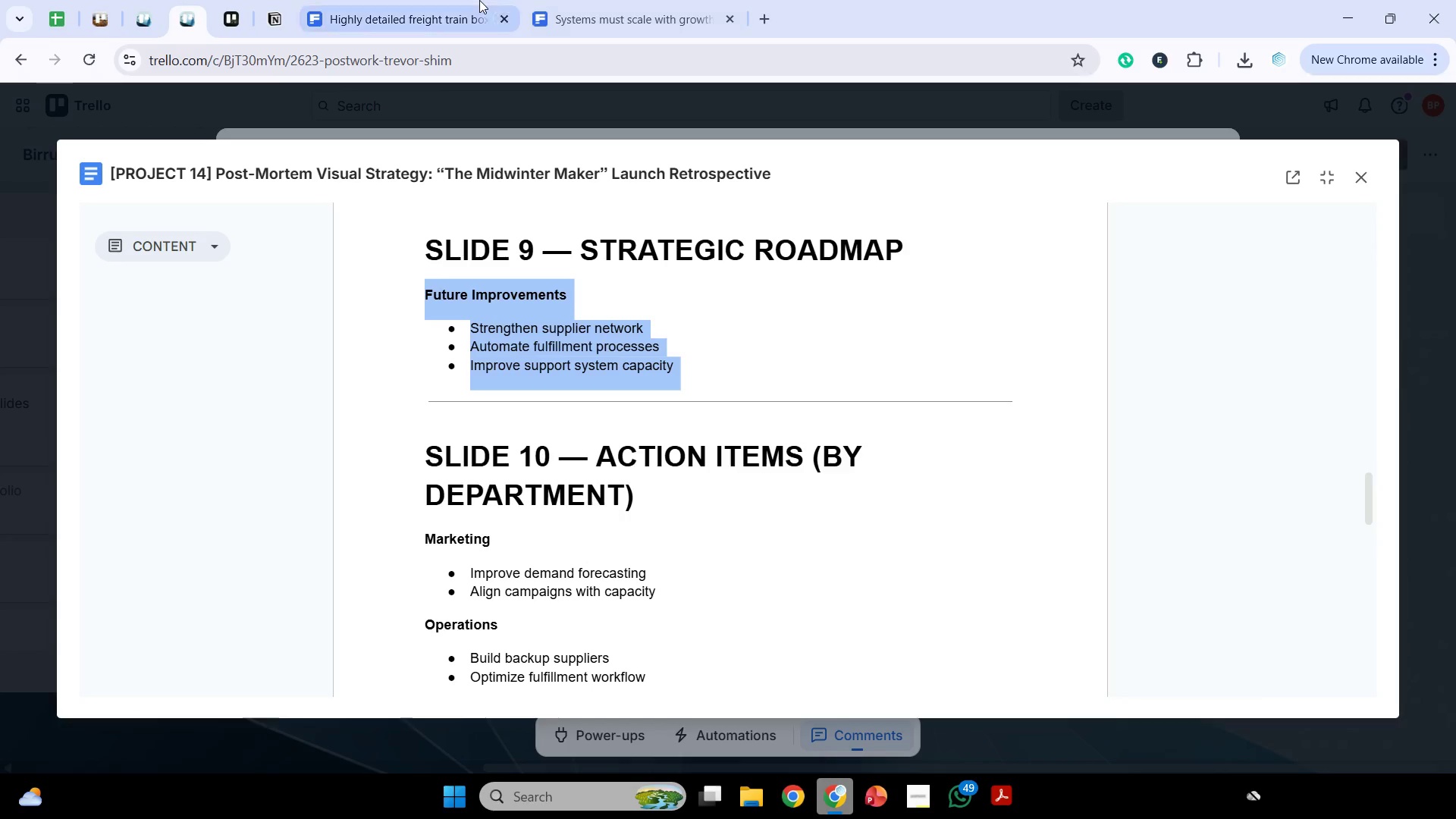 
left_click([460, 0])
 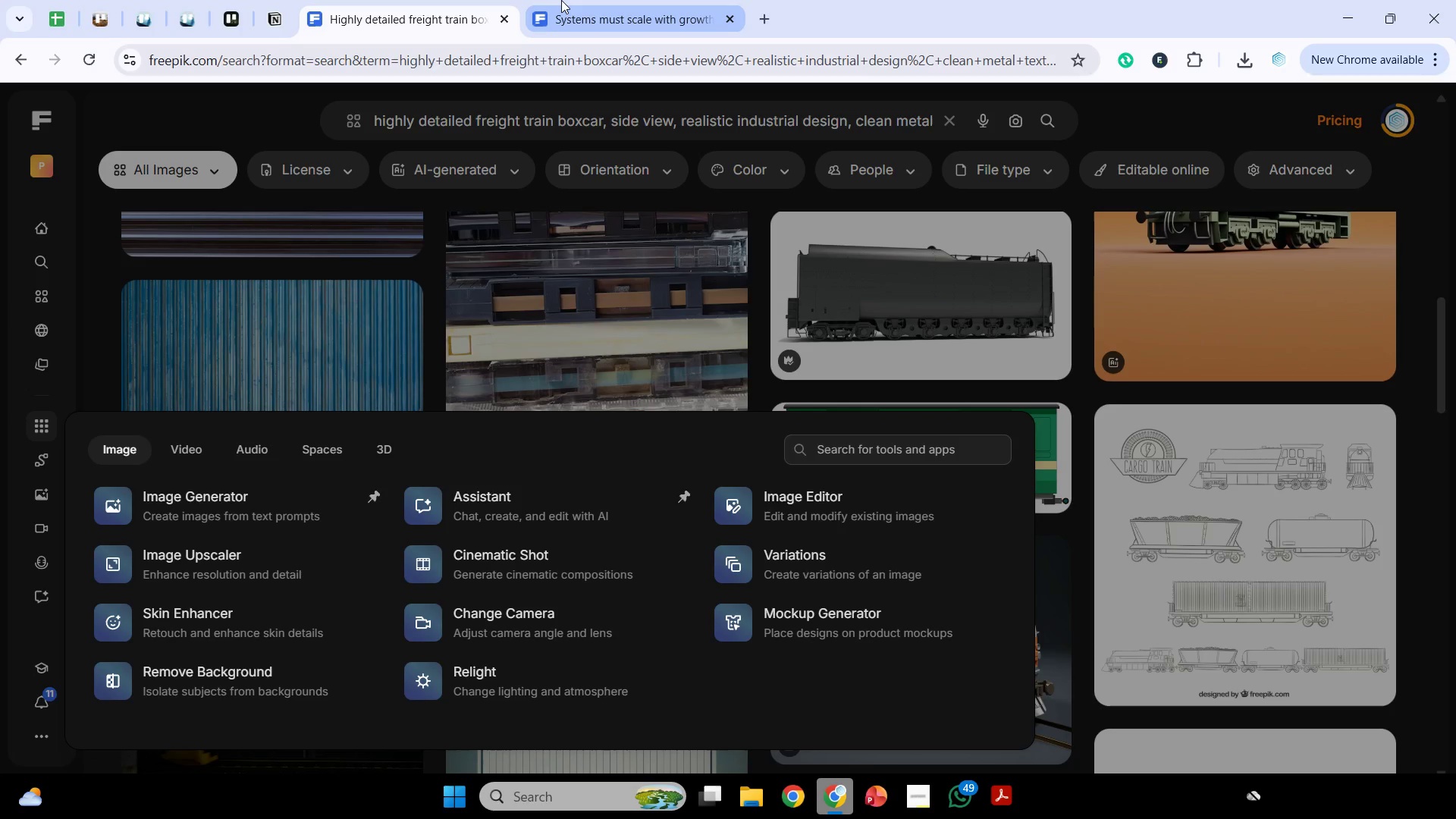 
left_click([561, 0])
 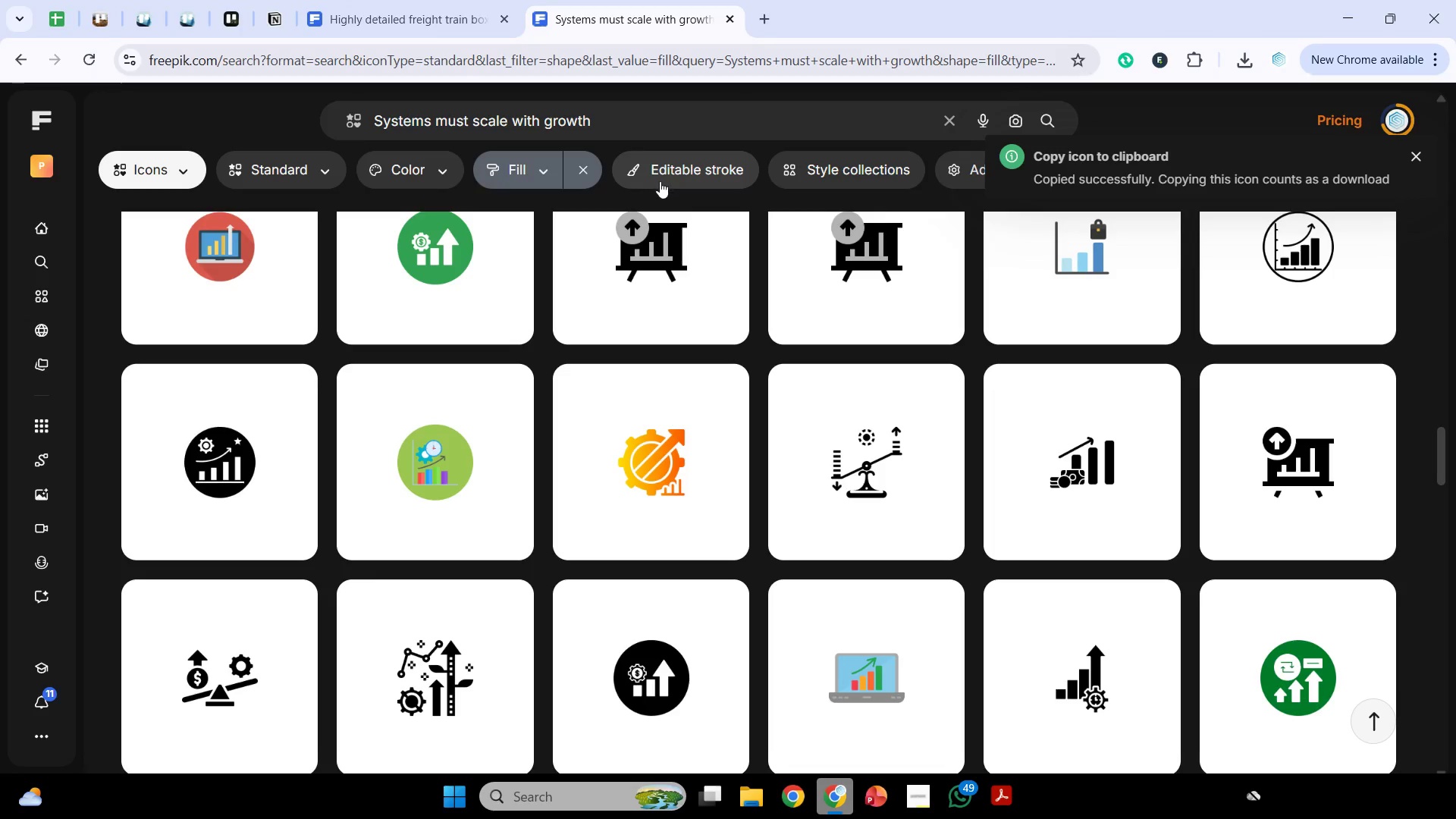 
left_click_drag(start_coordinate=[698, 124], to_coordinate=[20, 129])
 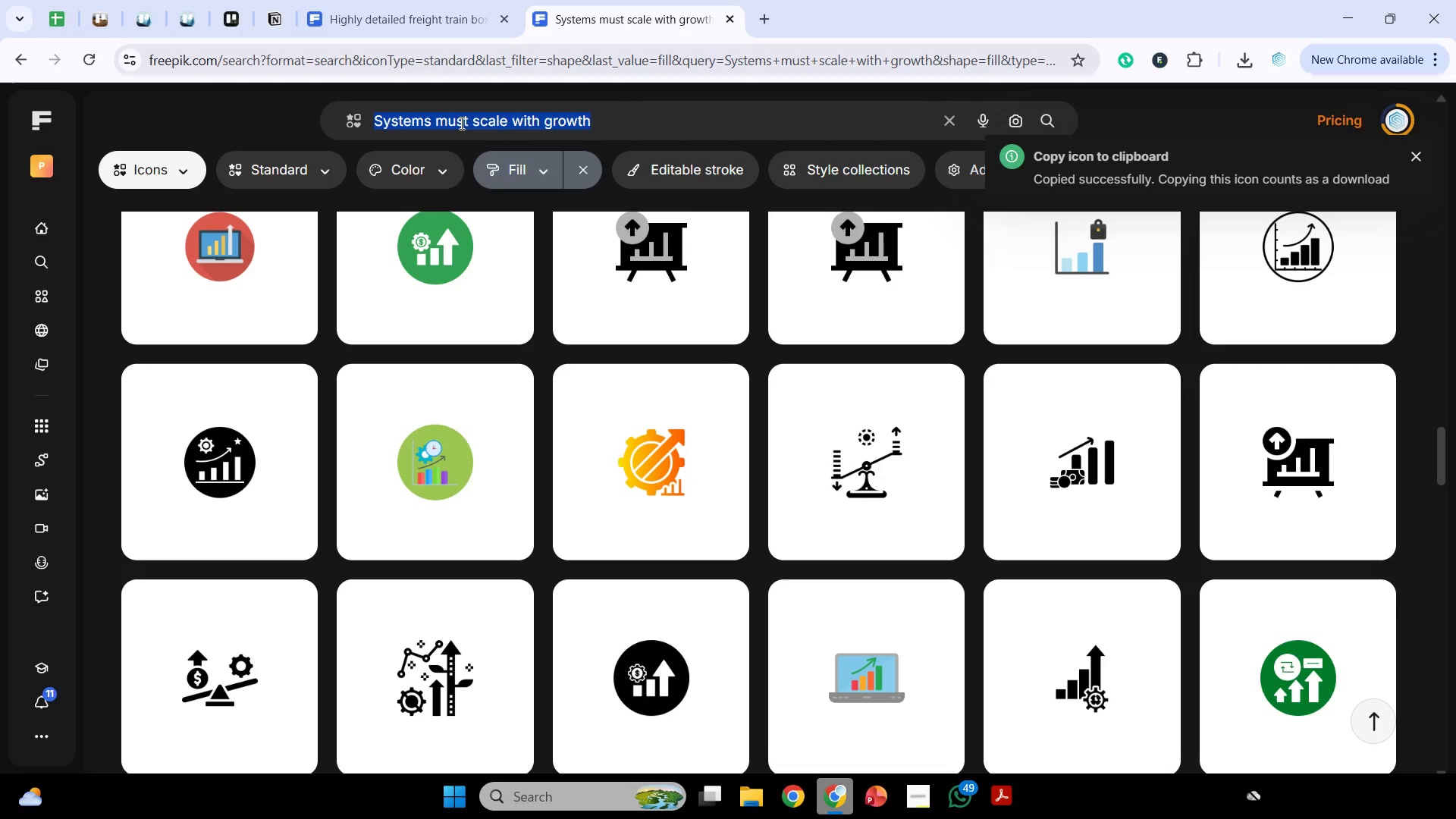 
key(Control+V)
 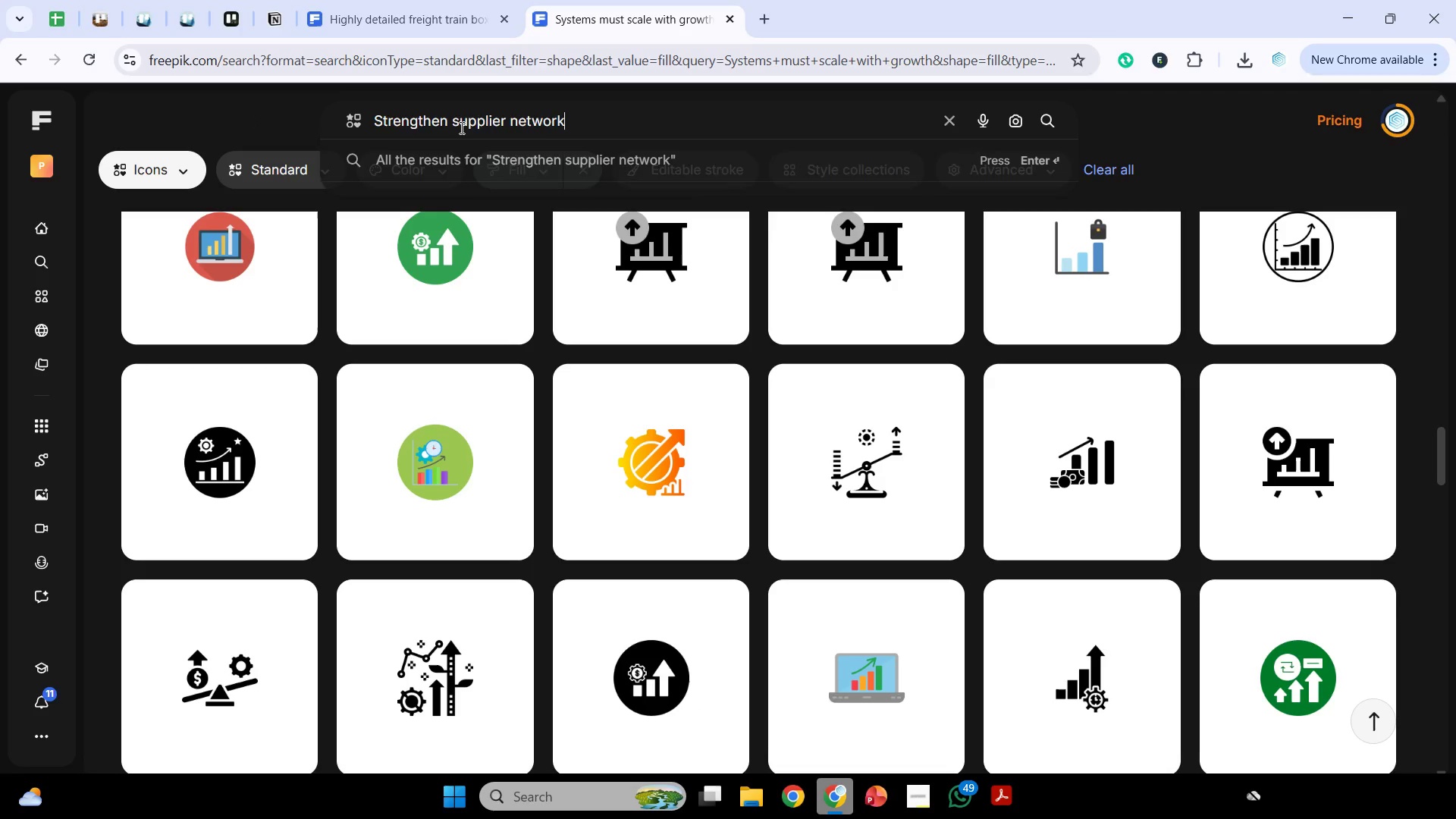 
key(Enter)
 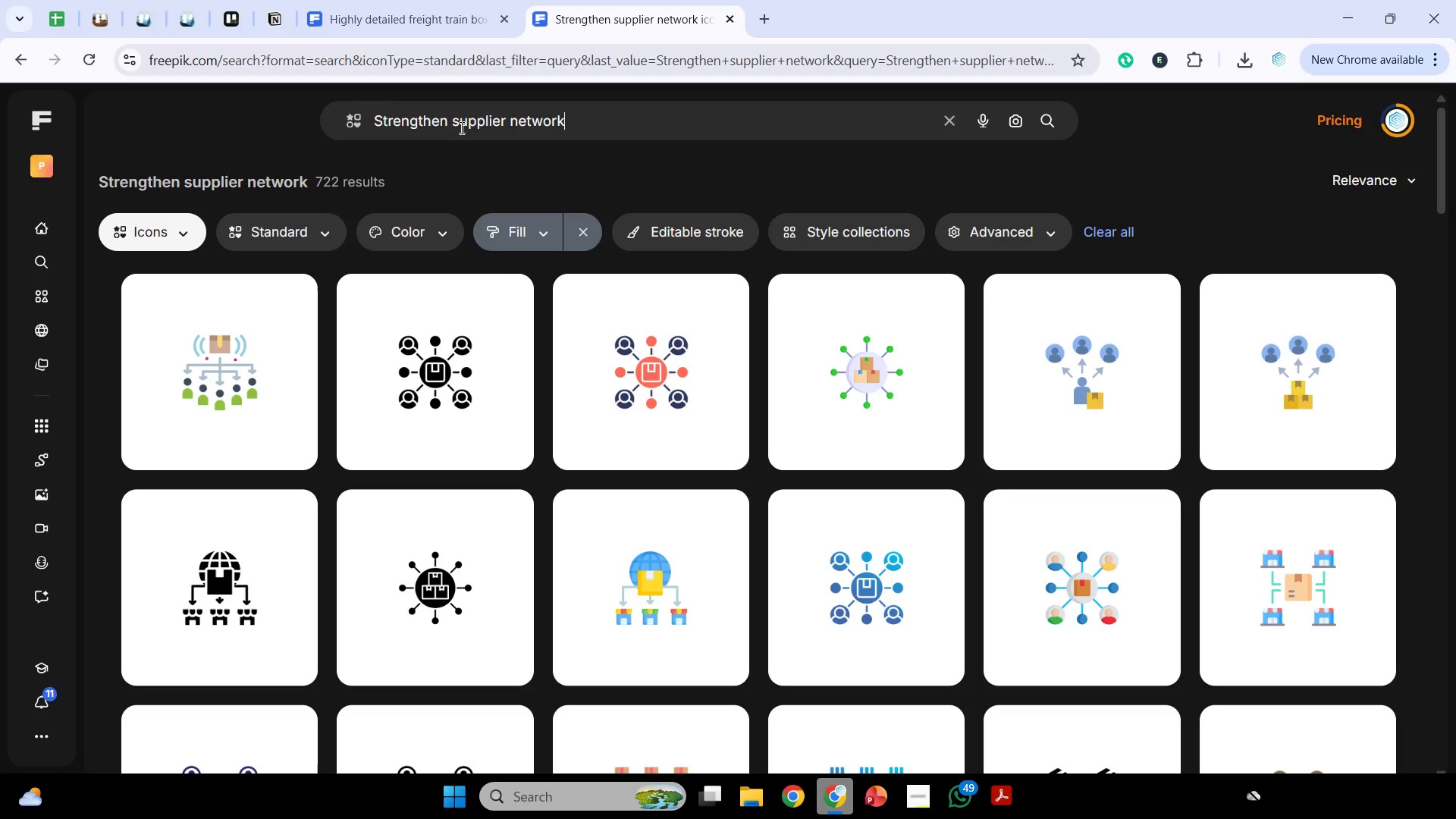 
wait(15.47)
 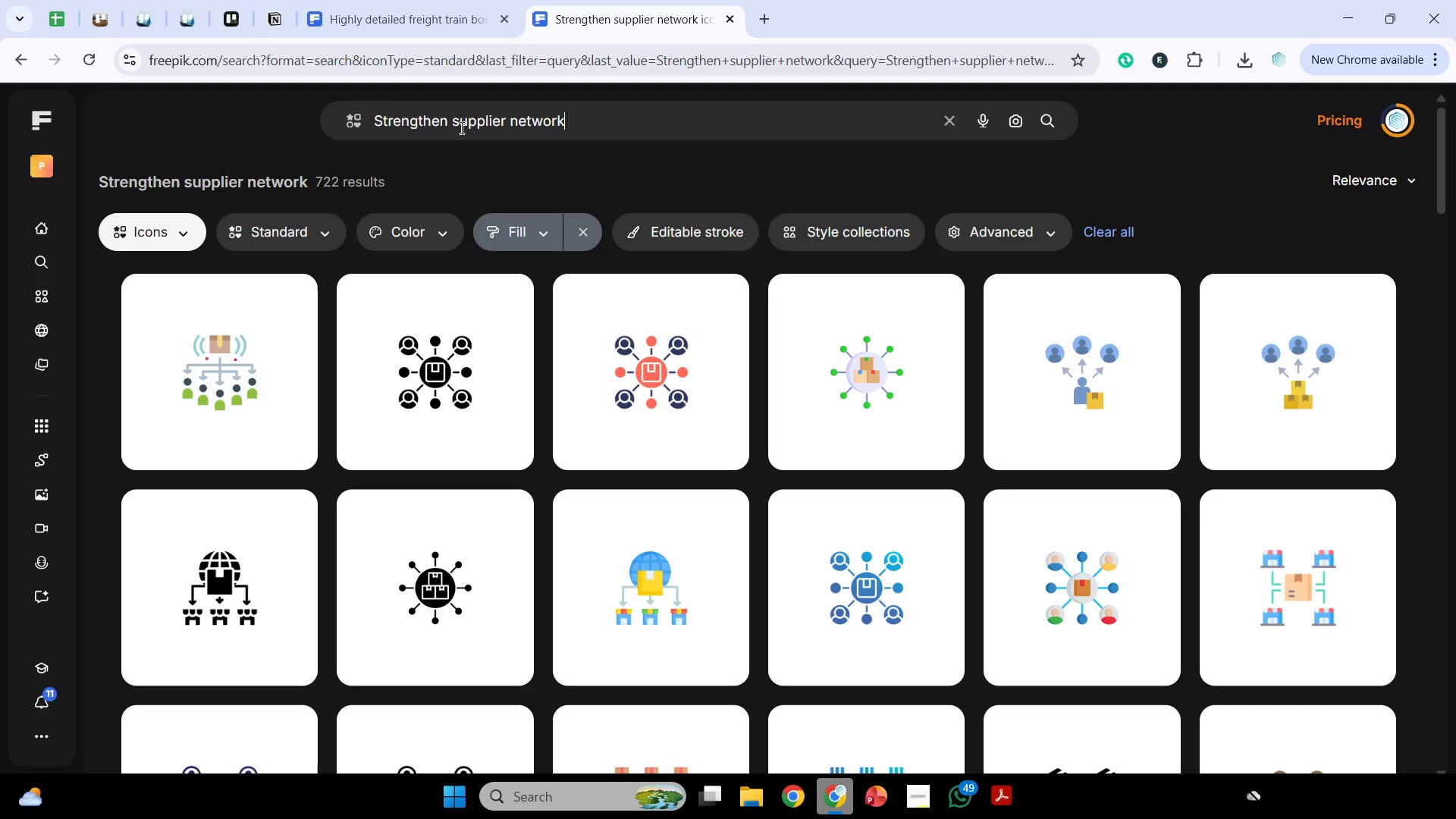 
scroll: coordinate [544, 355], scroll_direction: down, amount: 12.0
 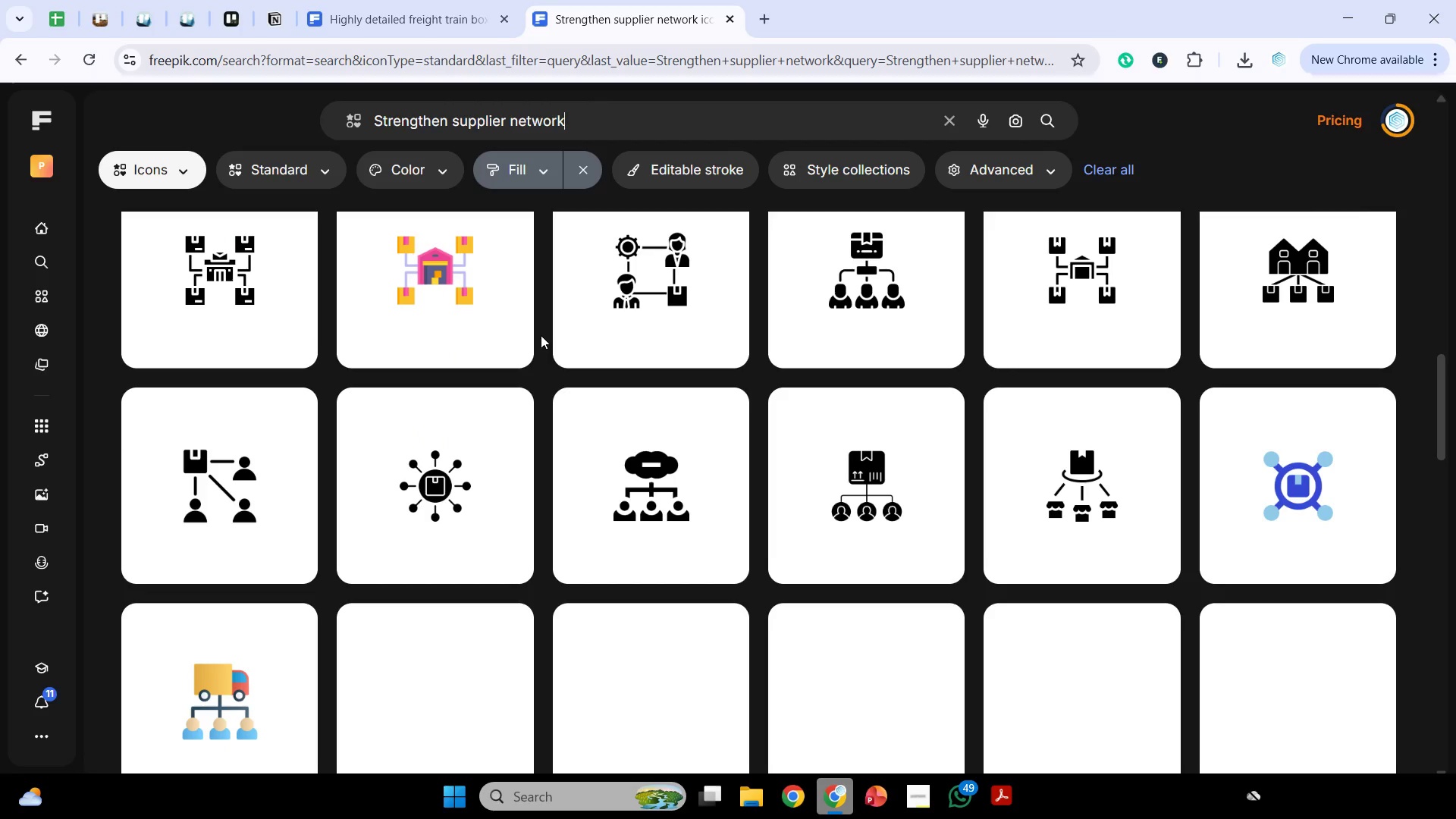 
scroll: coordinate [551, 344], scroll_direction: up, amount: 1.0
 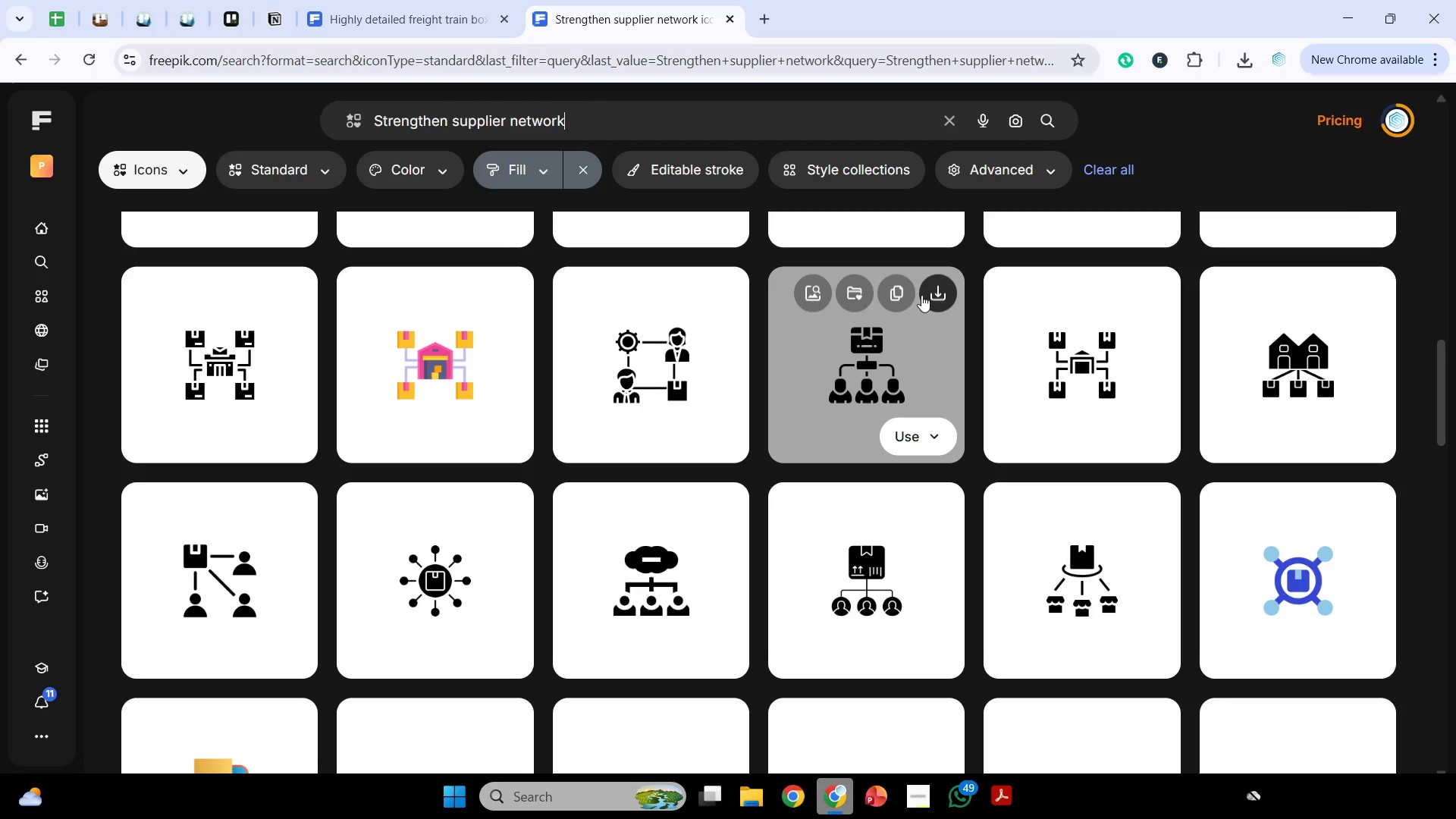 
left_click([893, 284])
 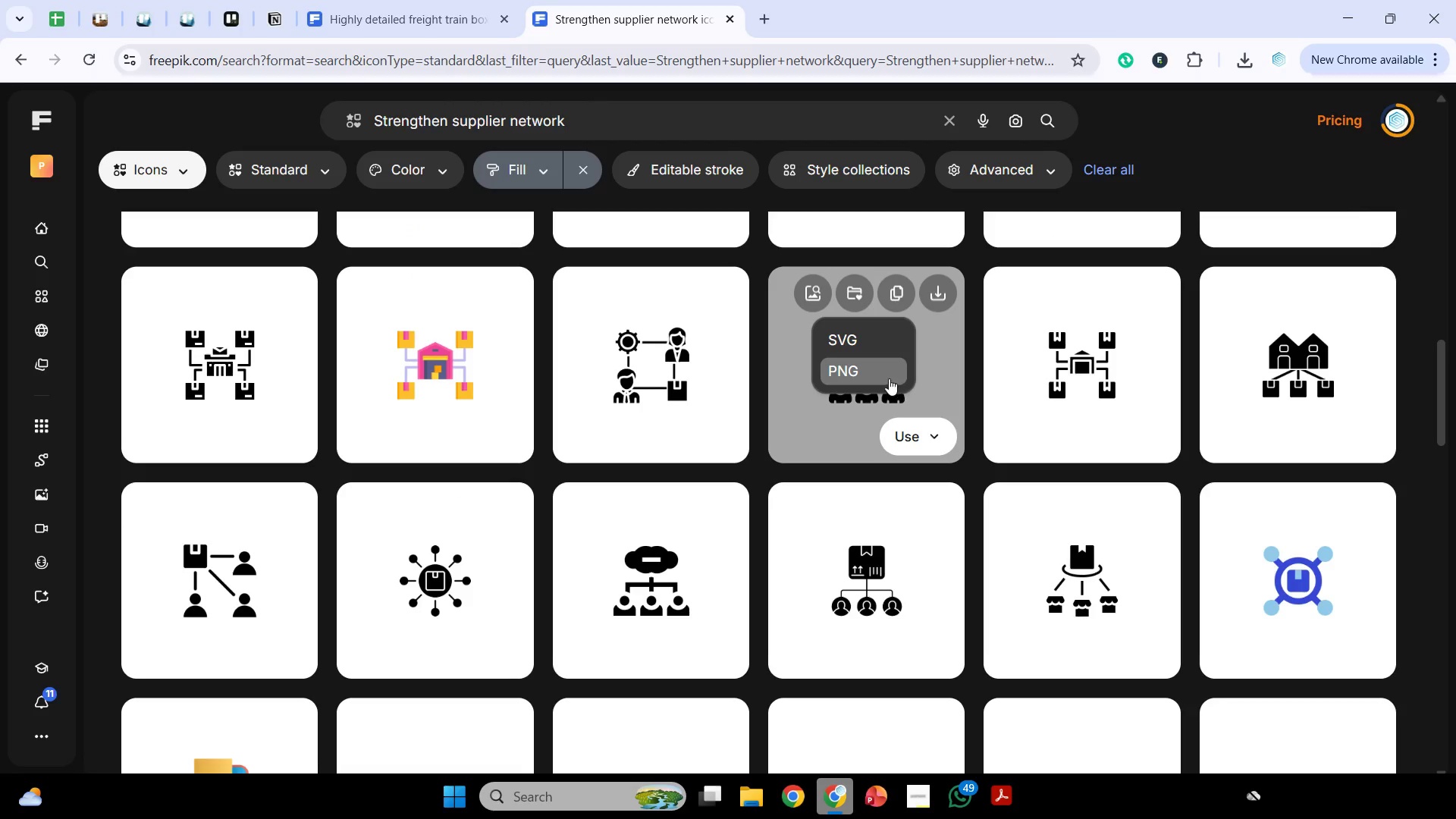 
left_click([888, 378])
 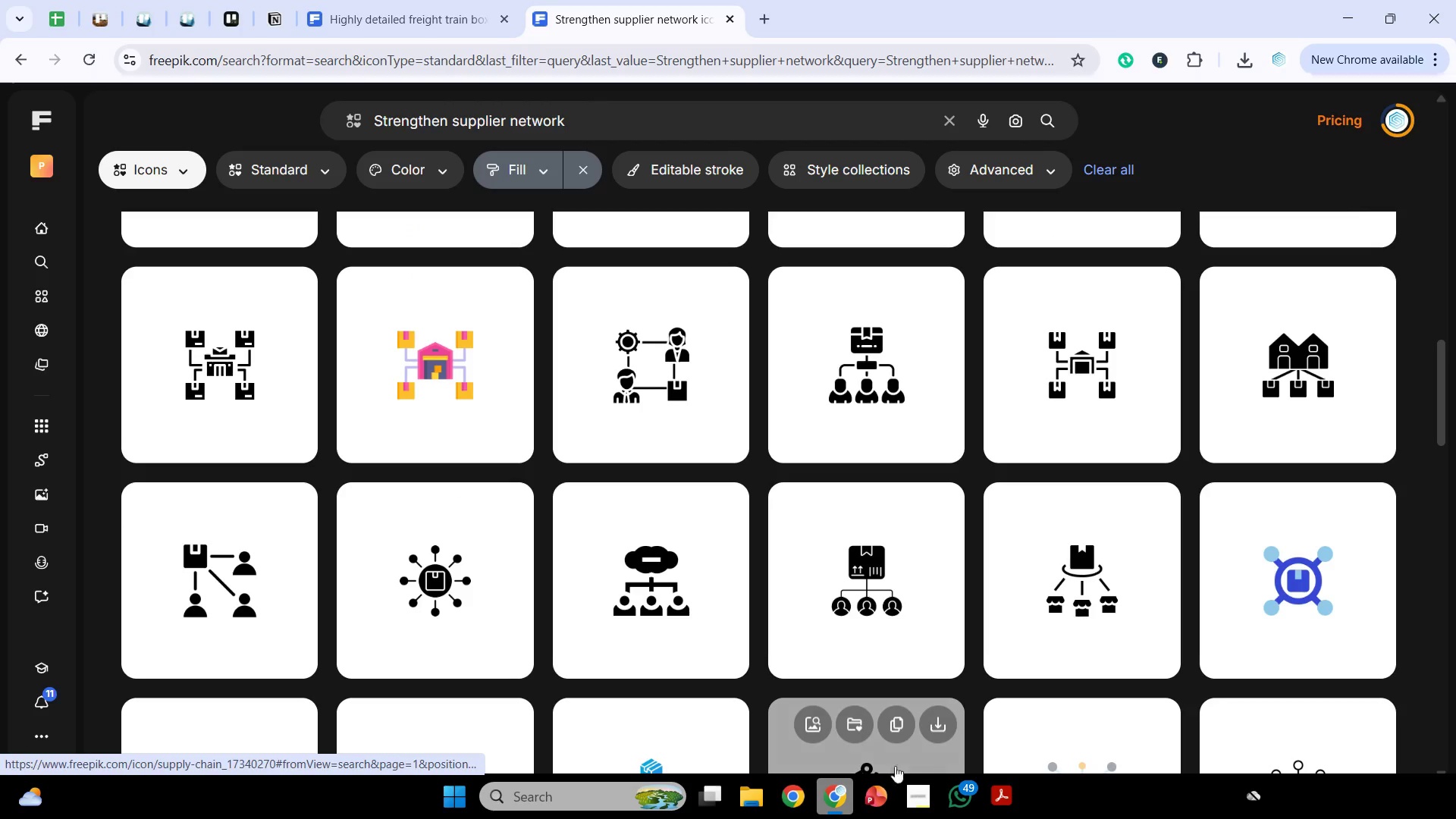 
left_click([846, 786])
 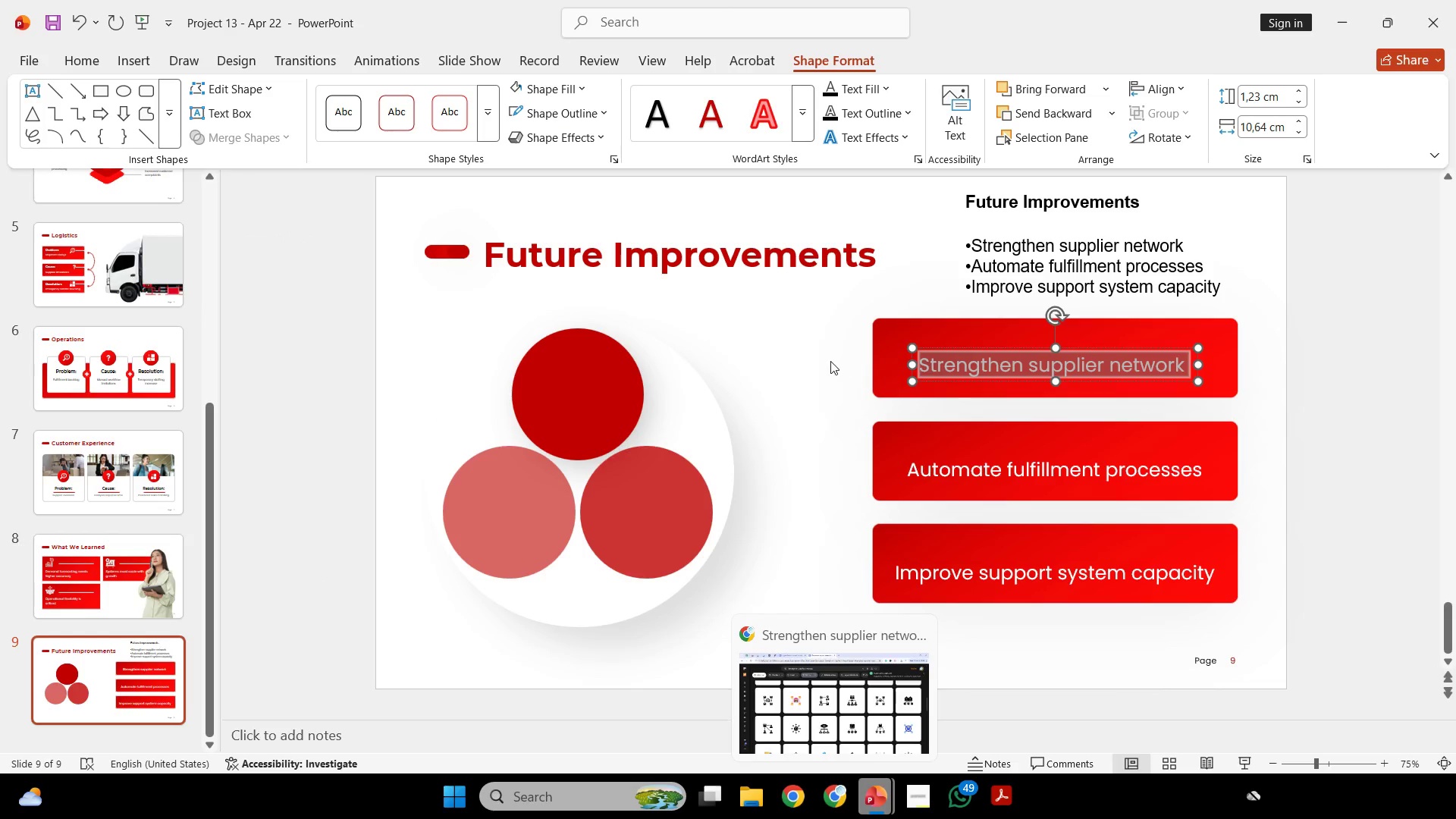 
left_click([830, 361])
 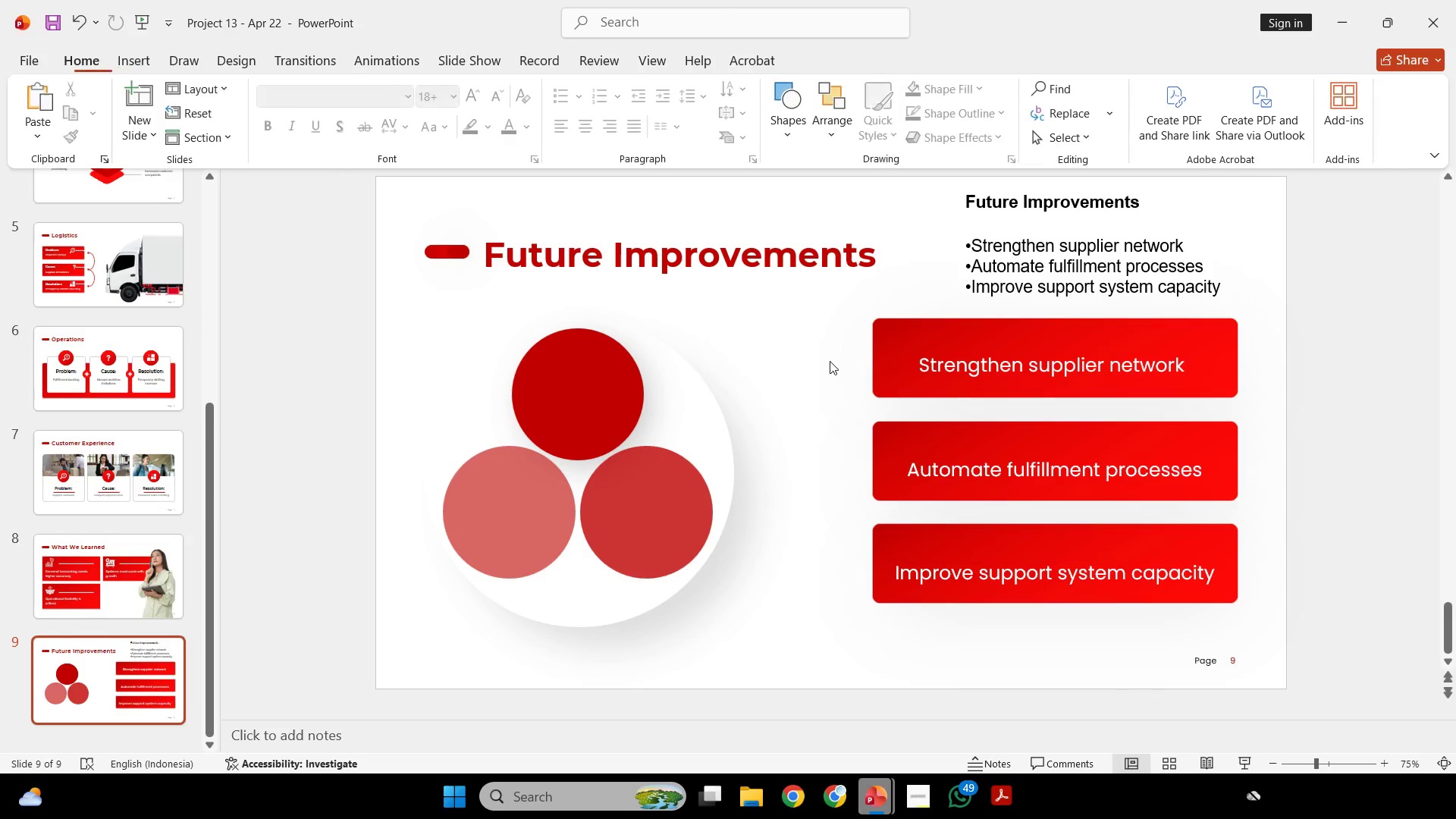 
key(Control+V)
 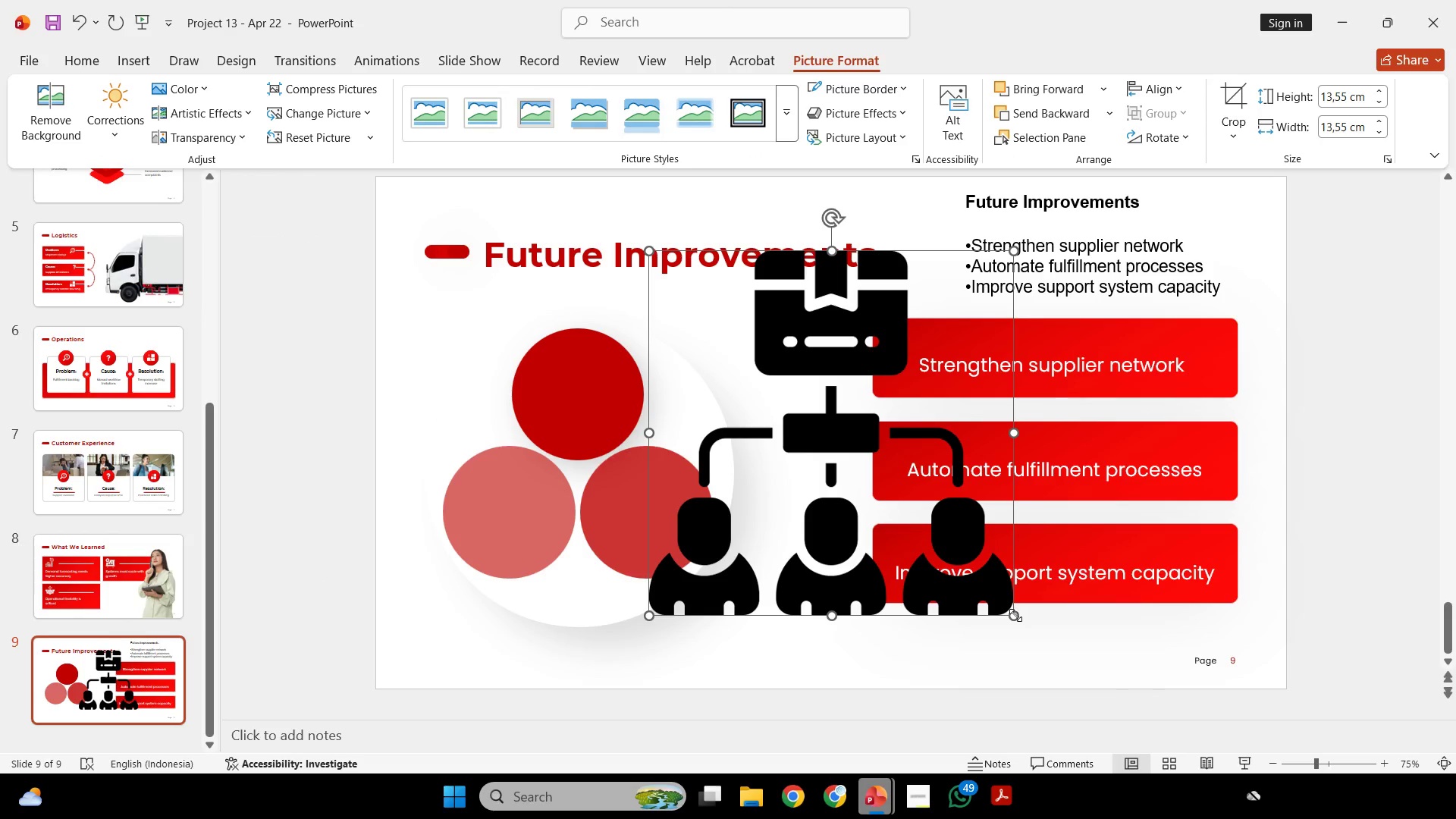 
left_click_drag(start_coordinate=[1015, 615], to_coordinate=[691, 264])
 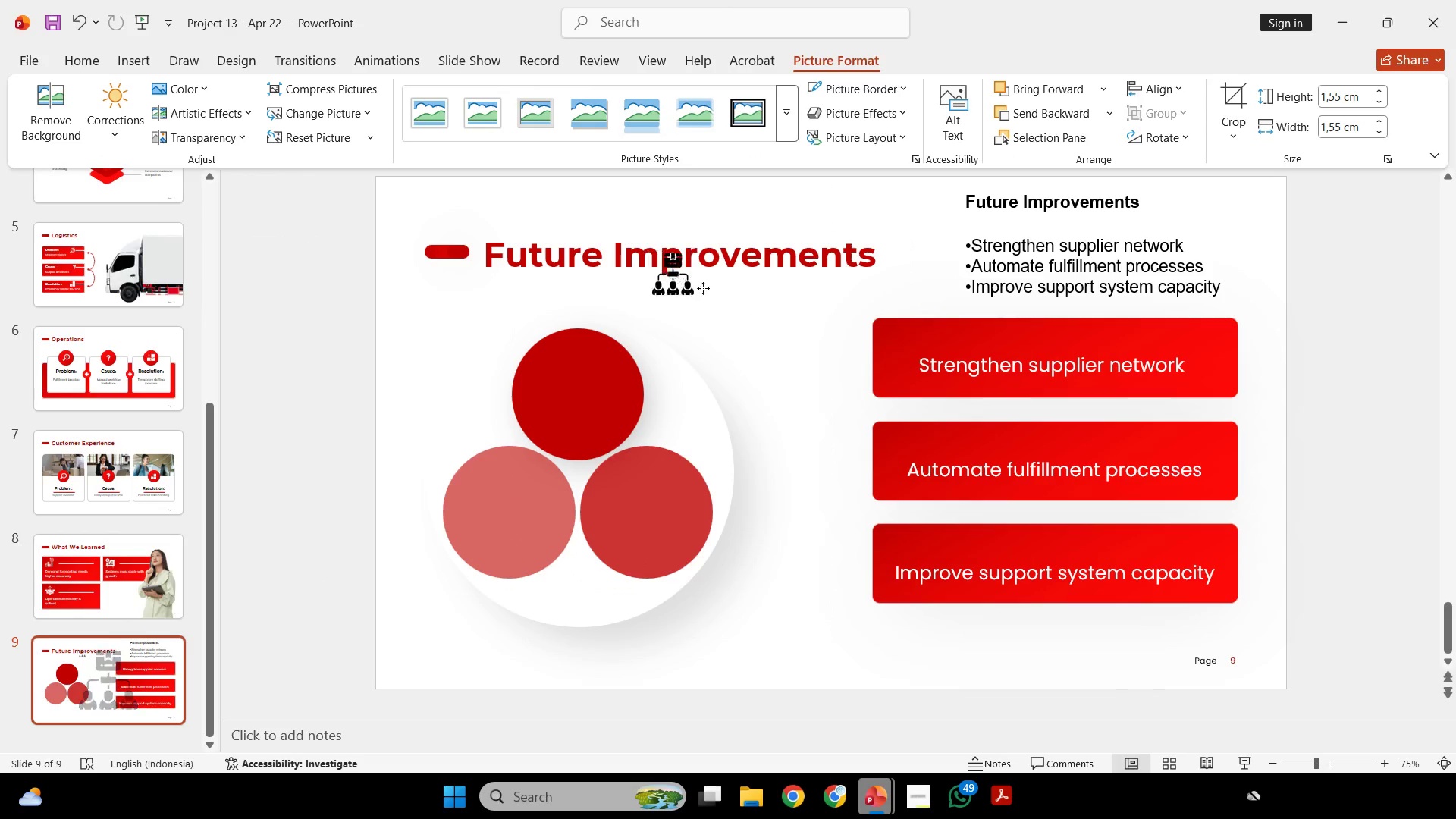 
left_click_drag(start_coordinate=[676, 277], to_coordinate=[930, 308])
 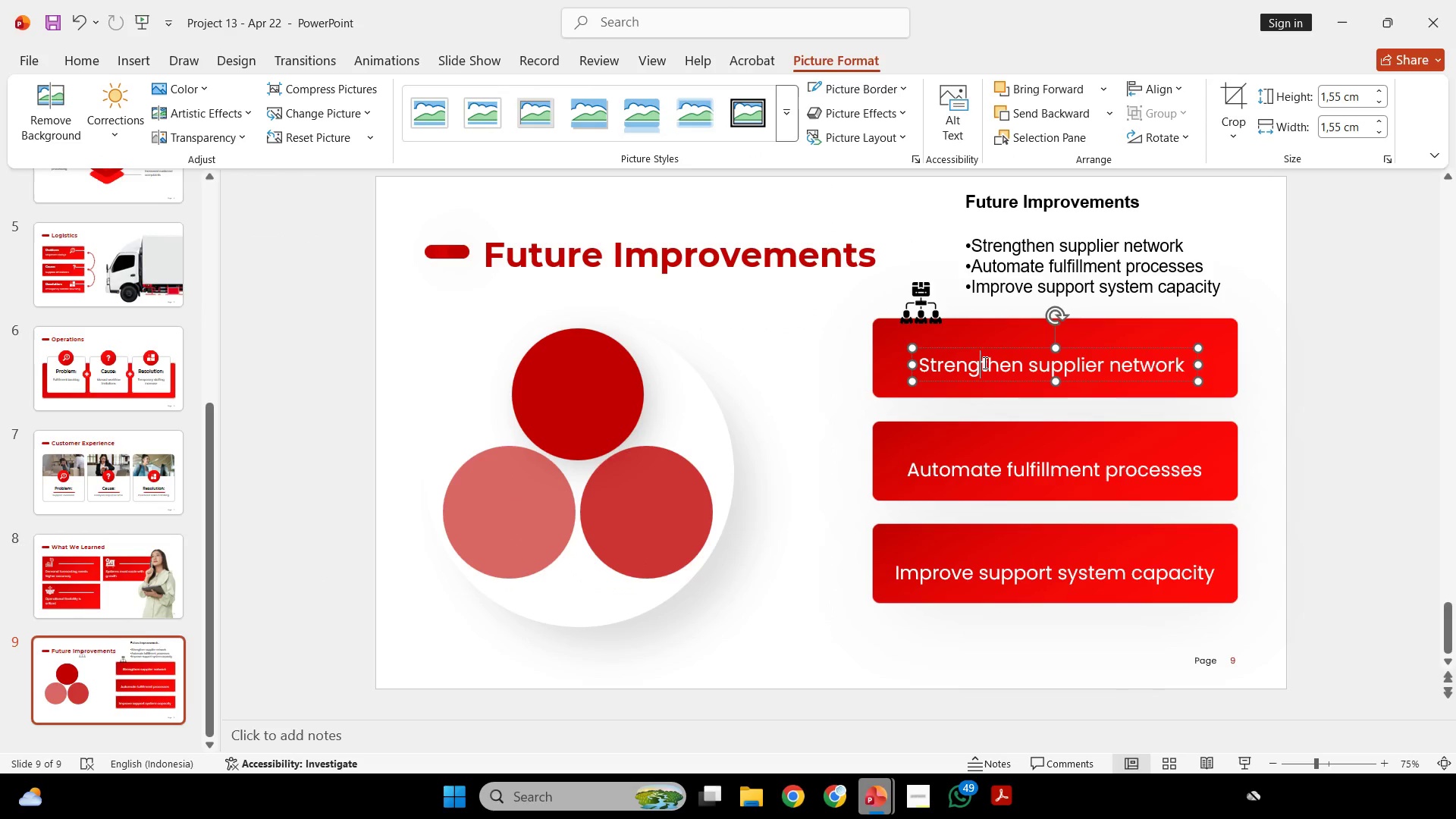 
left_click([984, 362])
 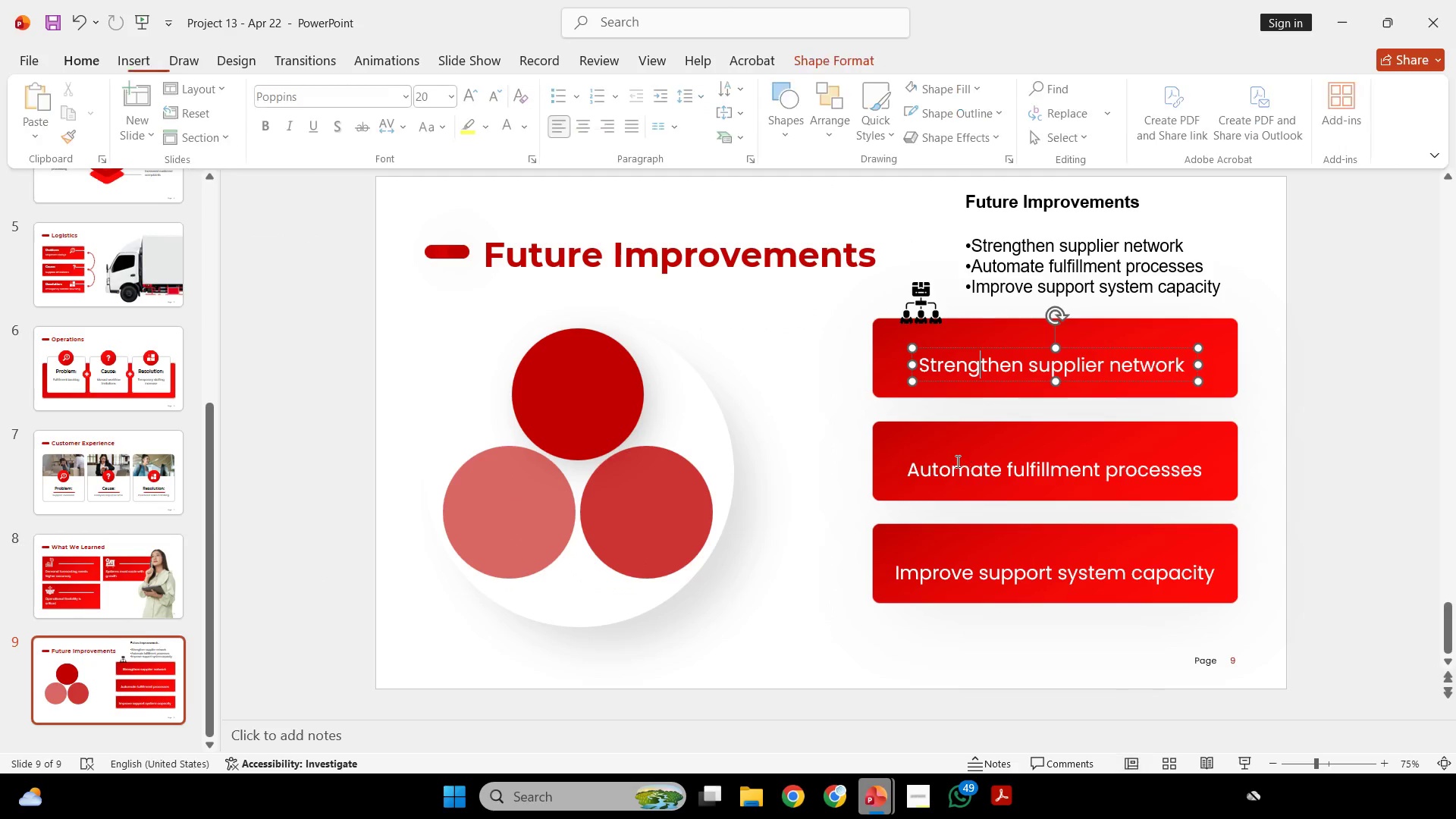 
hold_key(key=ShiftLeft, duration=3.81)
left_click([955, 467])
 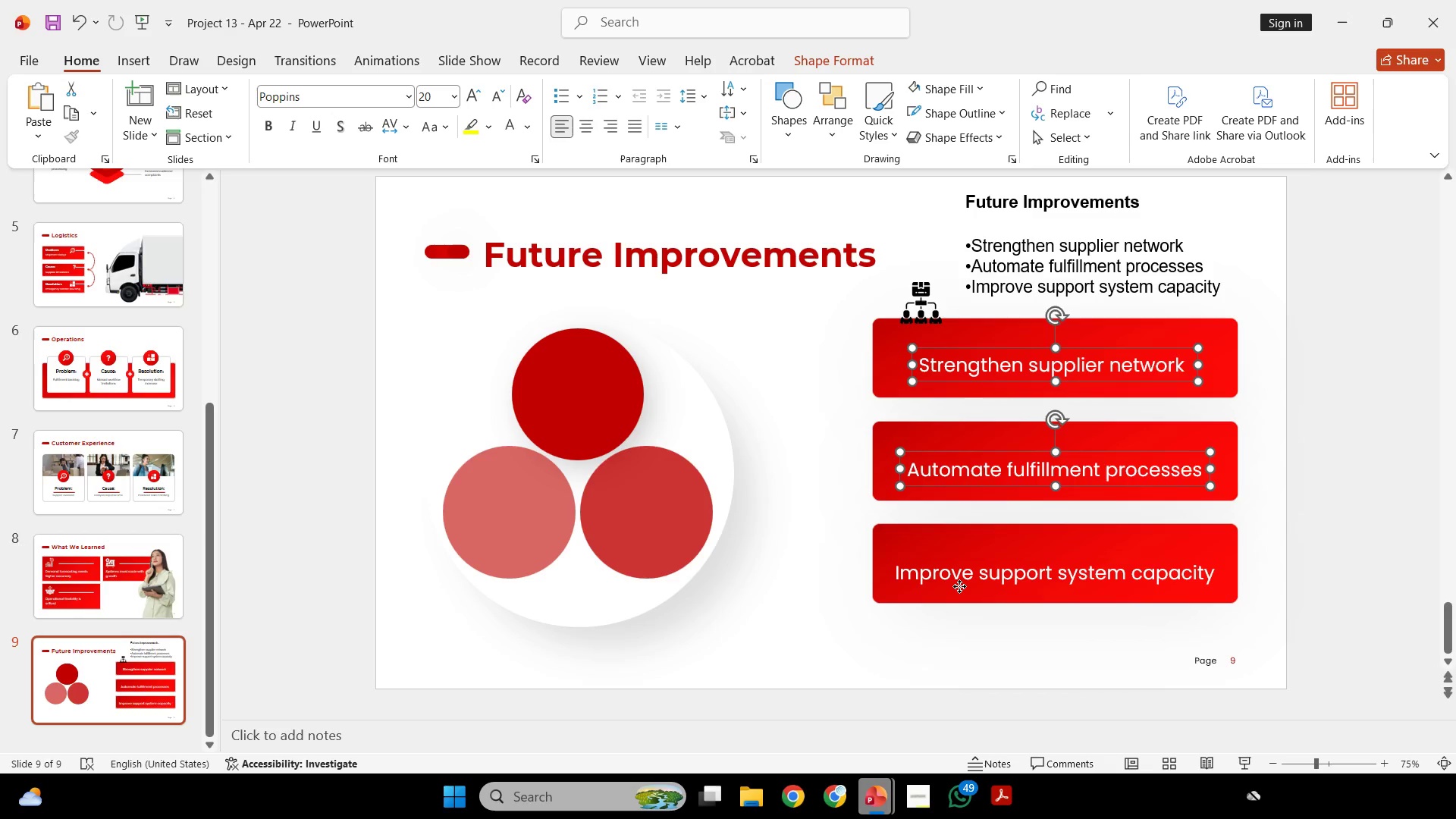 
left_click_drag(start_coordinate=[959, 586], to_coordinate=[959, 590])
 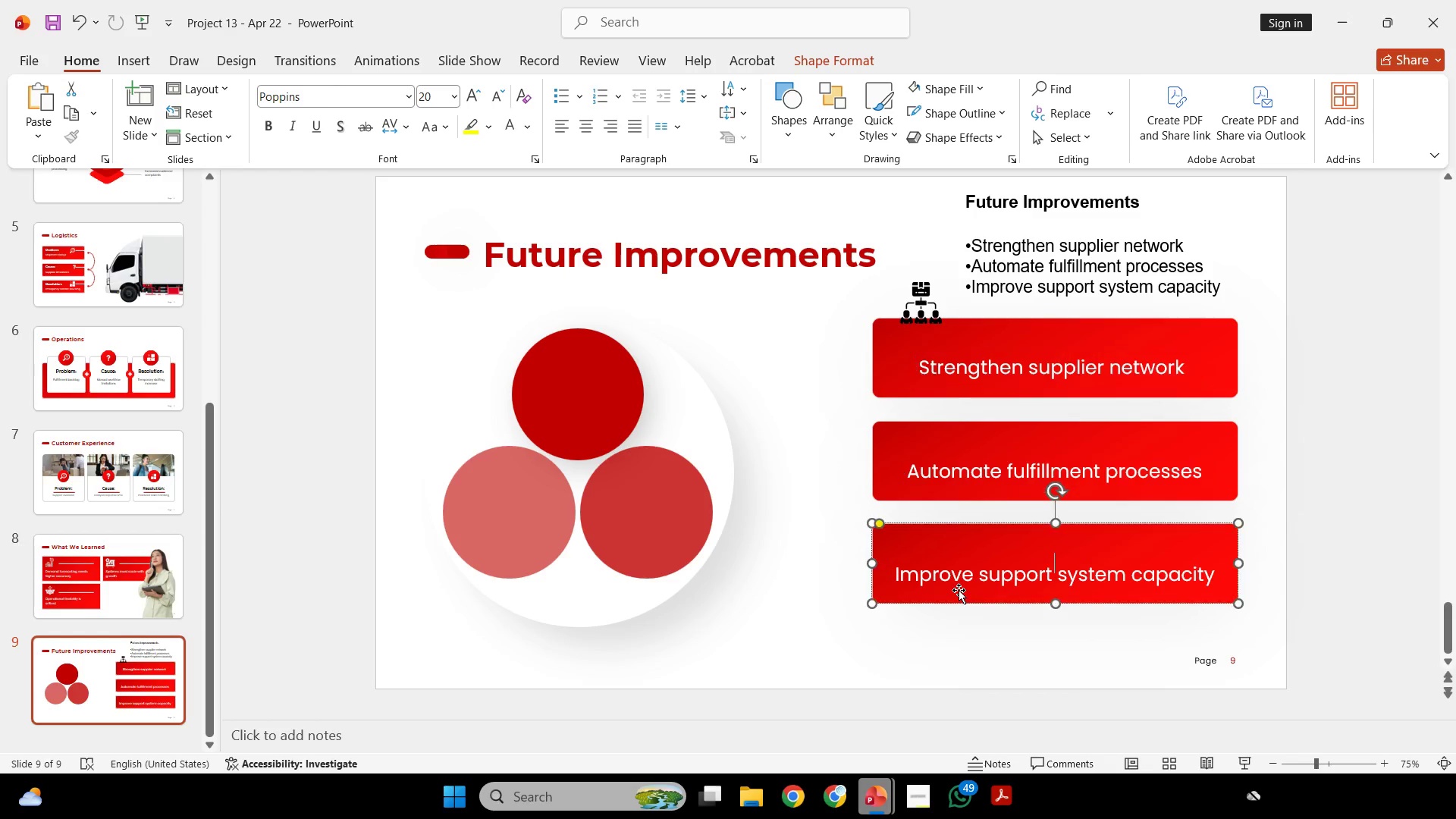 
double_click([959, 590])
 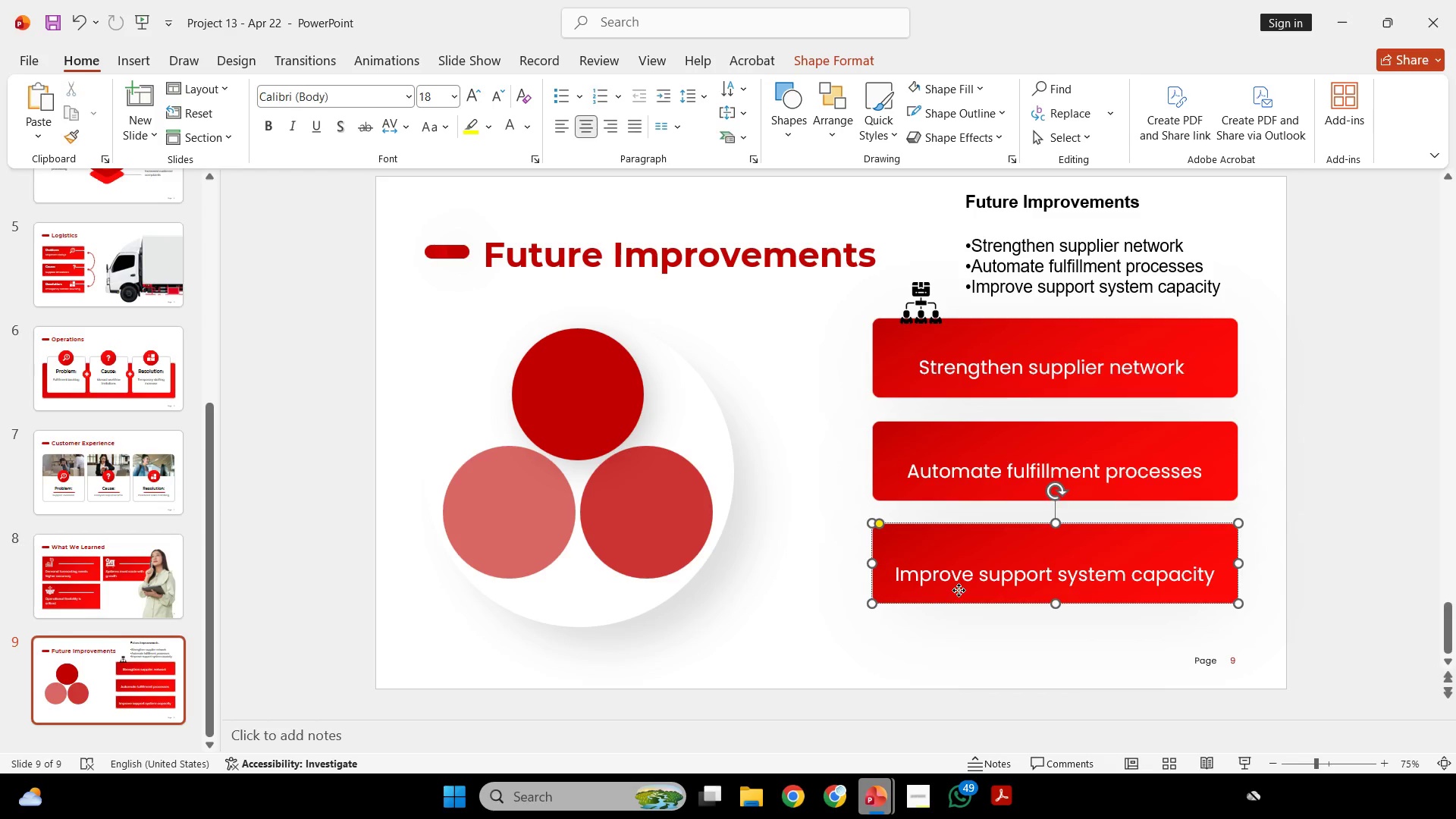 
triple_click([959, 590])
 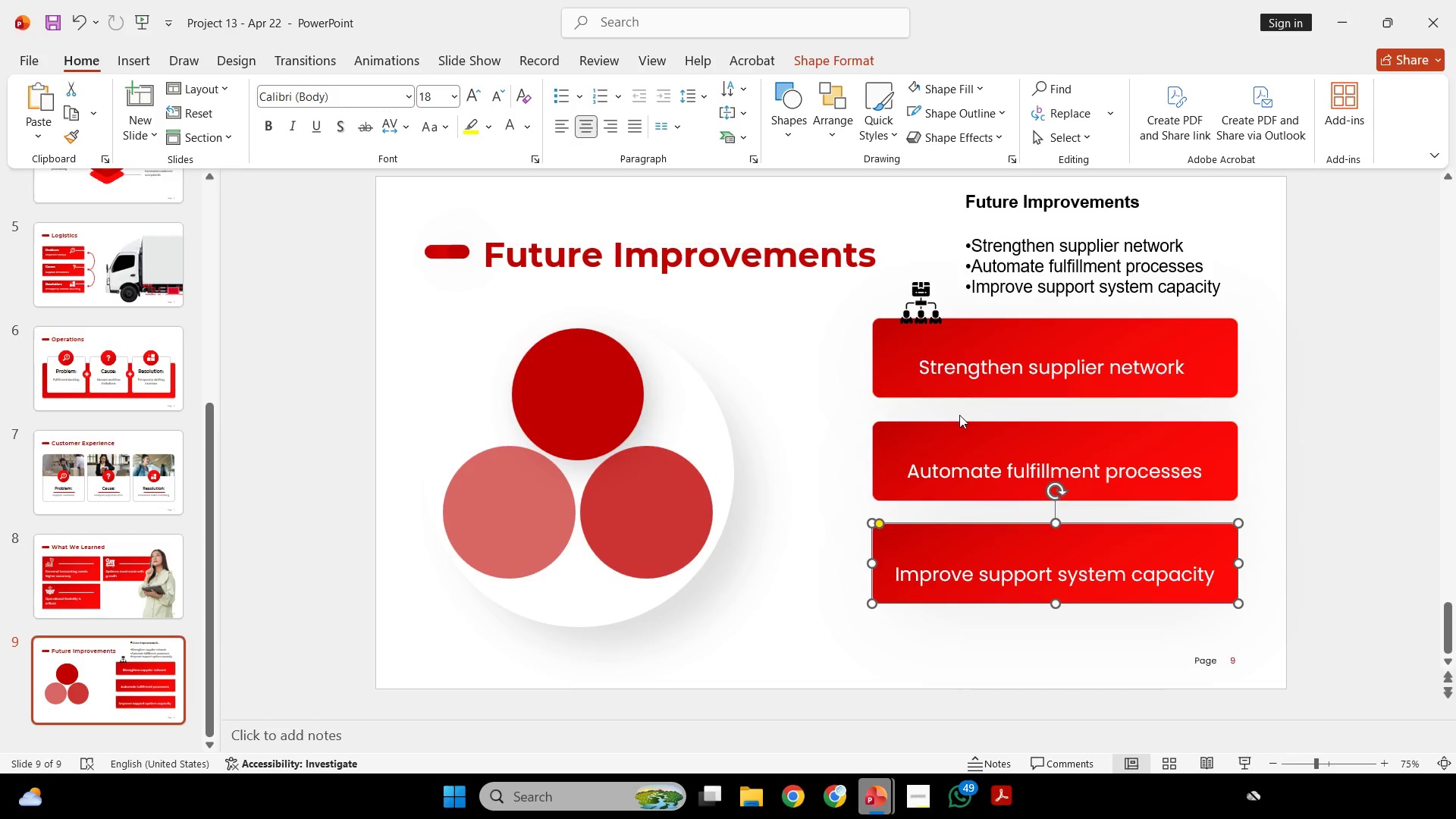 
key(Control+ControlLeft)
 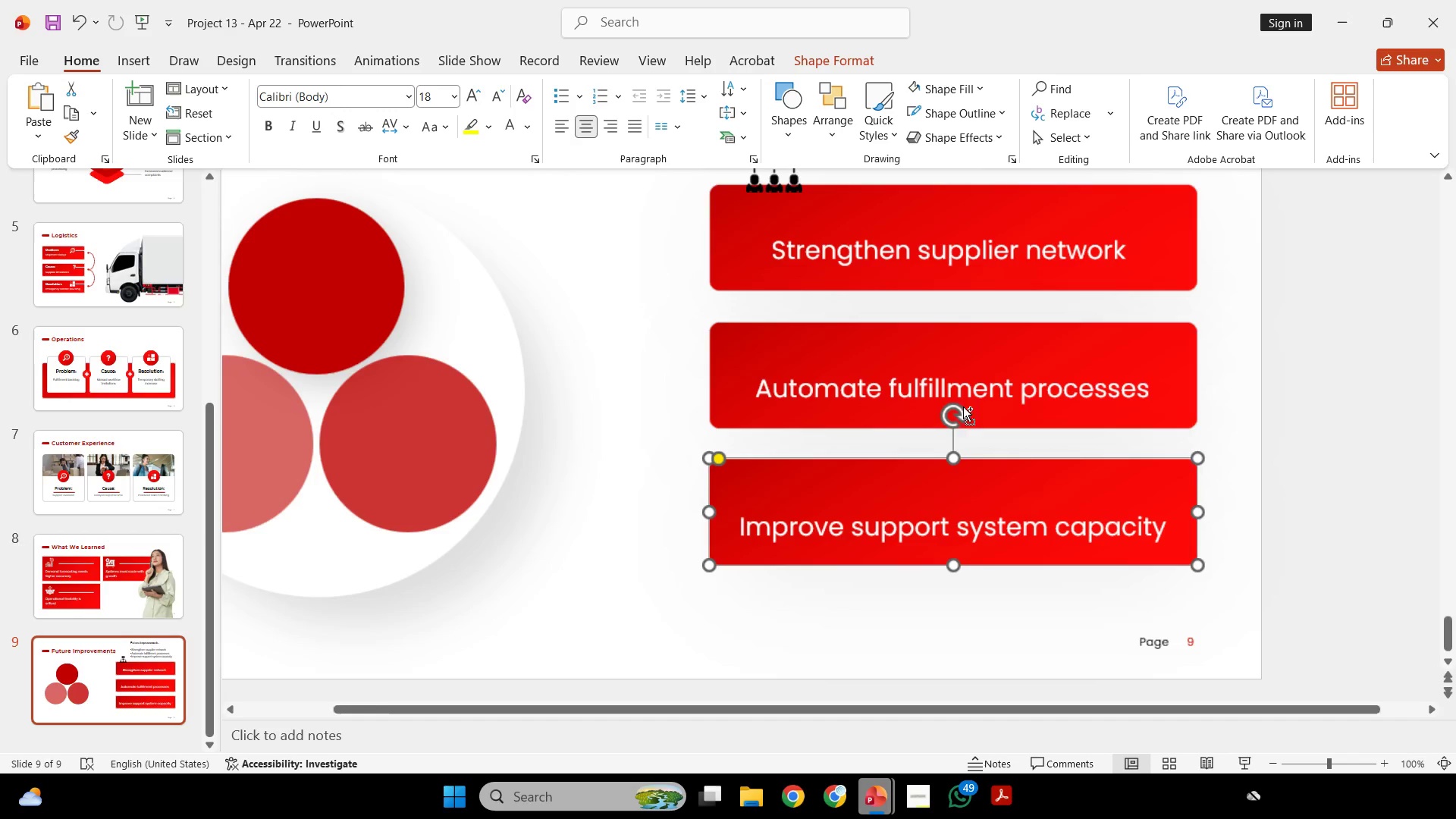 
scroll: coordinate [830, 247], scroll_direction: up, amount: 4.0
 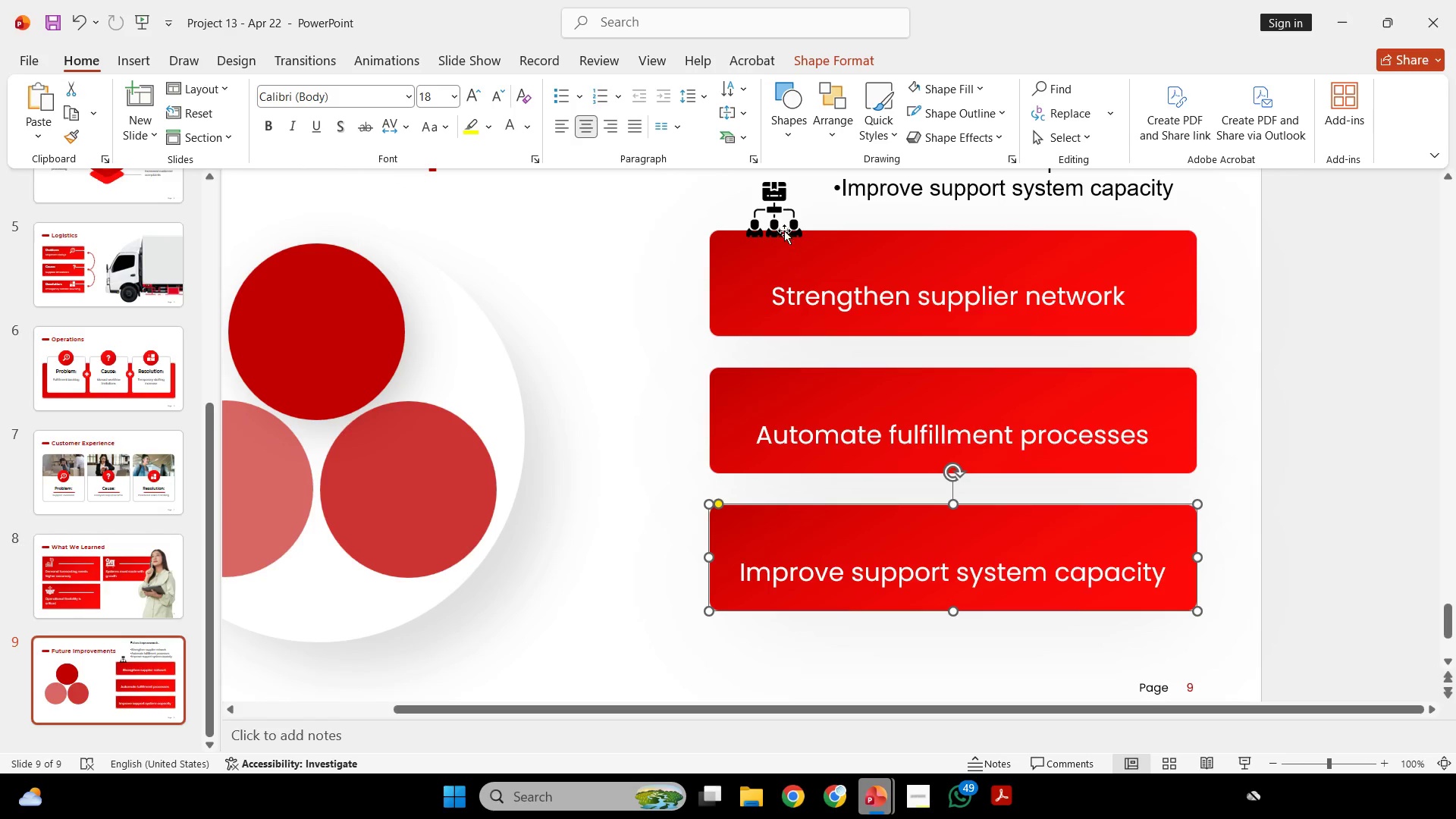 
left_click([784, 231])
 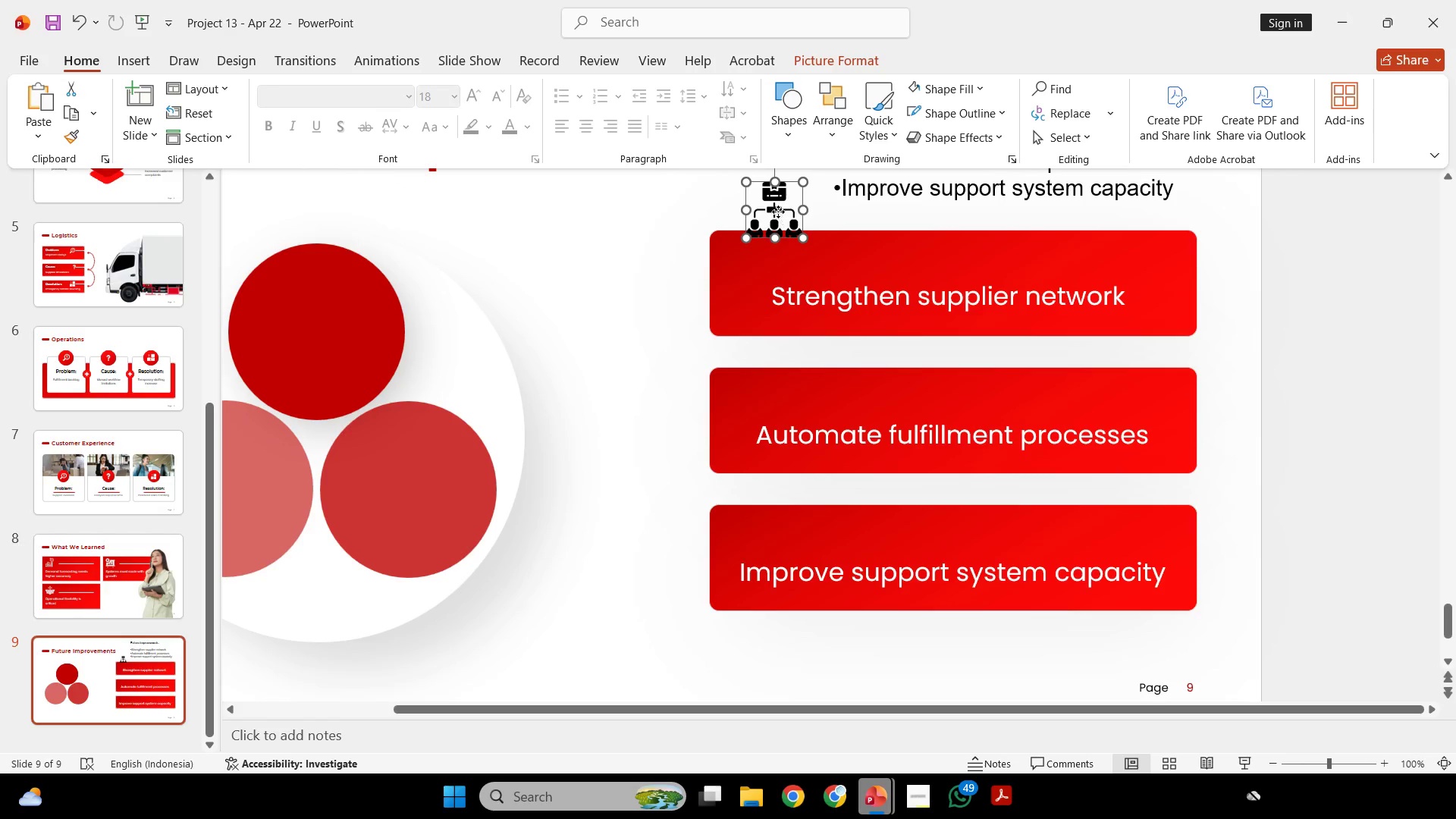 
left_click_drag(start_coordinate=[776, 210], to_coordinate=[958, 241])
 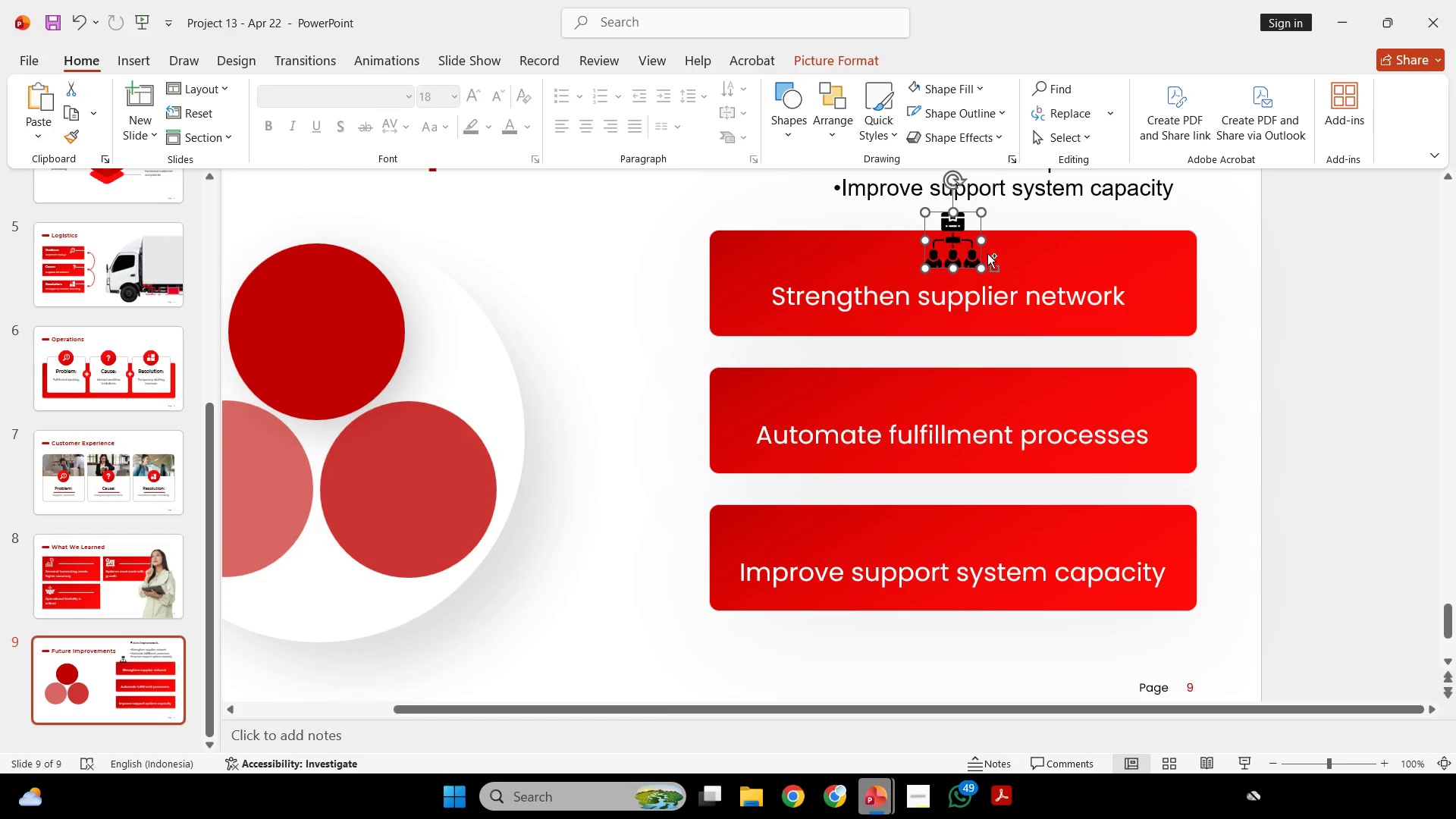 
hold_key(key=ControlLeft, duration=0.38)
scroll: coordinate [989, 255], scroll_direction: up, amount: 3.0
 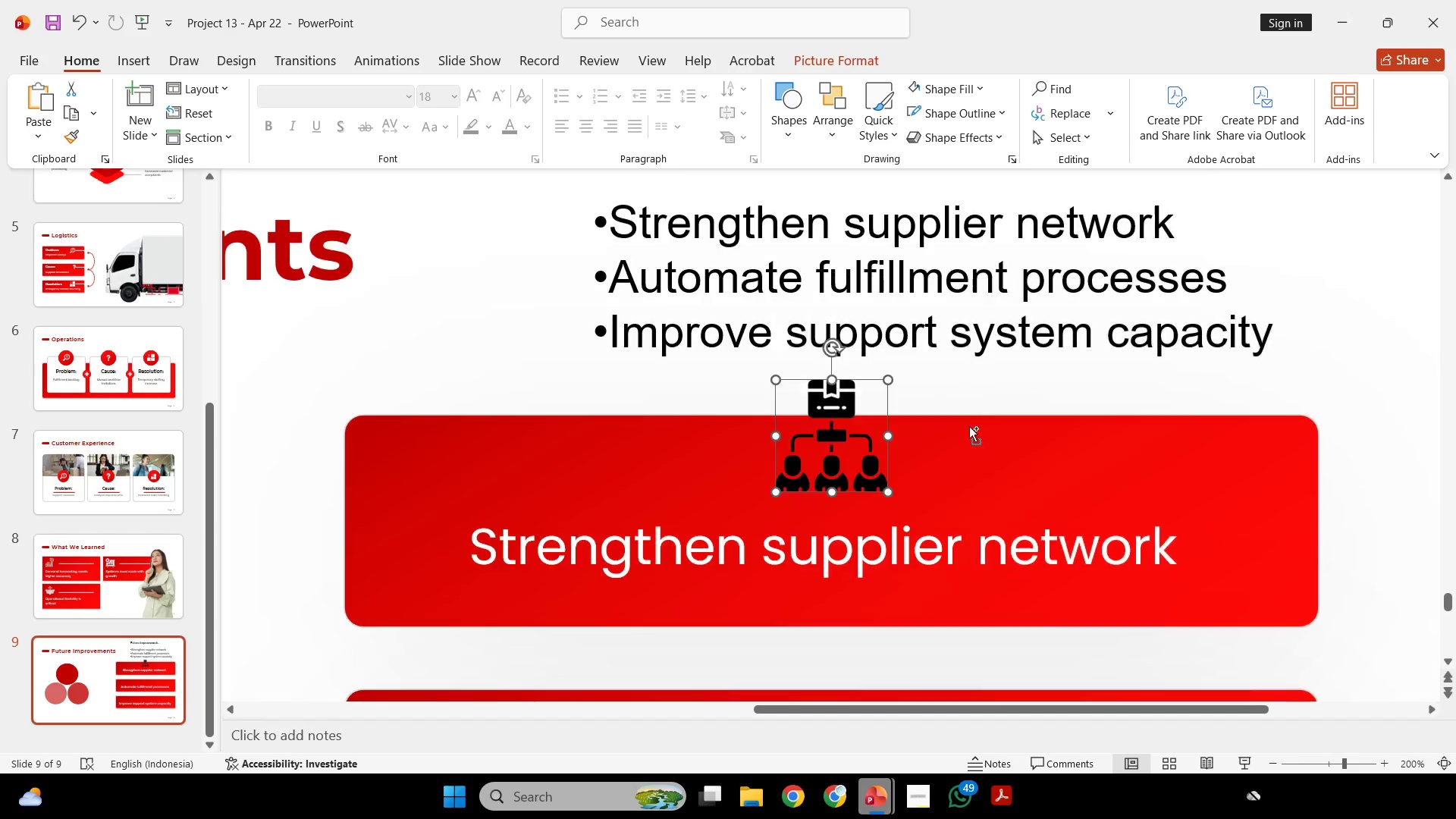 
hold_key(key=ControlLeft, duration=0.62)
scroll: coordinate [993, 413], scroll_direction: down, amount: 3.0
 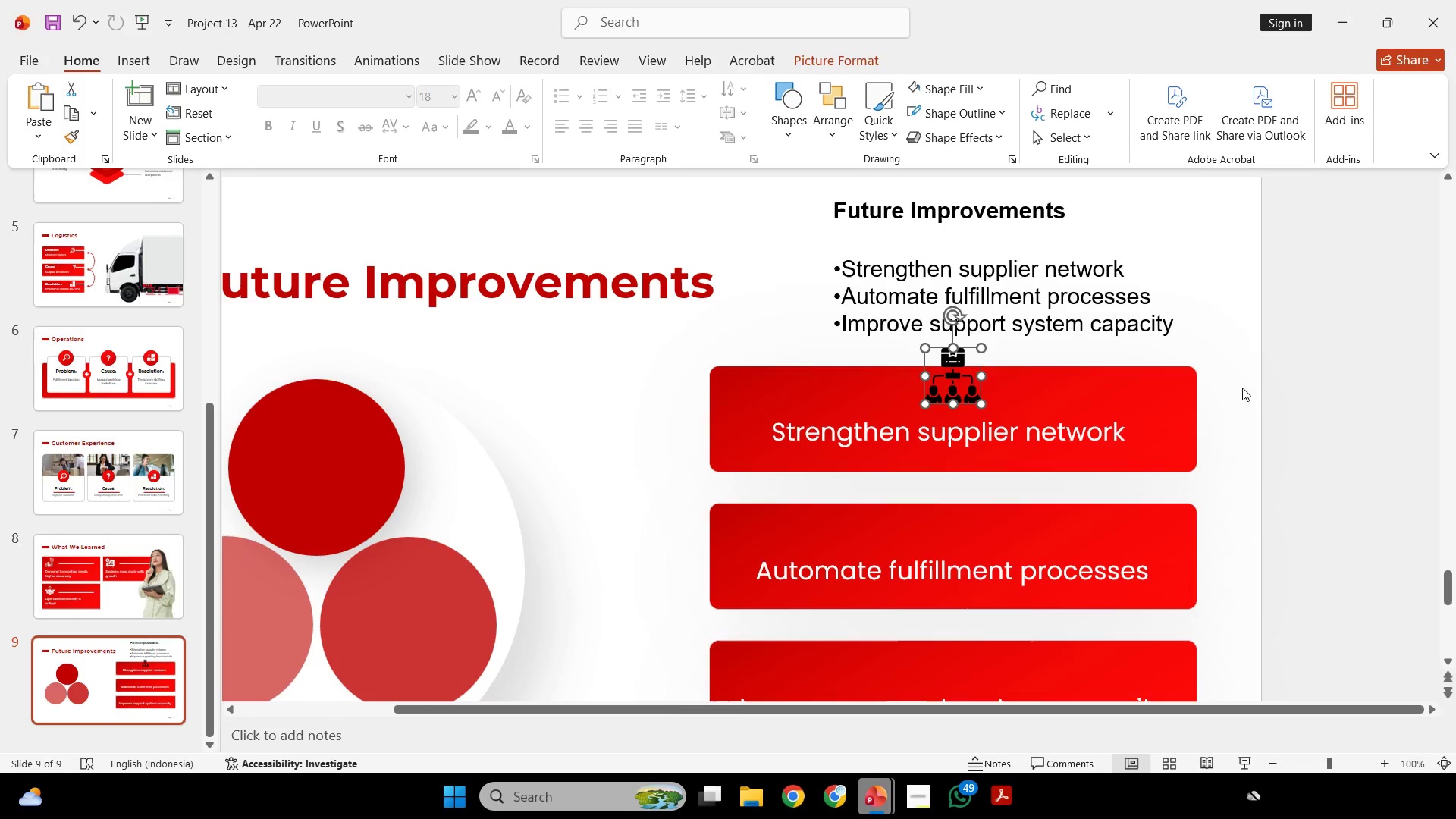 
left_click([1280, 373])
 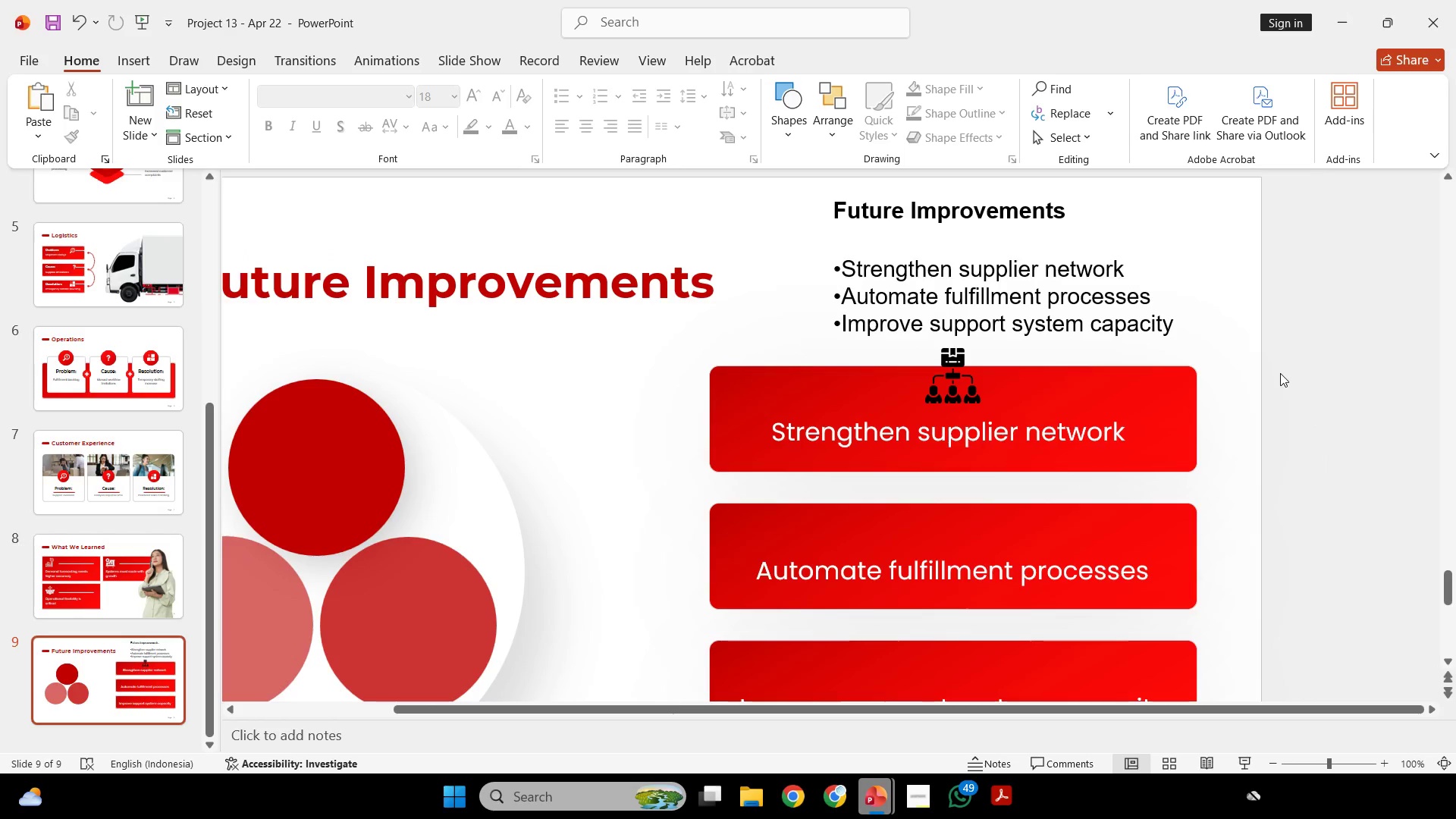 
wait(10.28)
 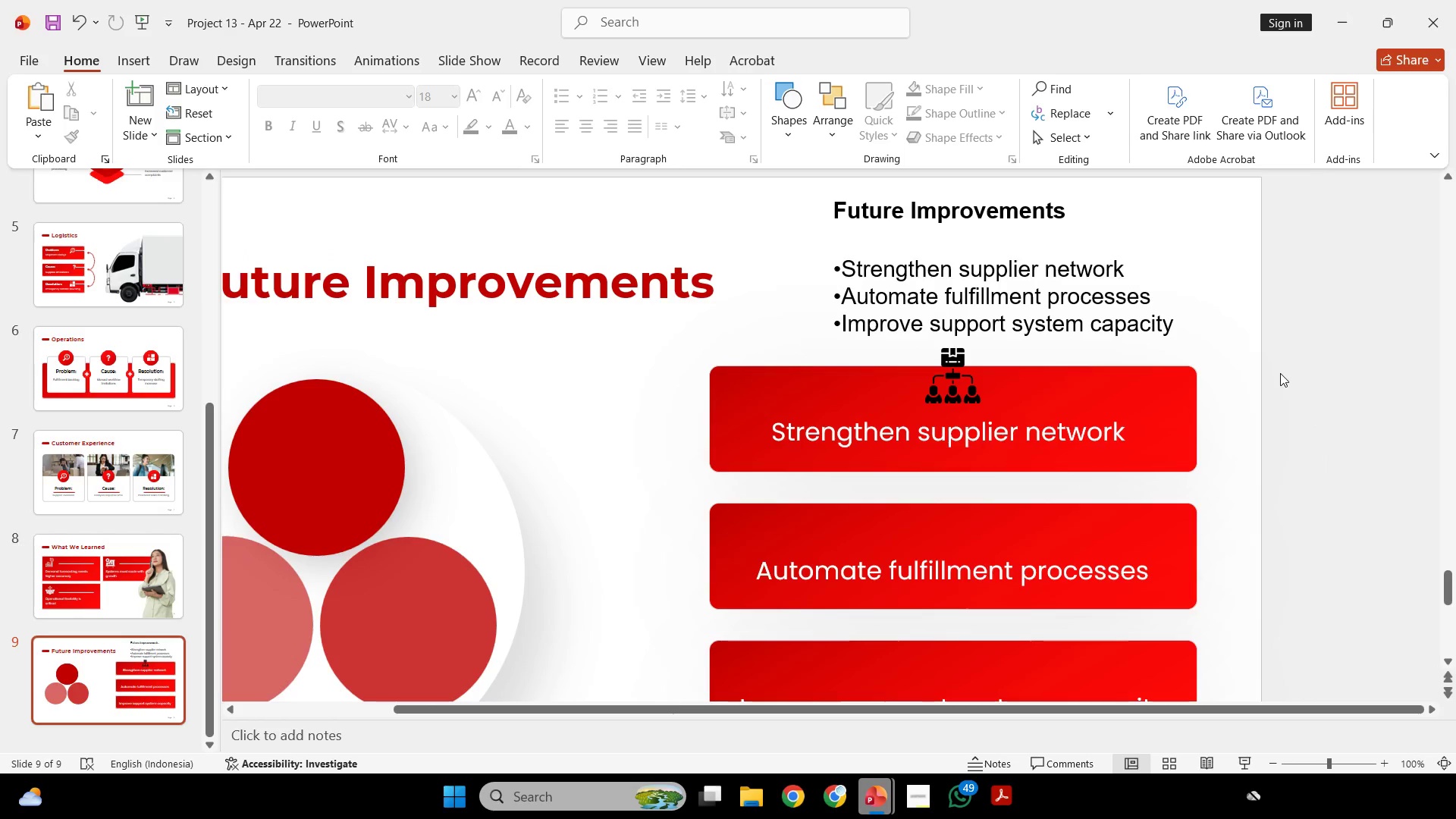 
hold_key(key=ControlLeft, duration=1.14)
scroll: coordinate [1210, 401], scroll_direction: down, amount: 2.0
 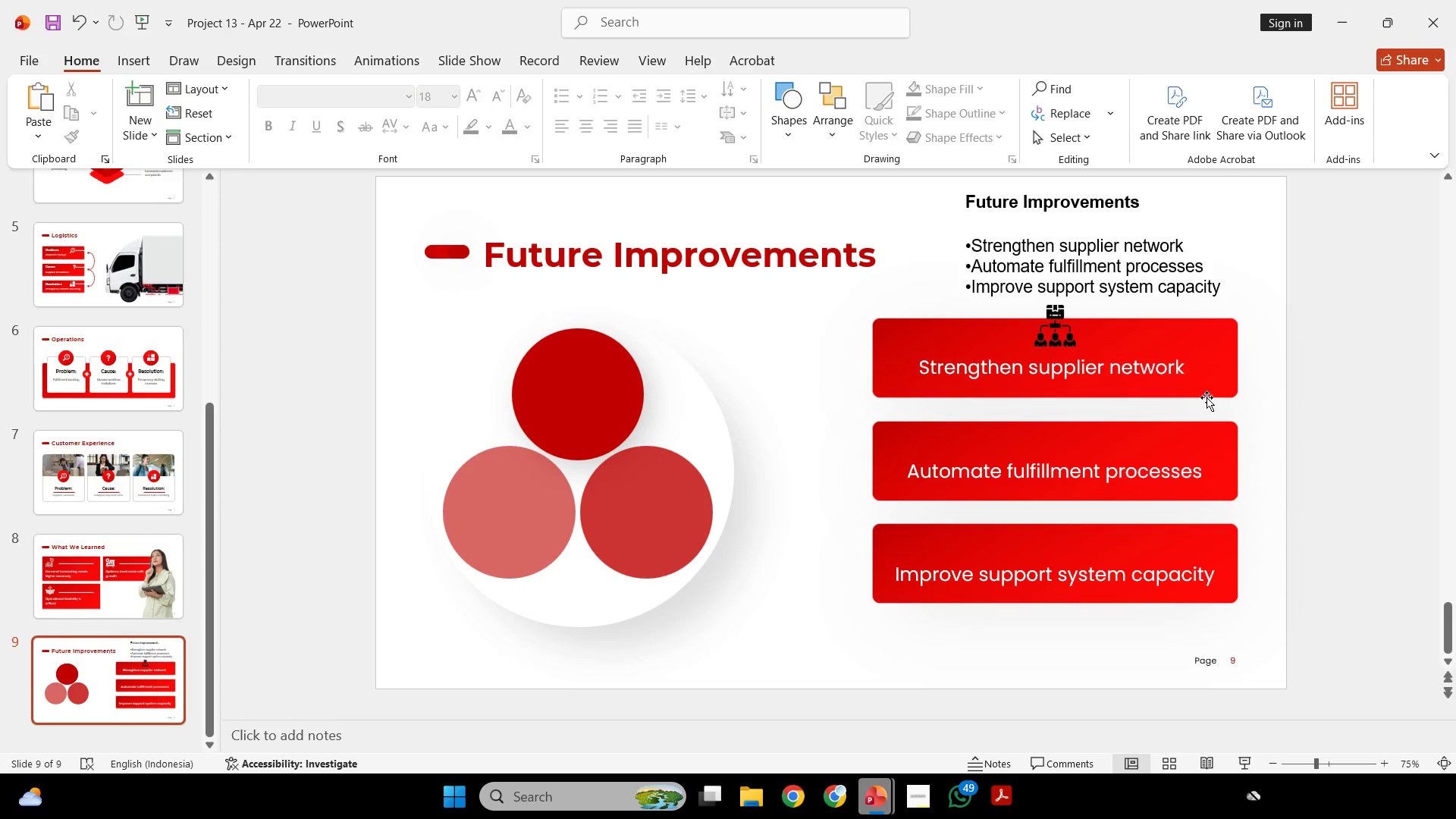 
key(Control+ControlLeft)
 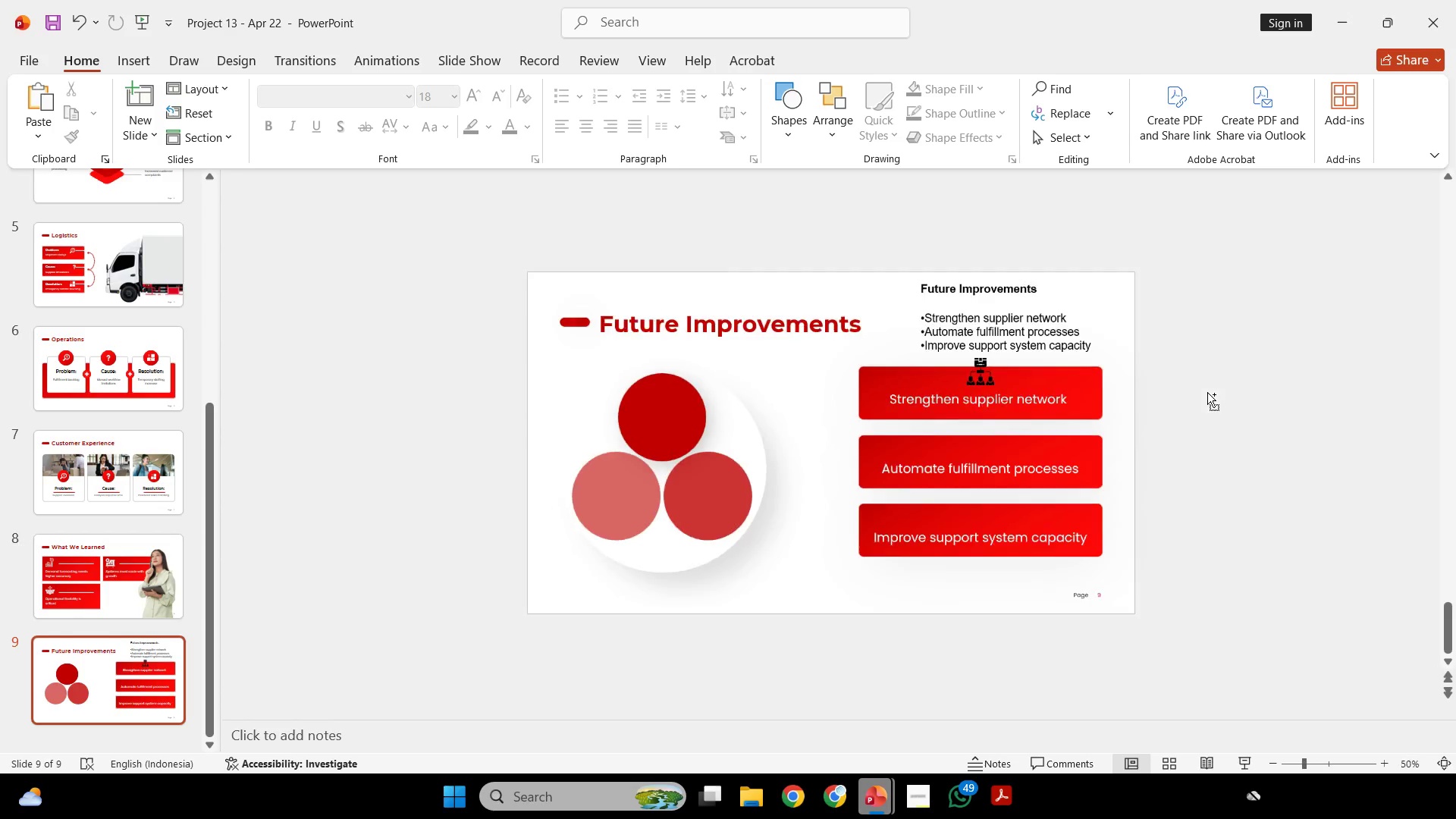 
scroll: coordinate [1207, 392], scroll_direction: down, amount: 2.0
 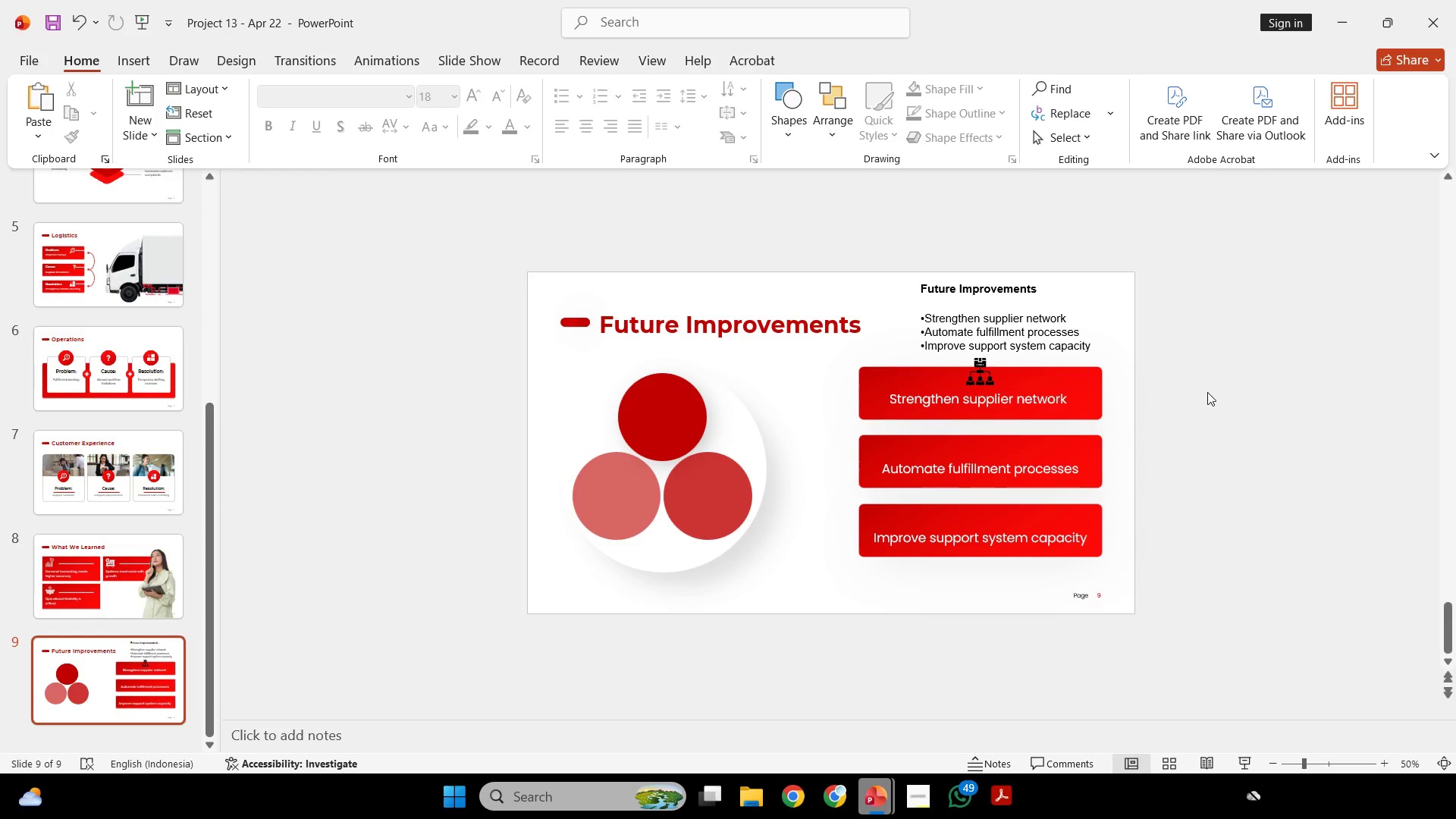 
scroll: coordinate [848, 369], scroll_direction: up, amount: 2.0
 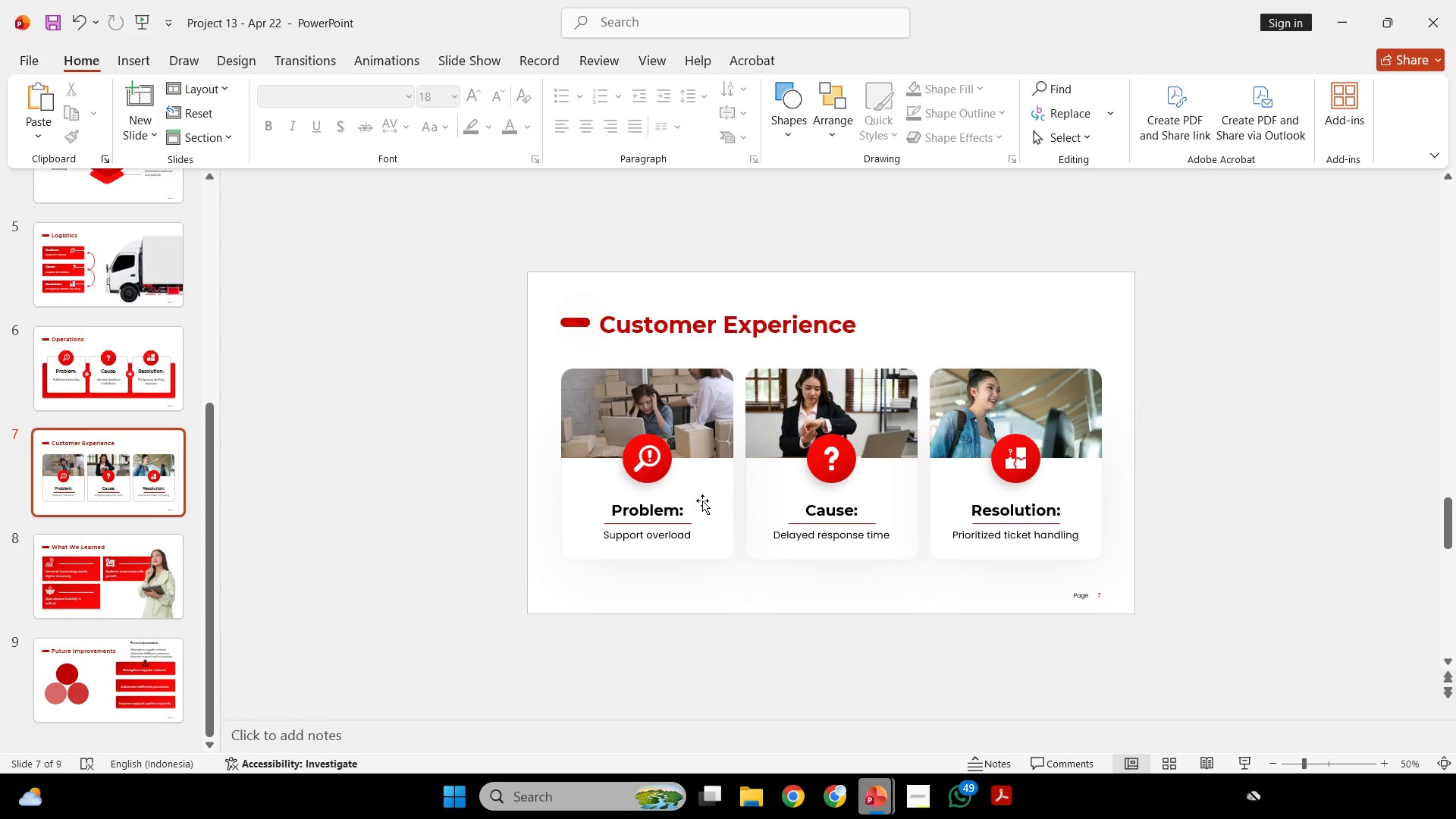 
left_click([717, 482])
 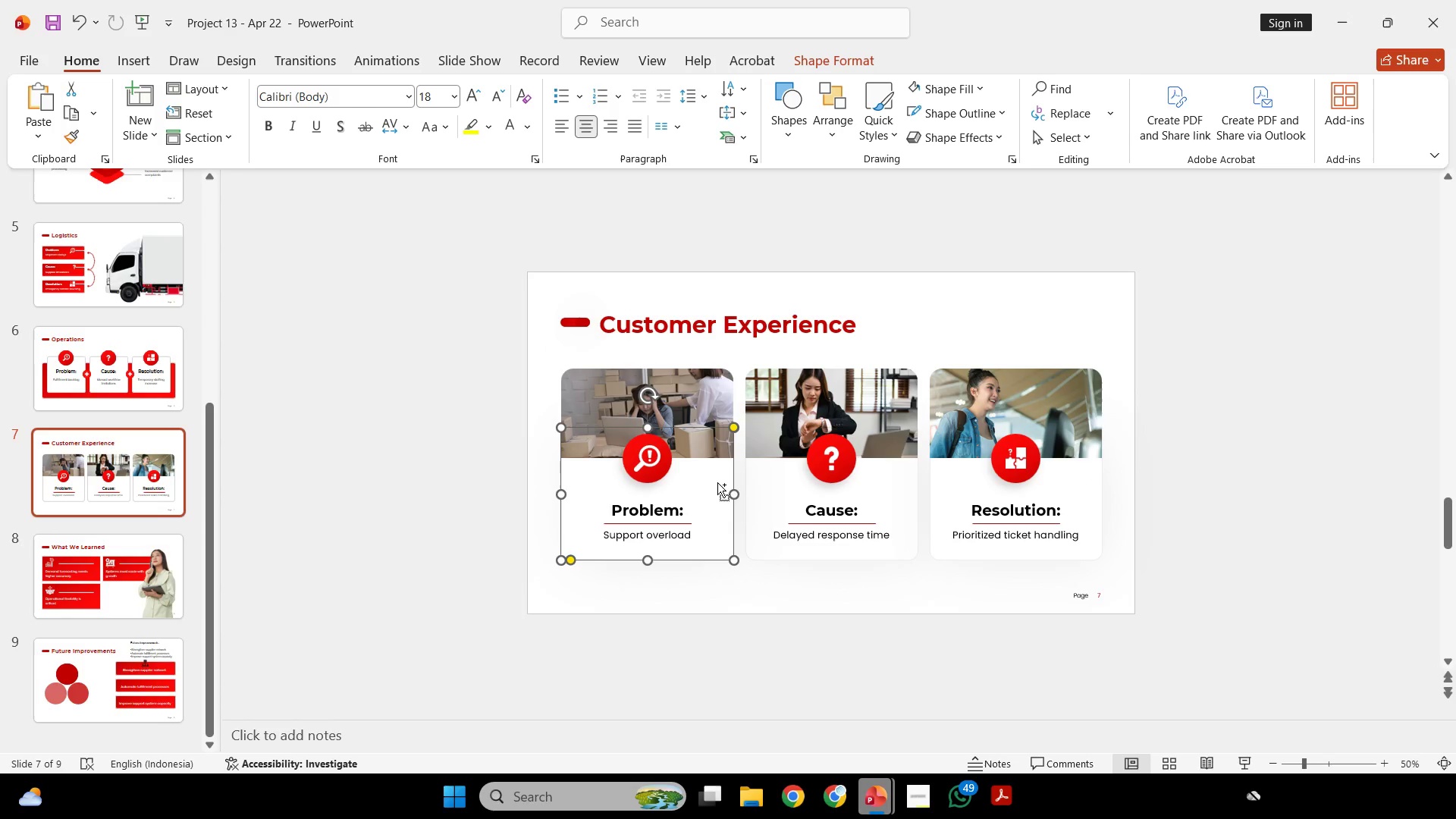 
key(Control+C)
 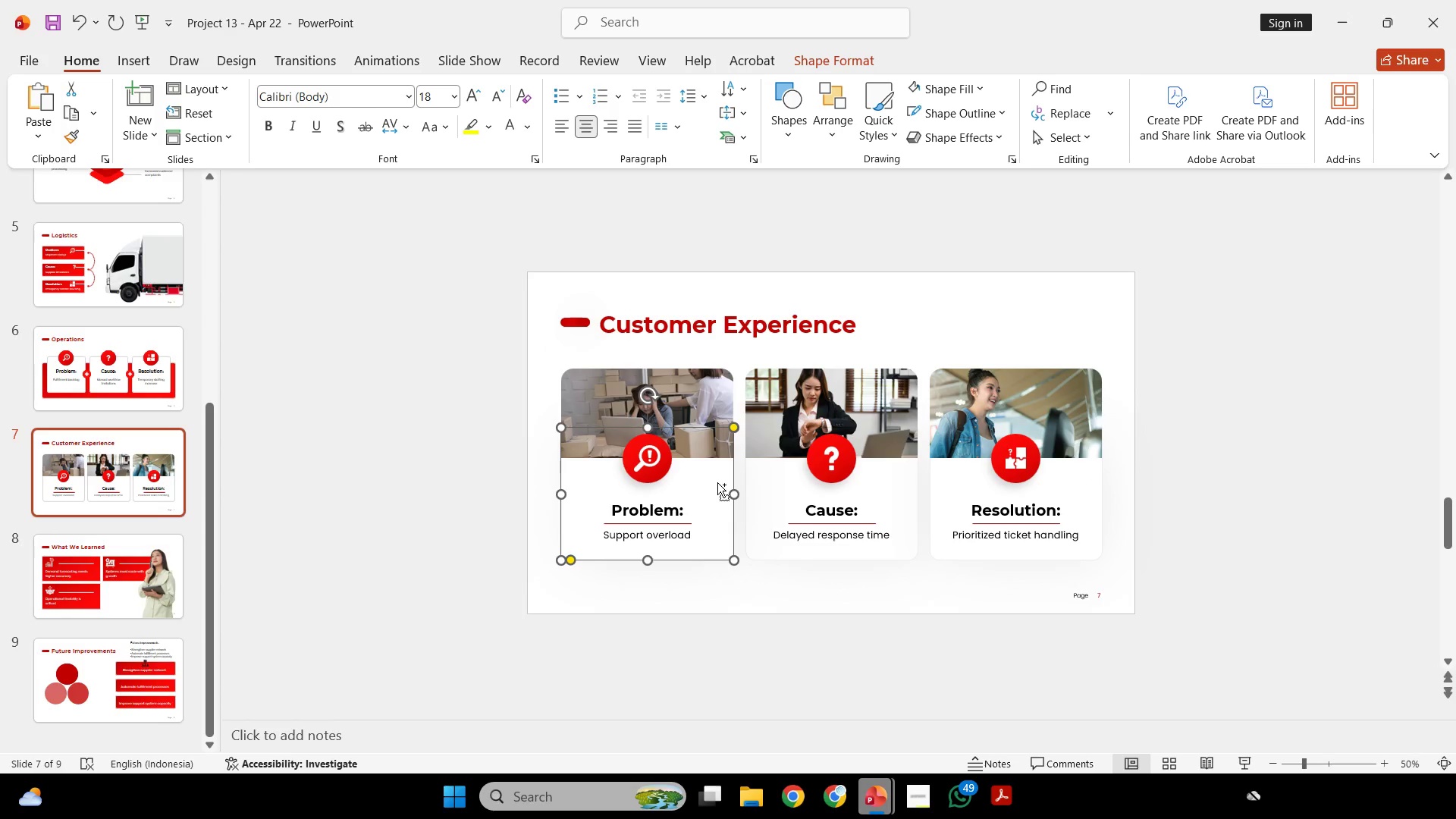 
key(Control+C)
 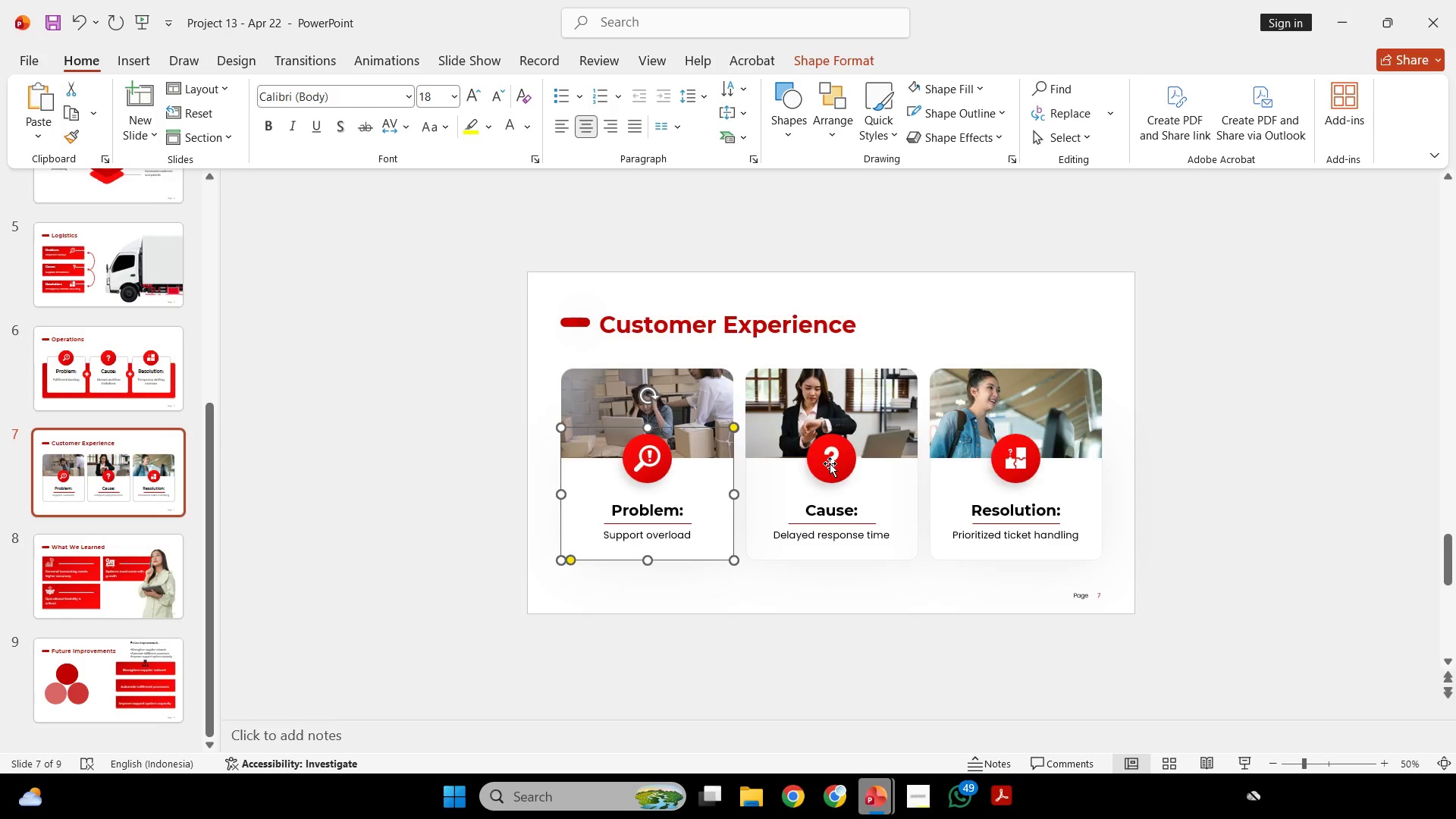 
scroll: coordinate [830, 463], scroll_direction: down, amount: 3.0
 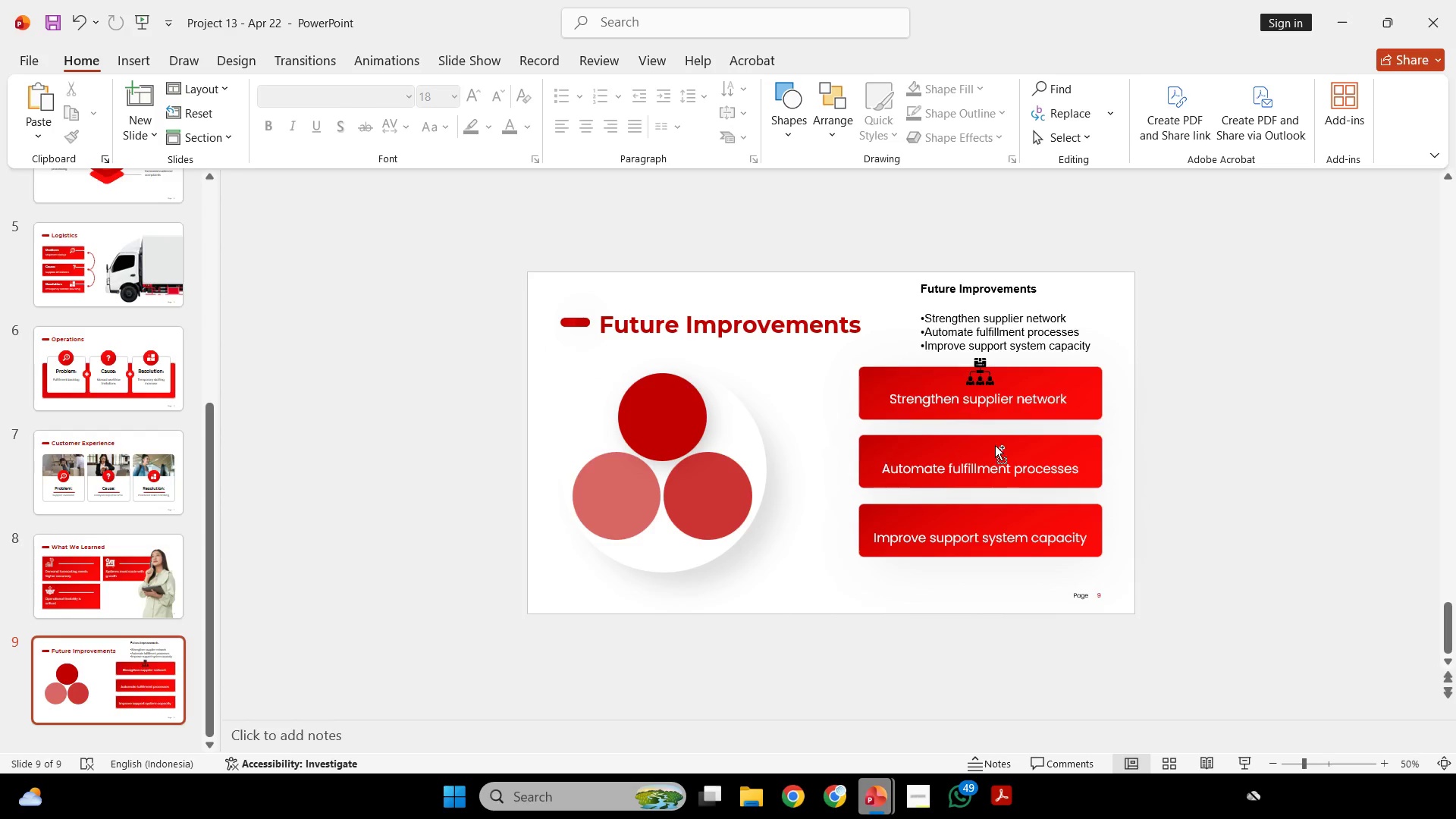 
key(Control+V)
 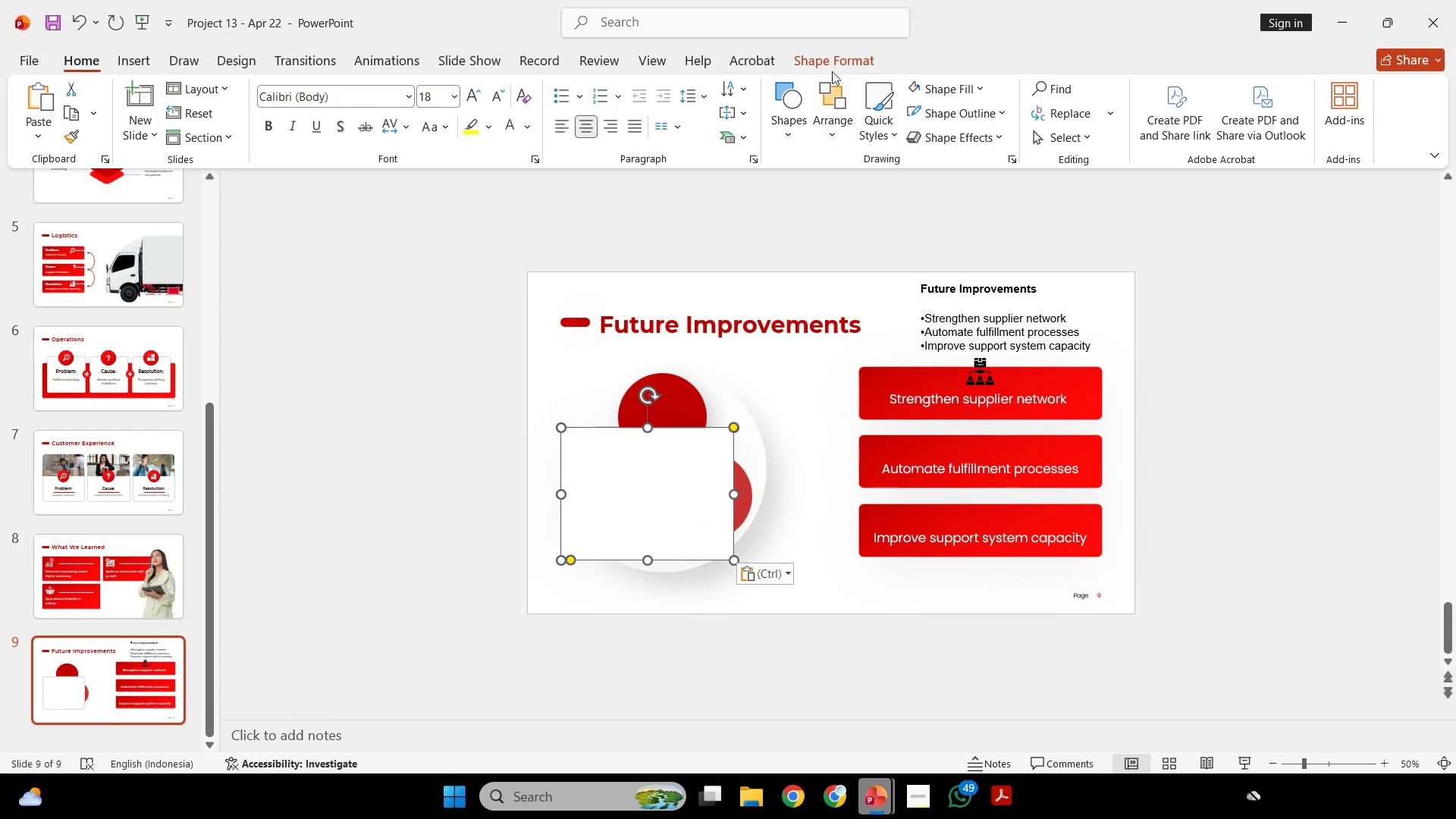 
left_click([838, 64])
 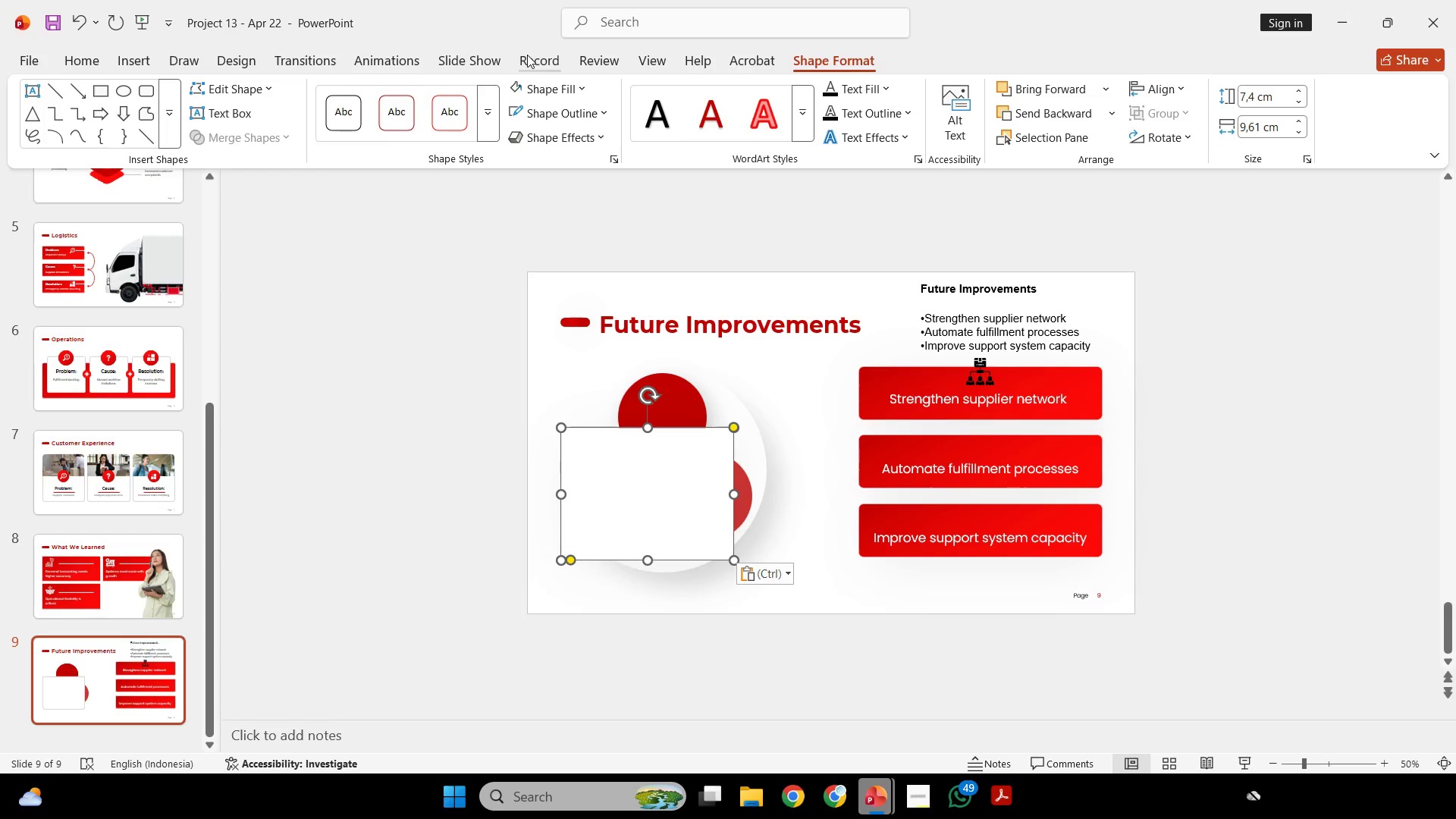 
wait(5.11)
 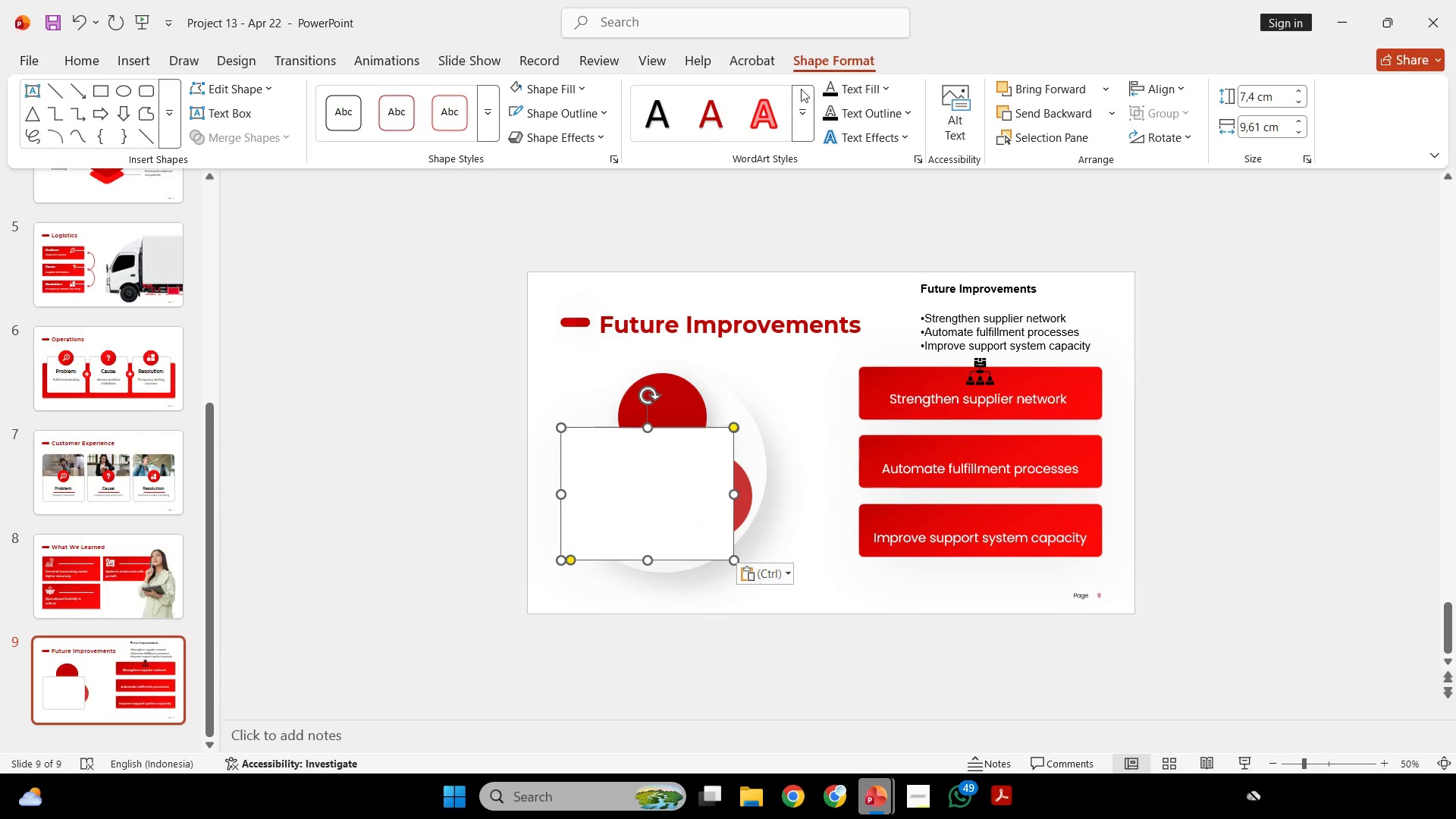 
left_click([78, 59])
 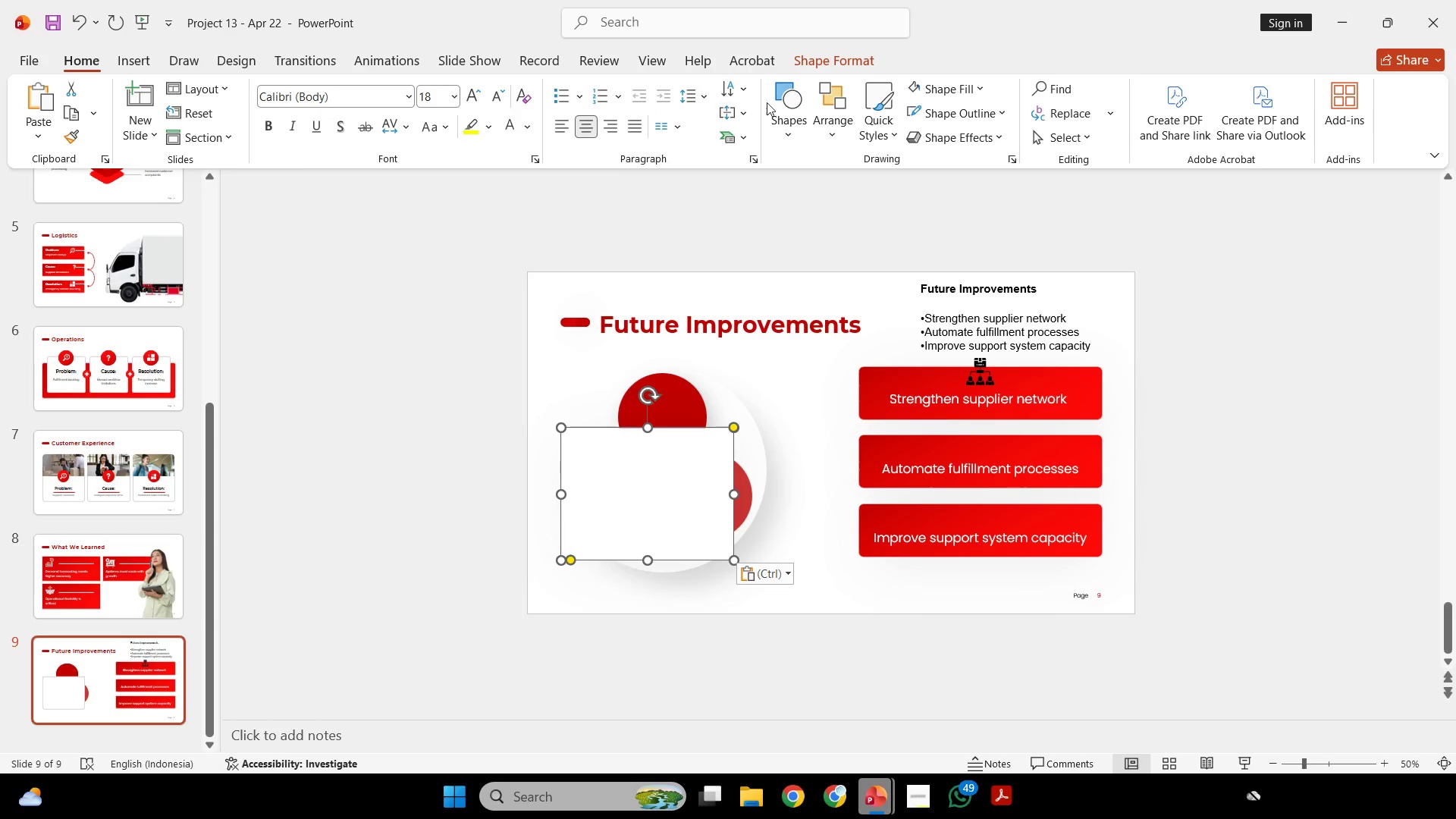 
left_click([770, 104])
 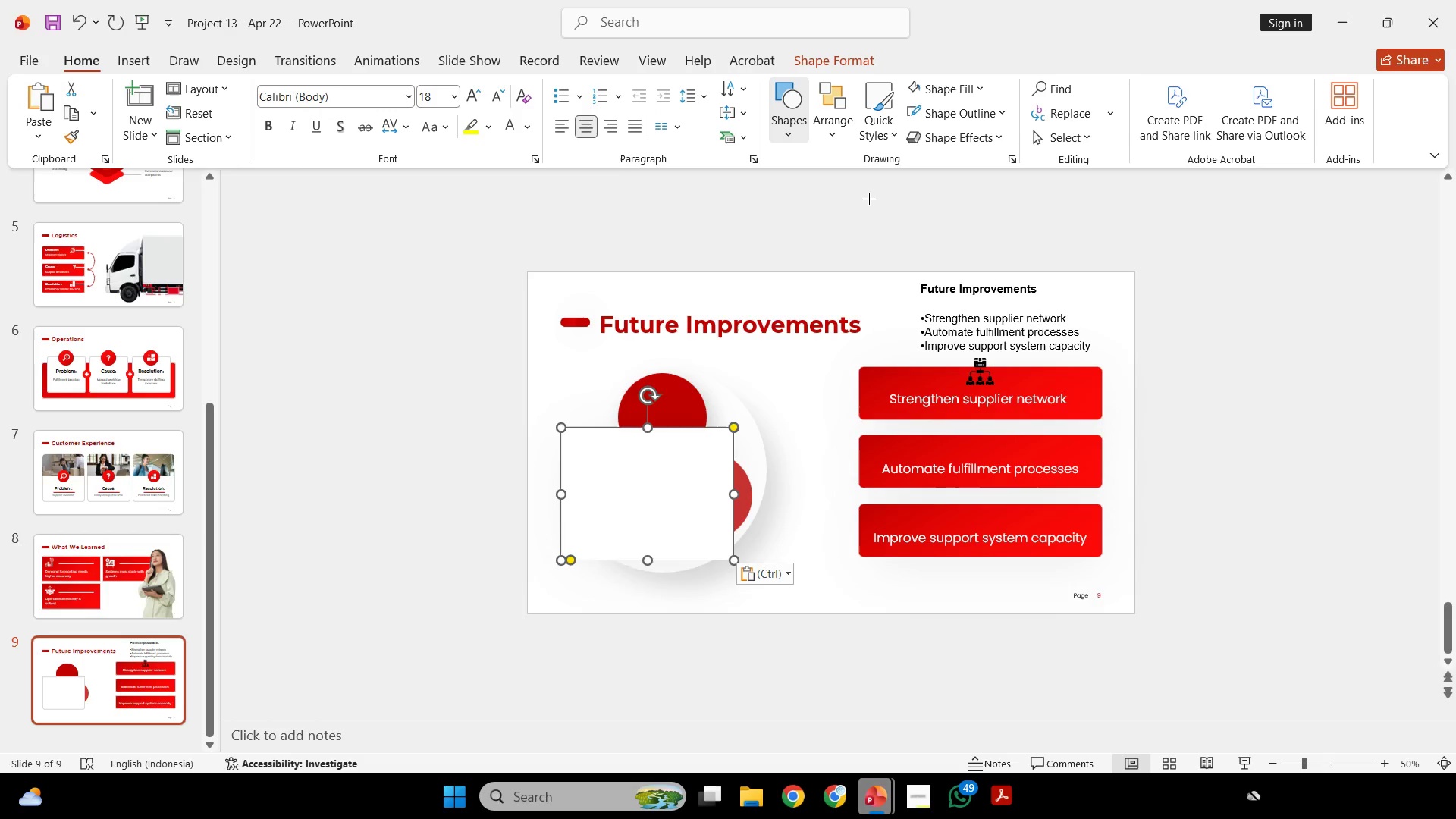 
double_click([813, 387])
 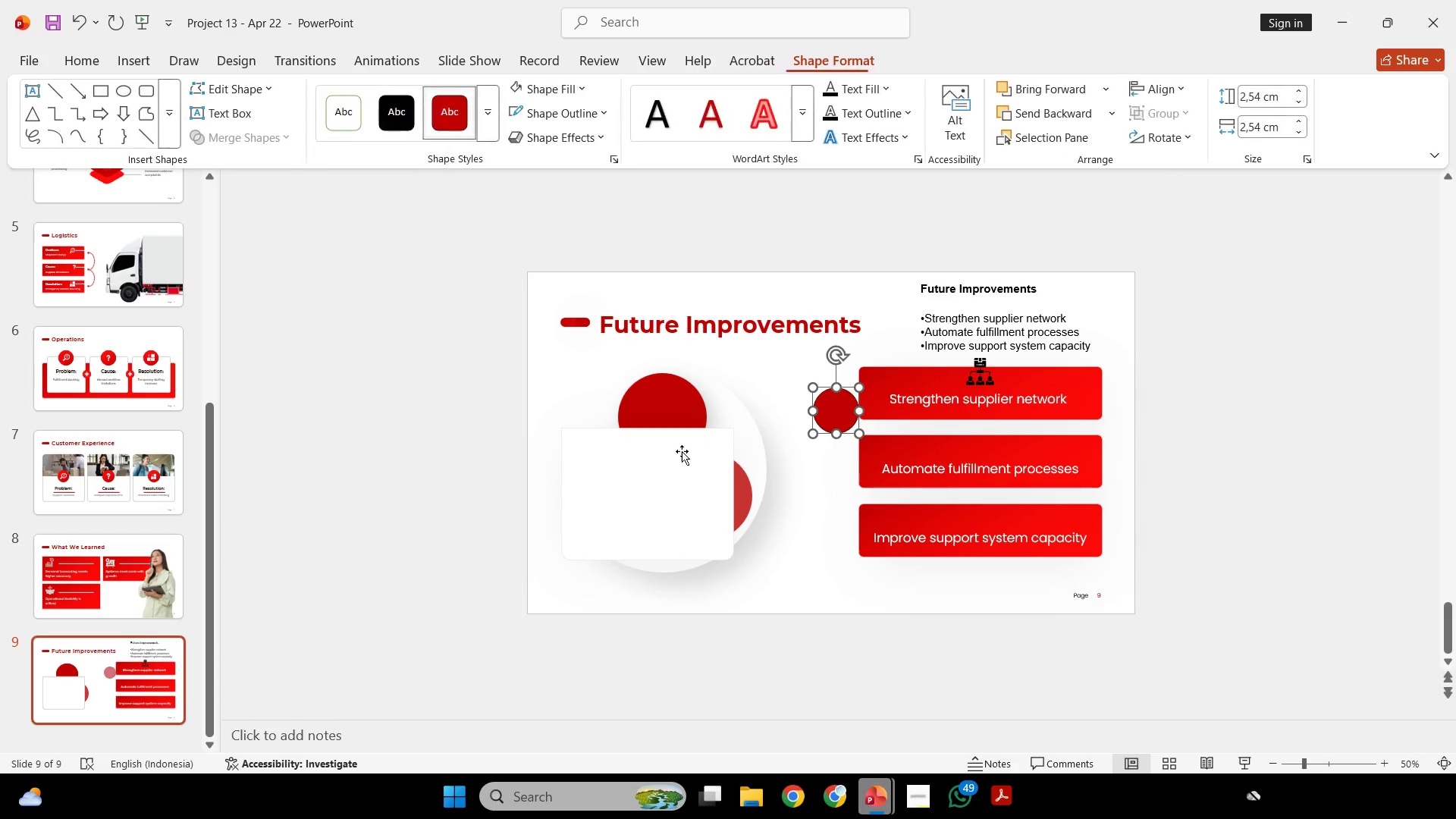 
left_click([682, 452])
 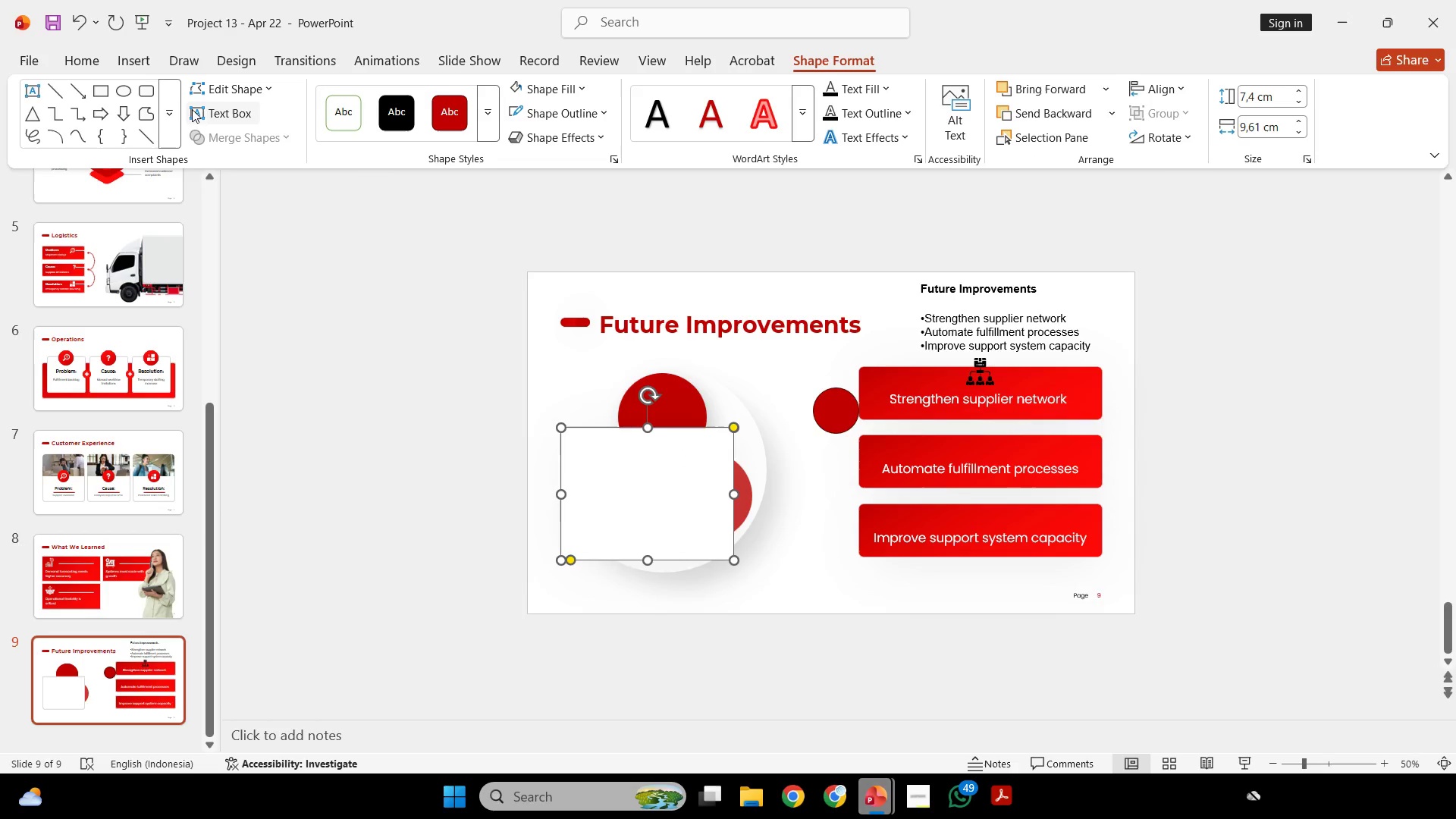 
left_click([92, 62])
 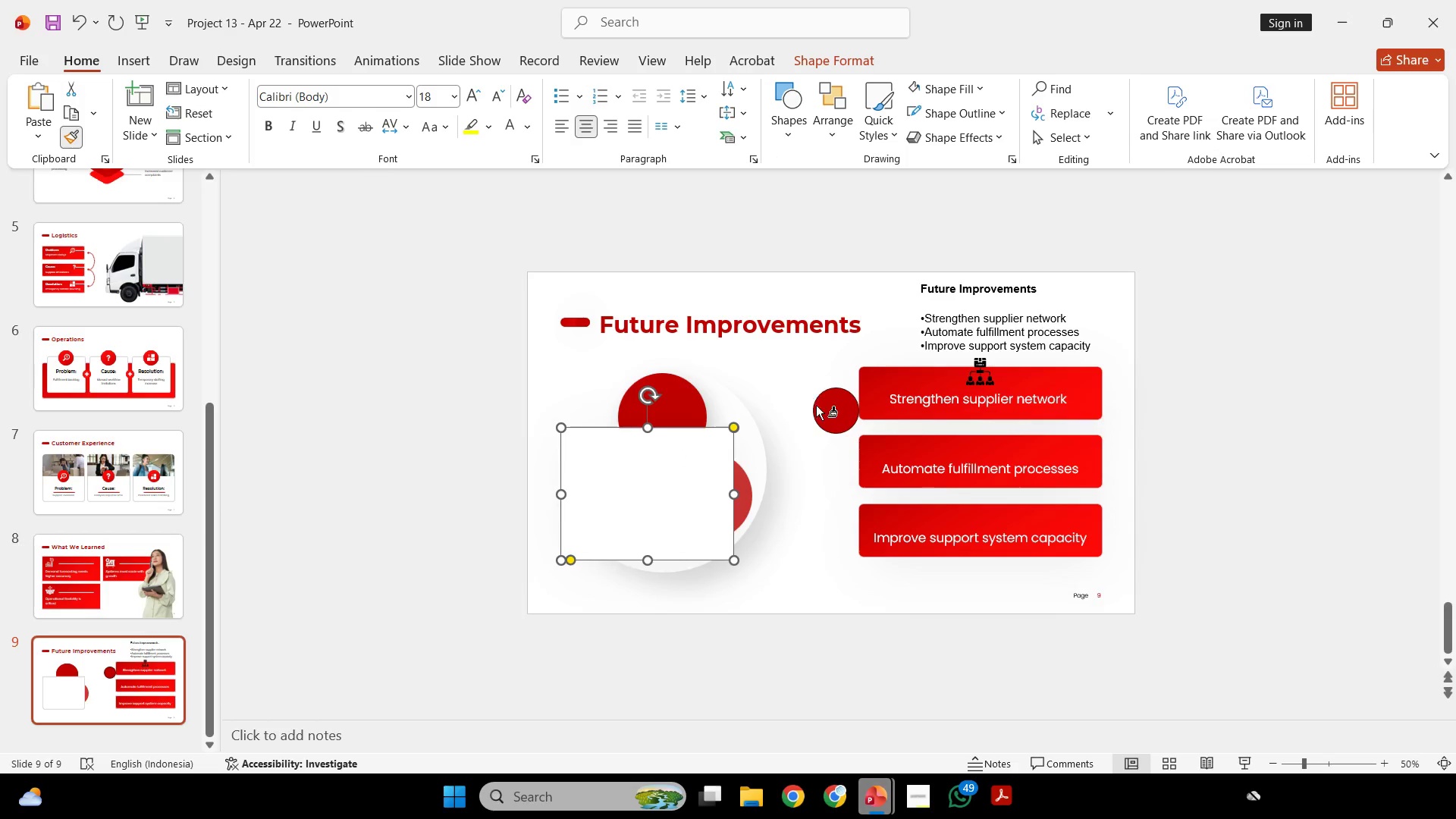 
double_click([829, 485])
 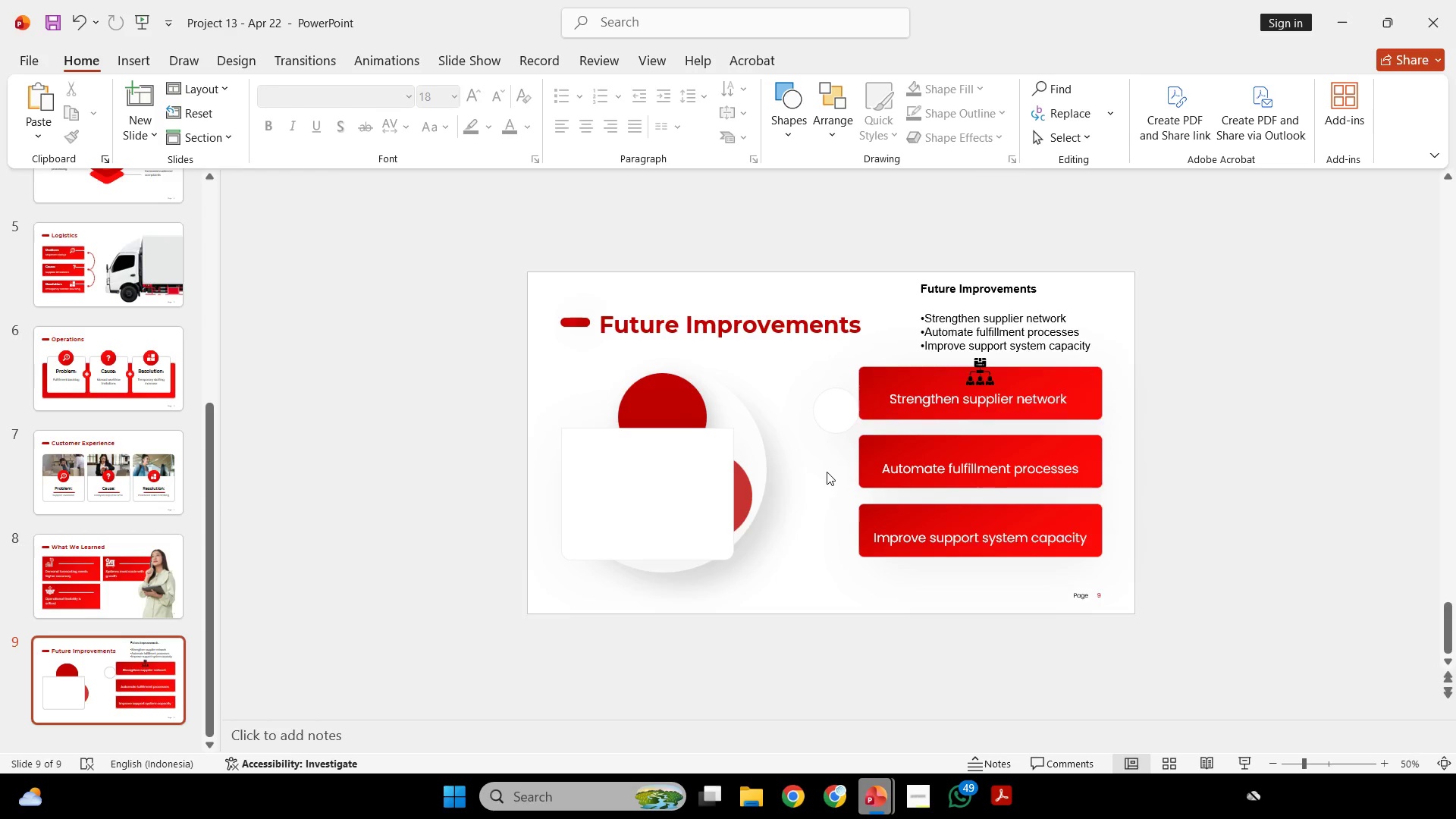 
hold_key(key=ControlLeft, duration=0.56)
scroll: coordinate [830, 464], scroll_direction: up, amount: 2.0
 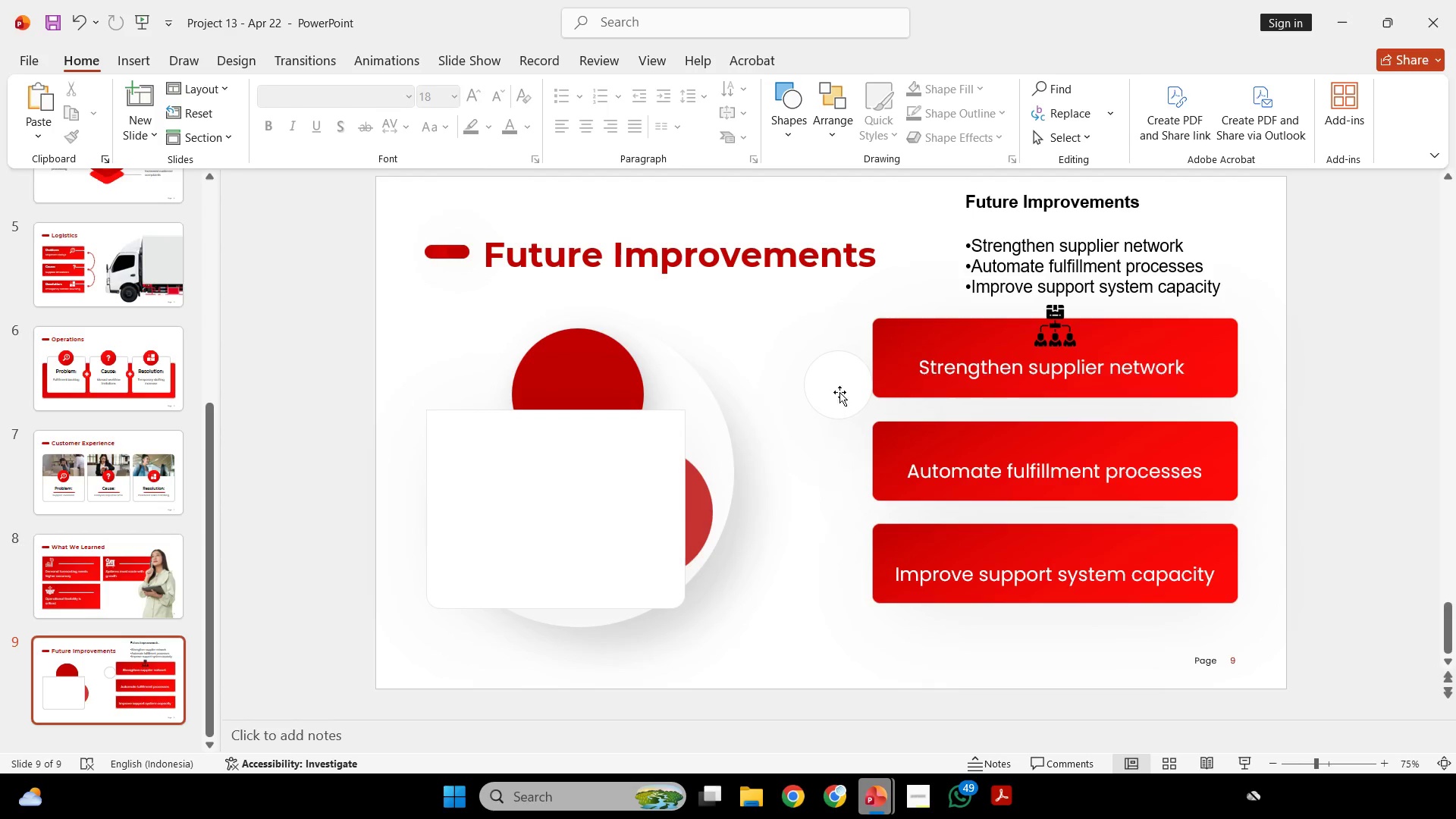 
left_click([837, 388])
 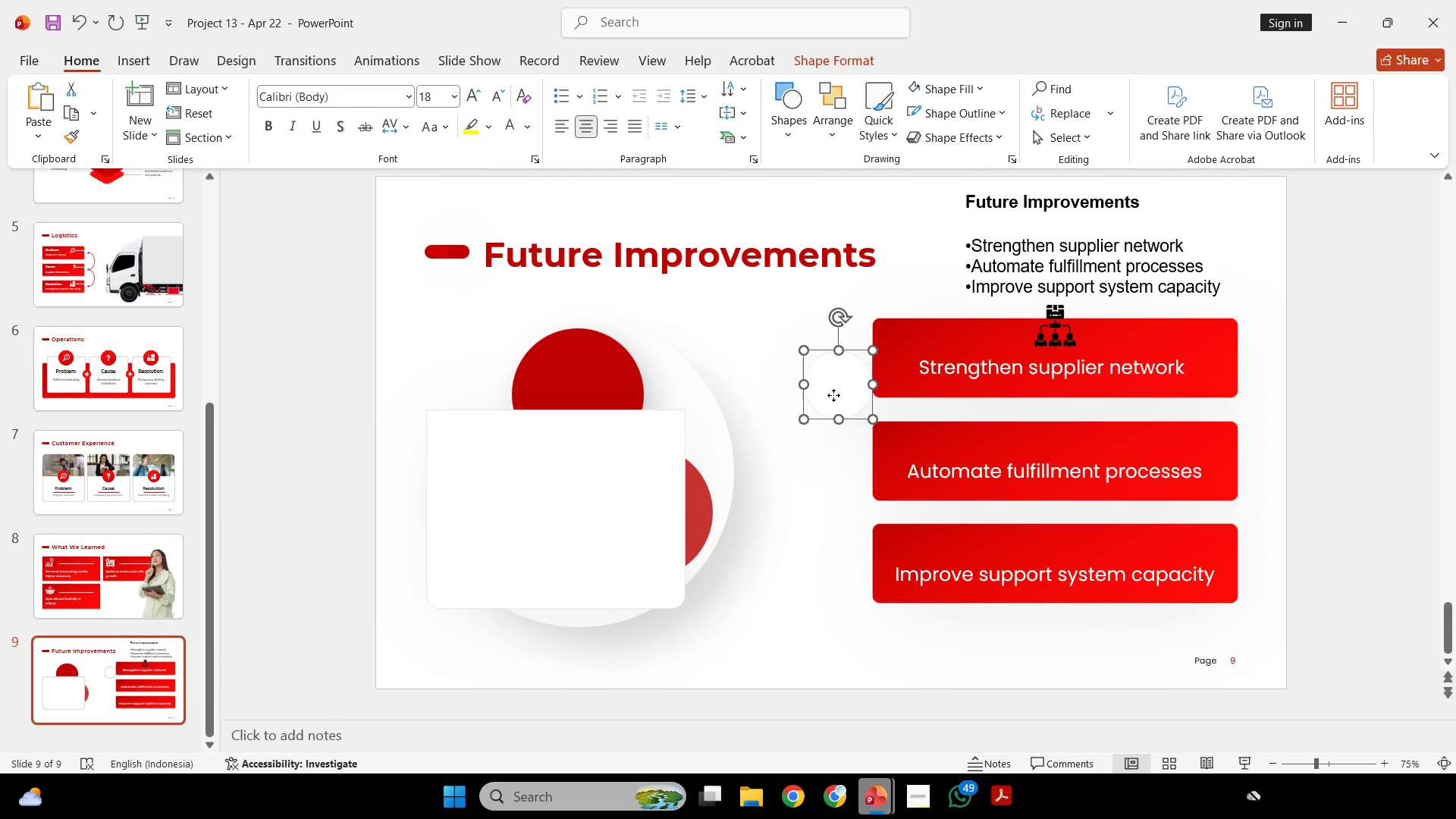 
left_click_drag(start_coordinate=[833, 395], to_coordinate=[1052, 326])
 